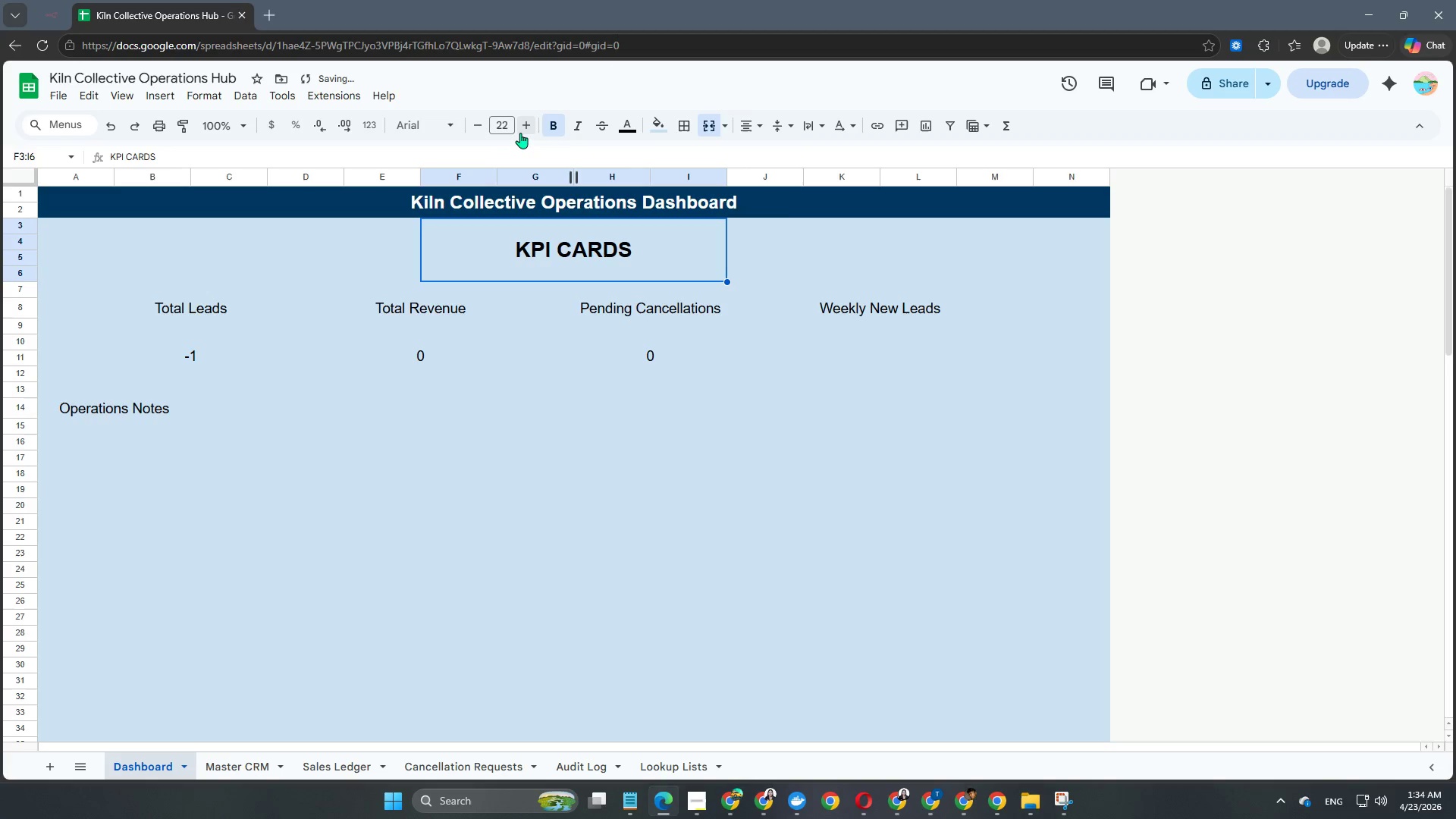 
double_click([520, 133])
 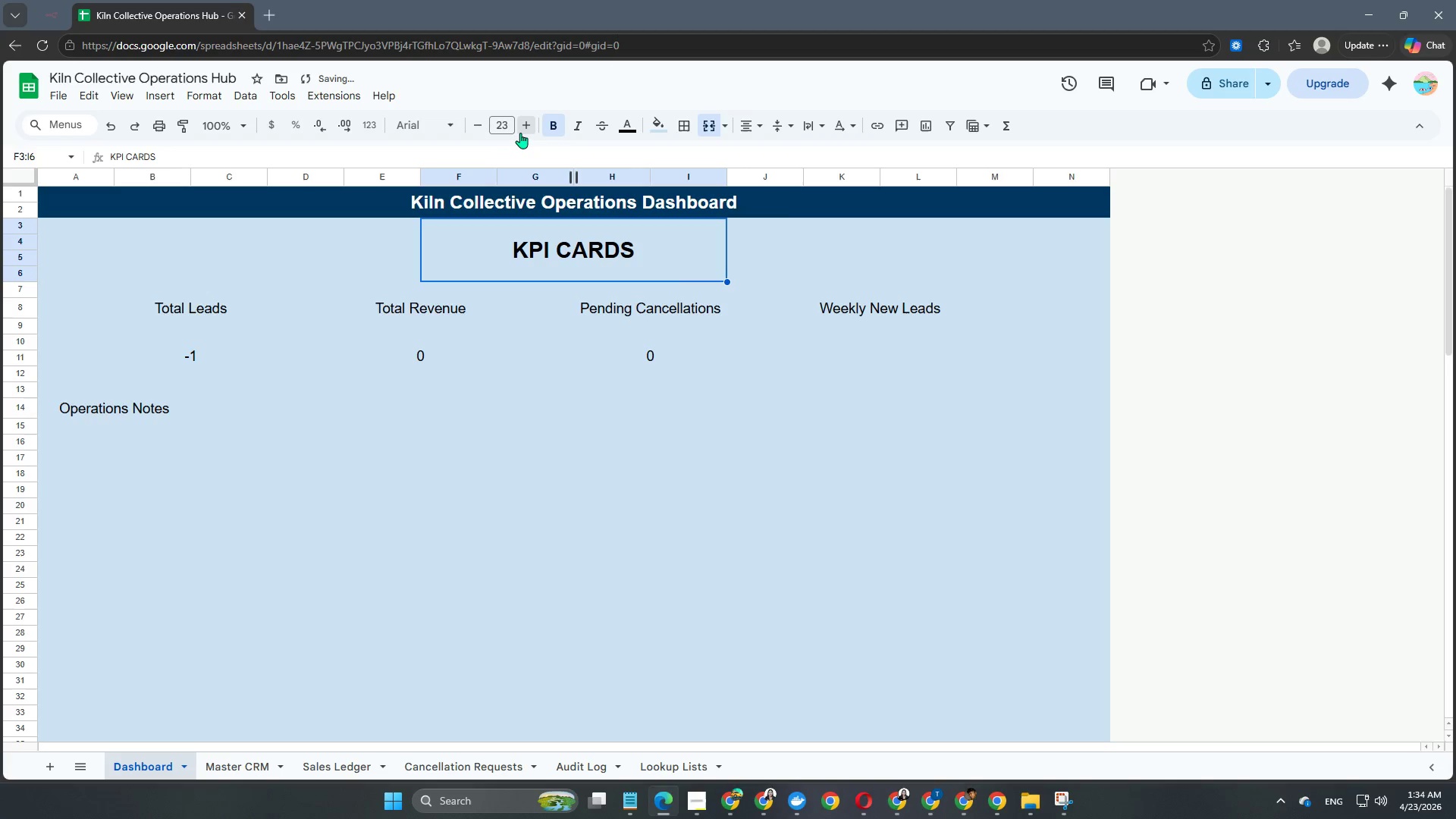 
triple_click([520, 133])
 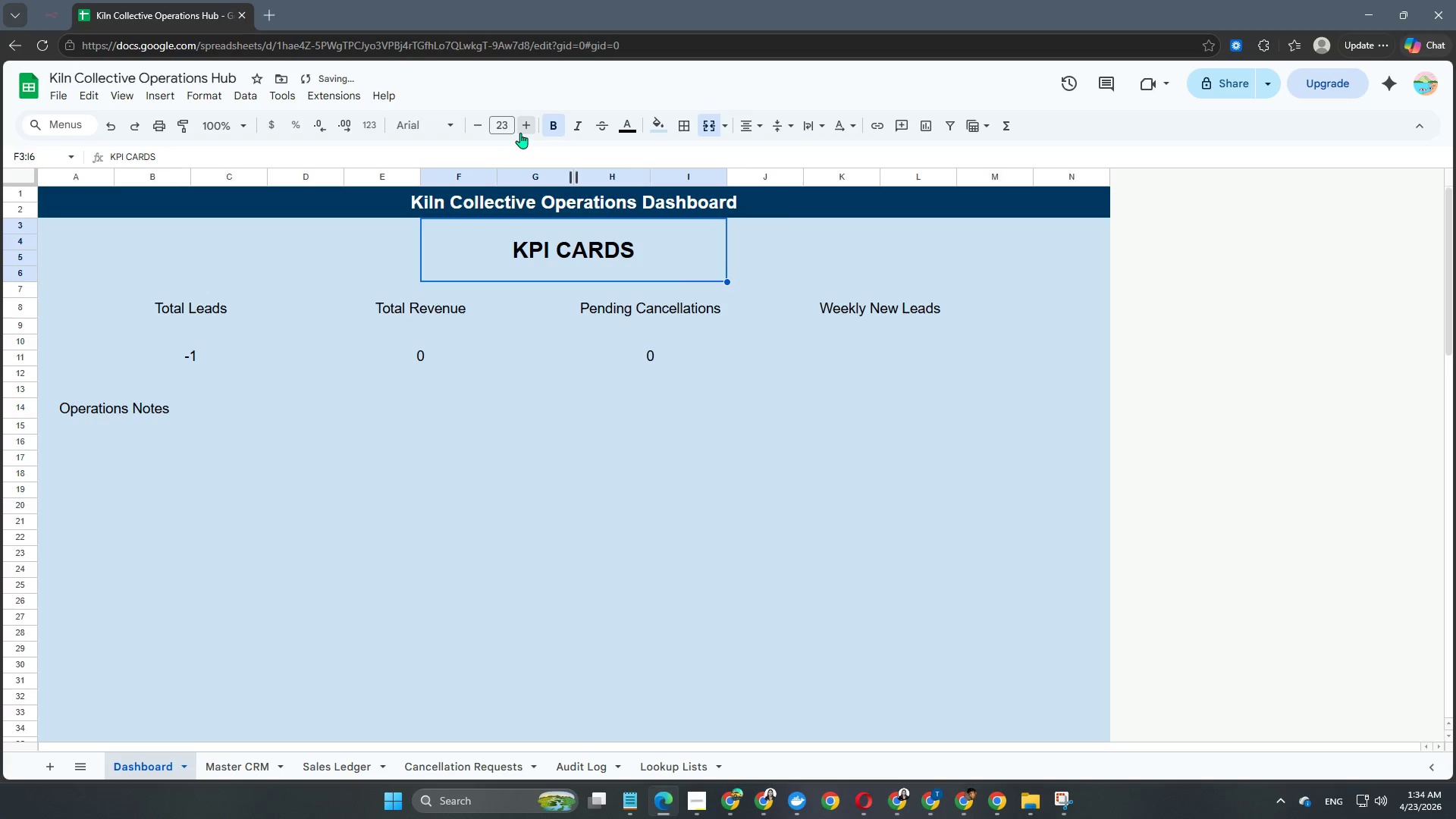 
triple_click([520, 133])
 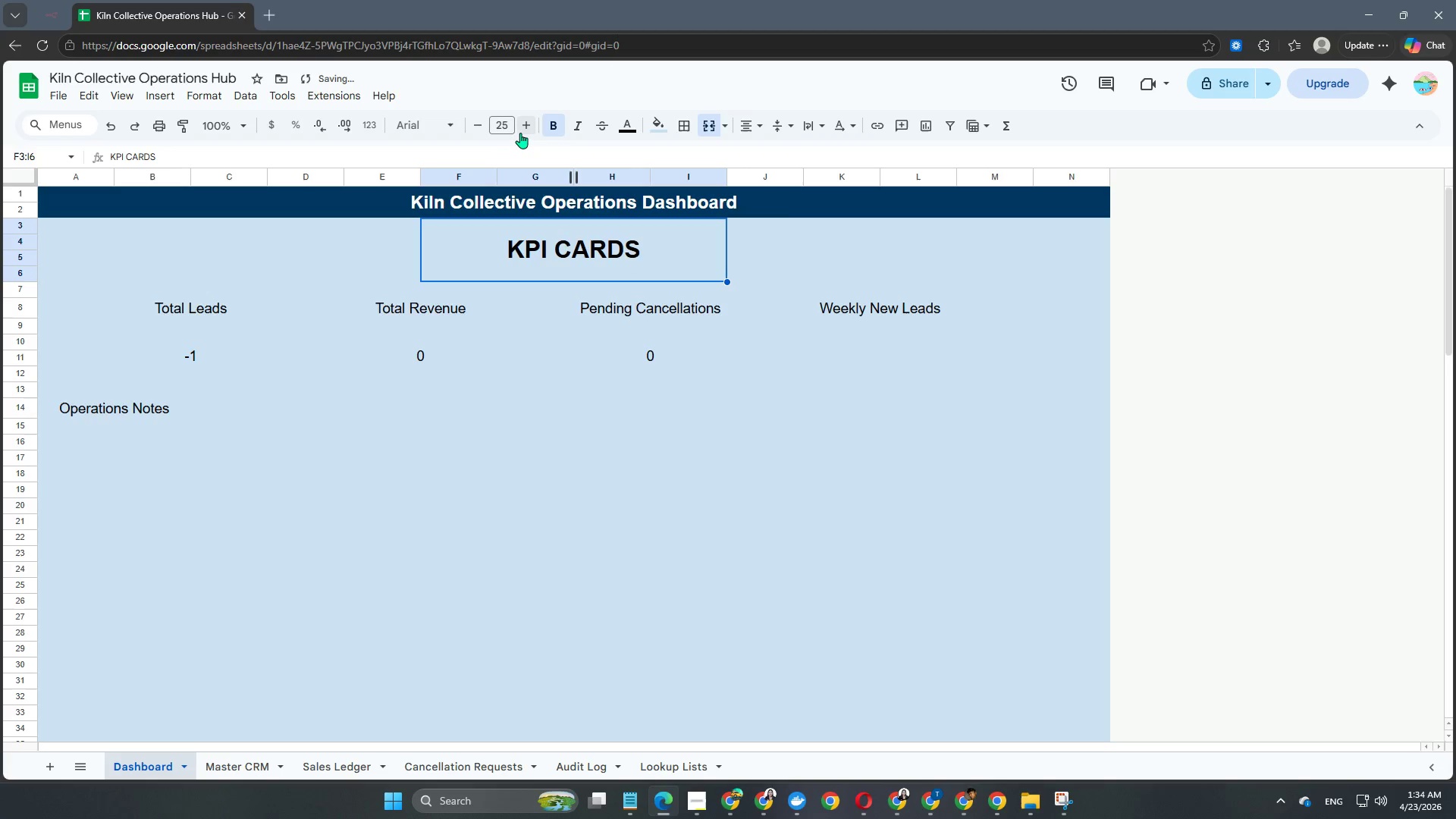 
triple_click([520, 133])
 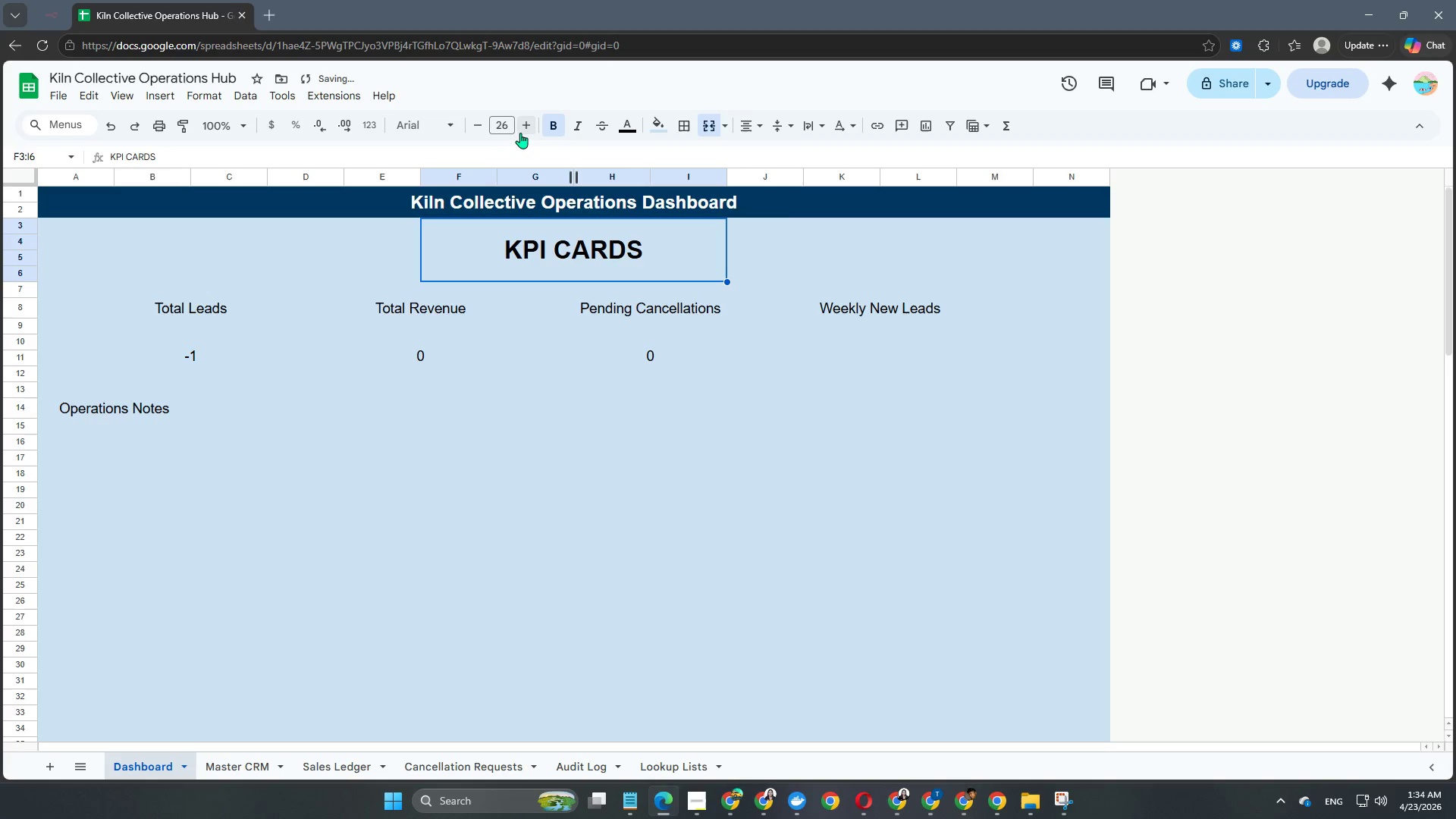 
triple_click([520, 133])
 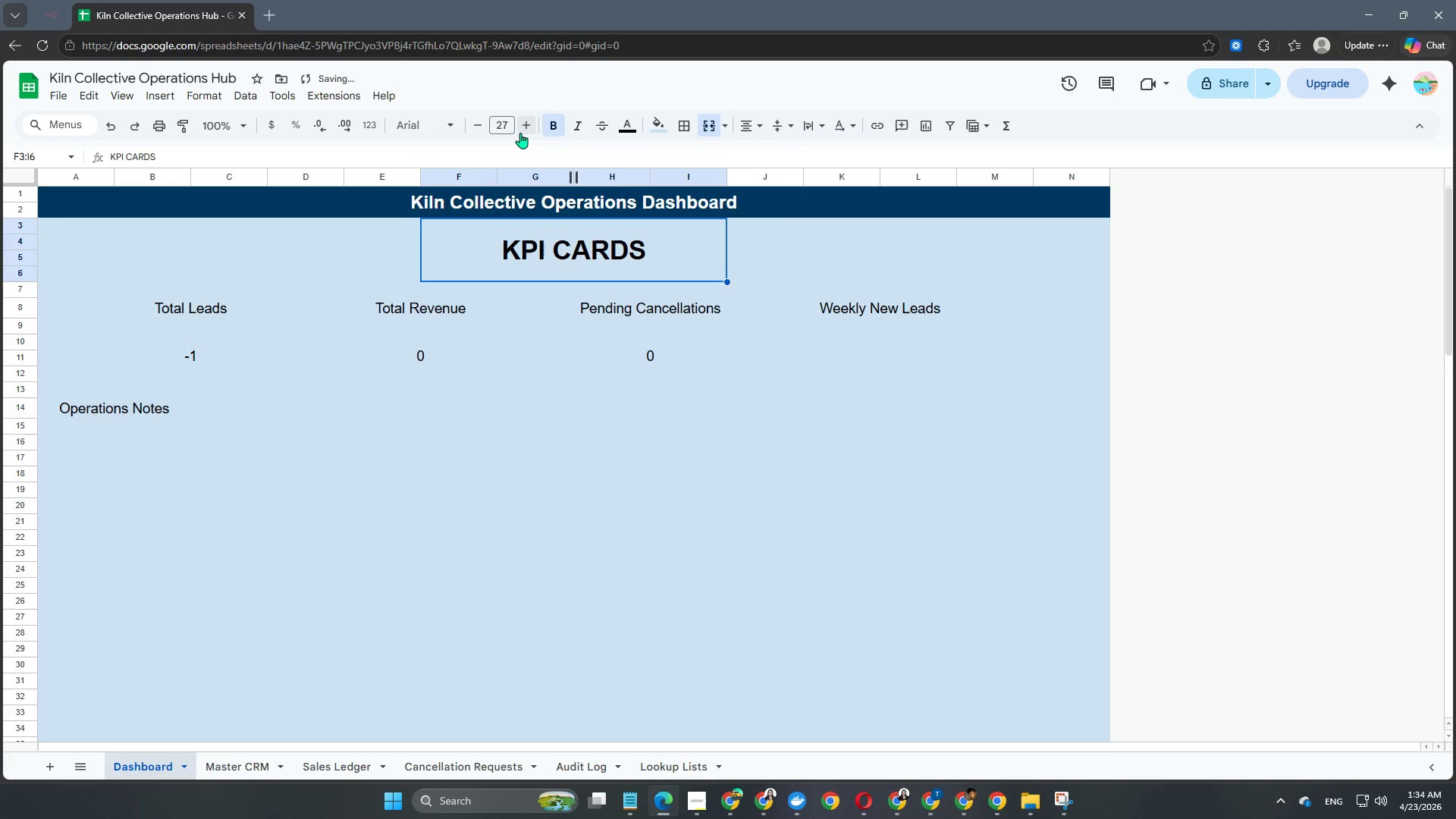 
triple_click([520, 133])
 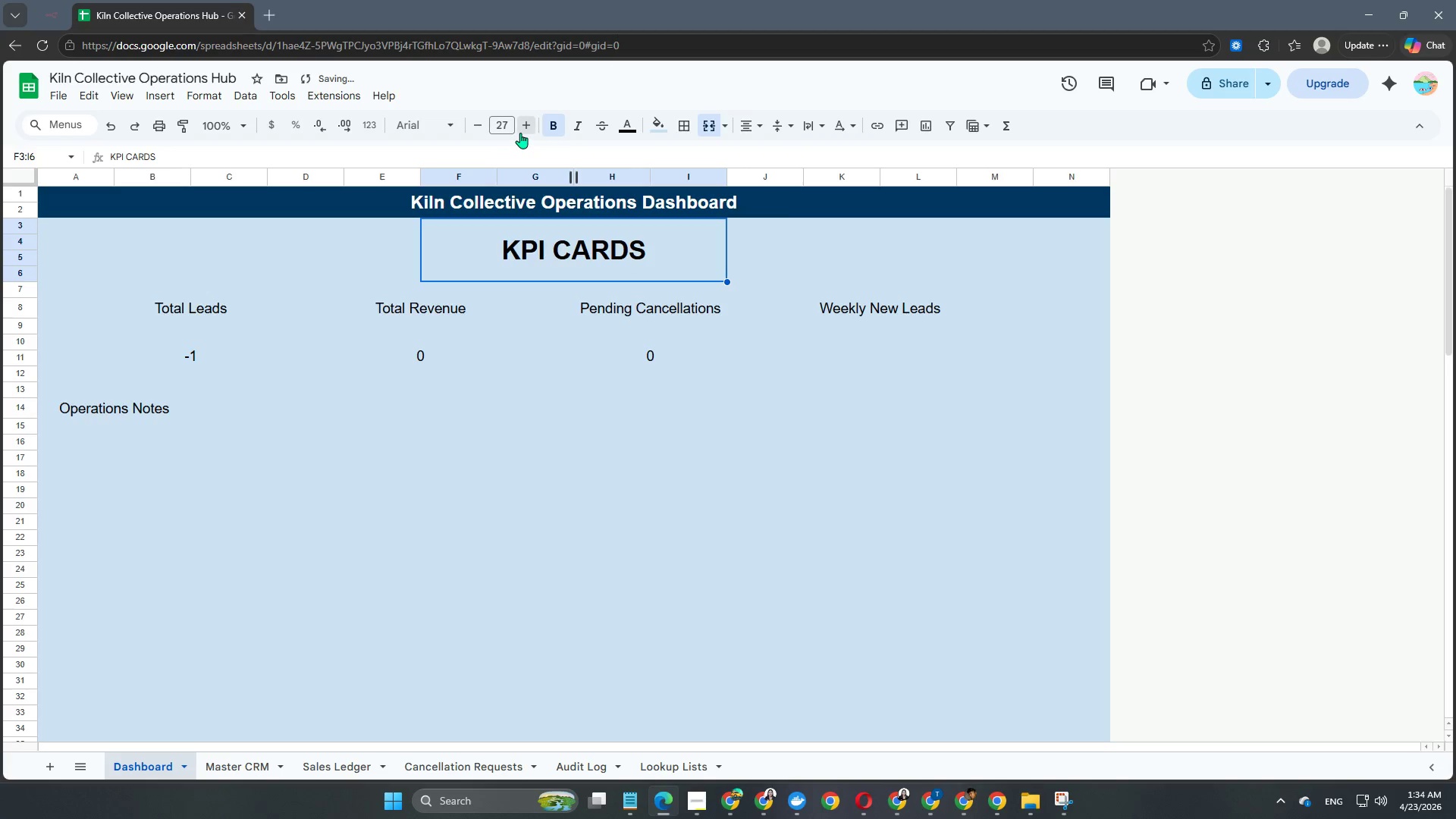 
triple_click([520, 133])
 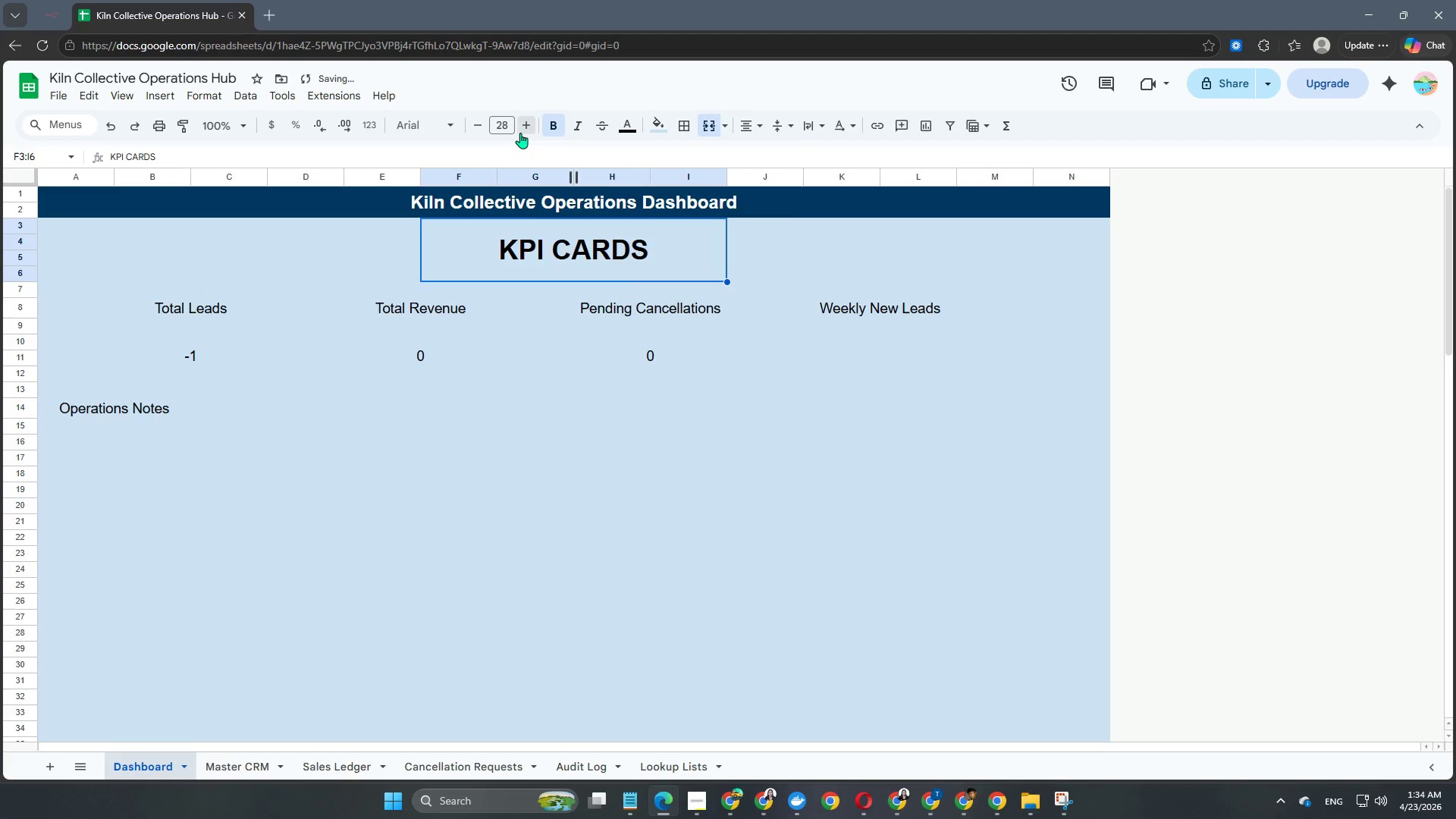 
triple_click([520, 133])
 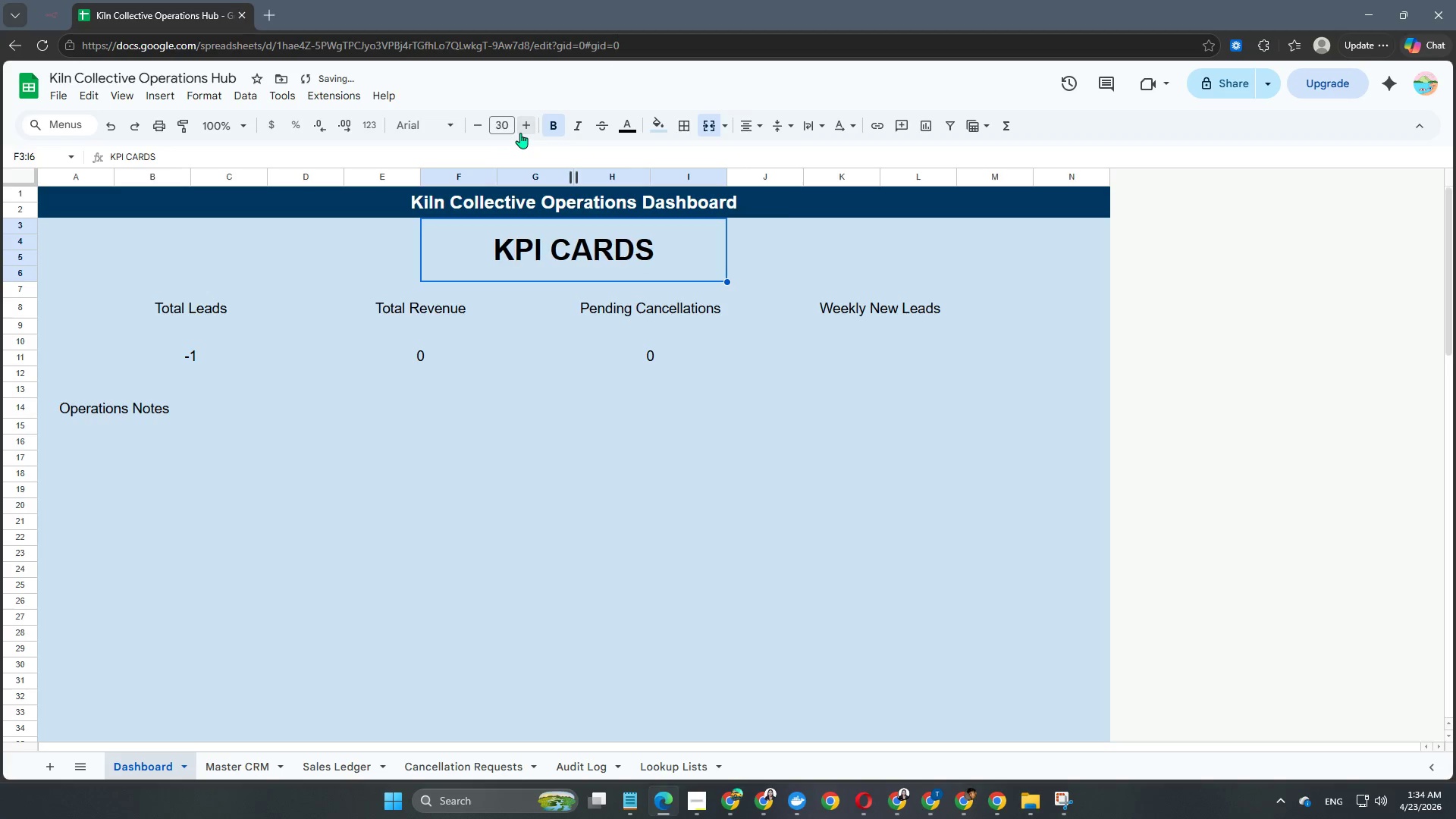 
triple_click([520, 133])
 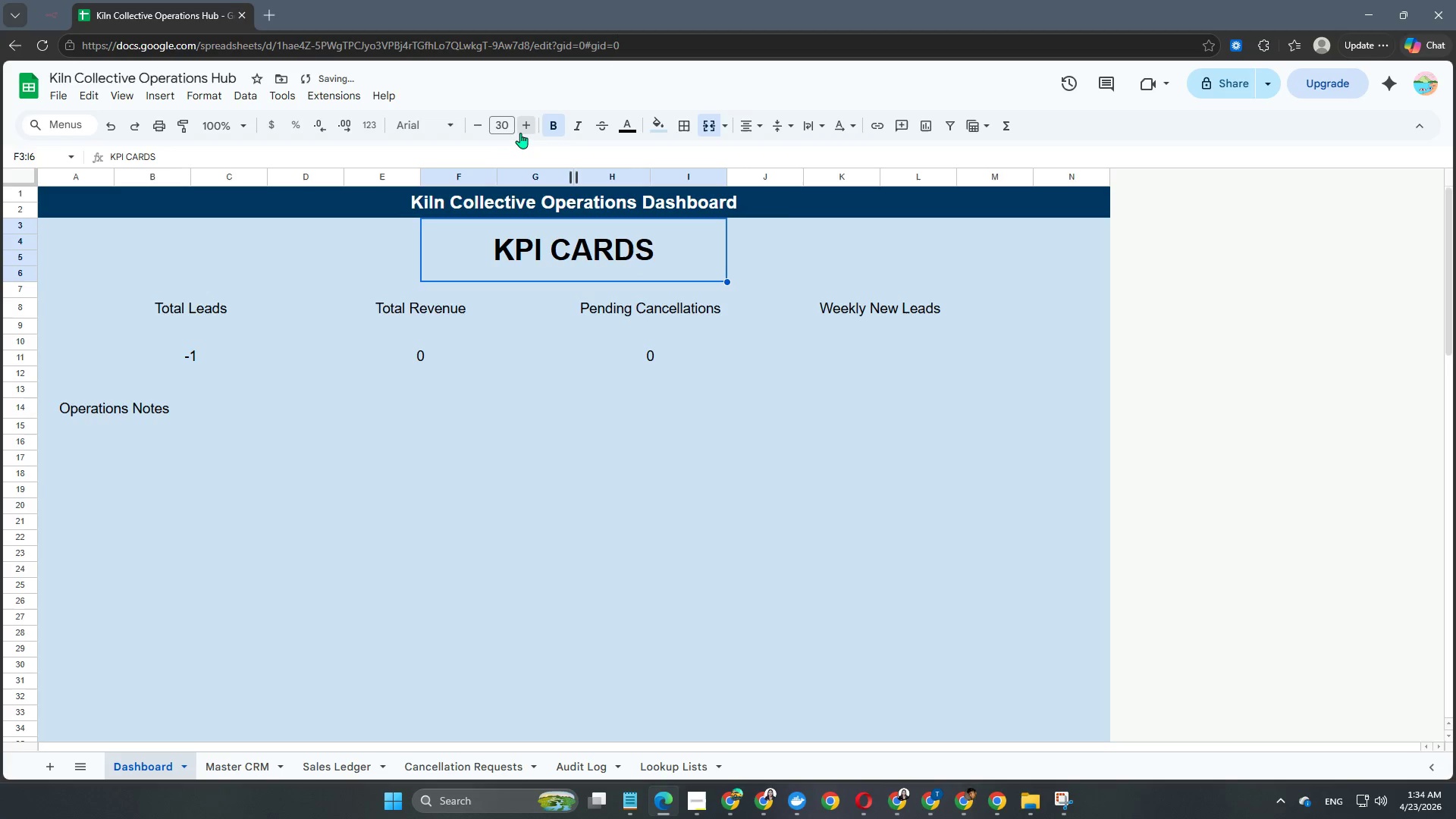 
triple_click([520, 133])
 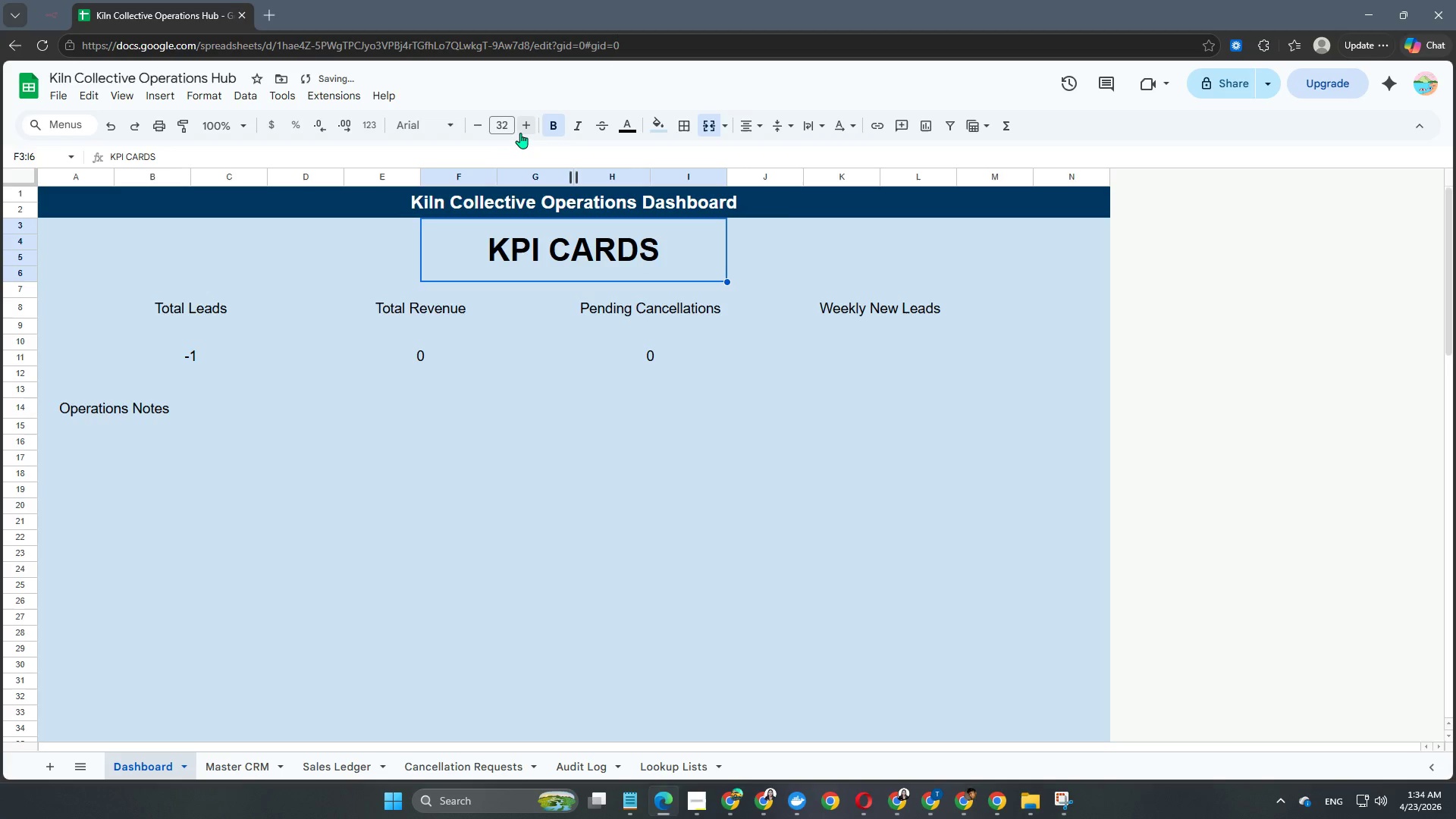 
triple_click([520, 133])
 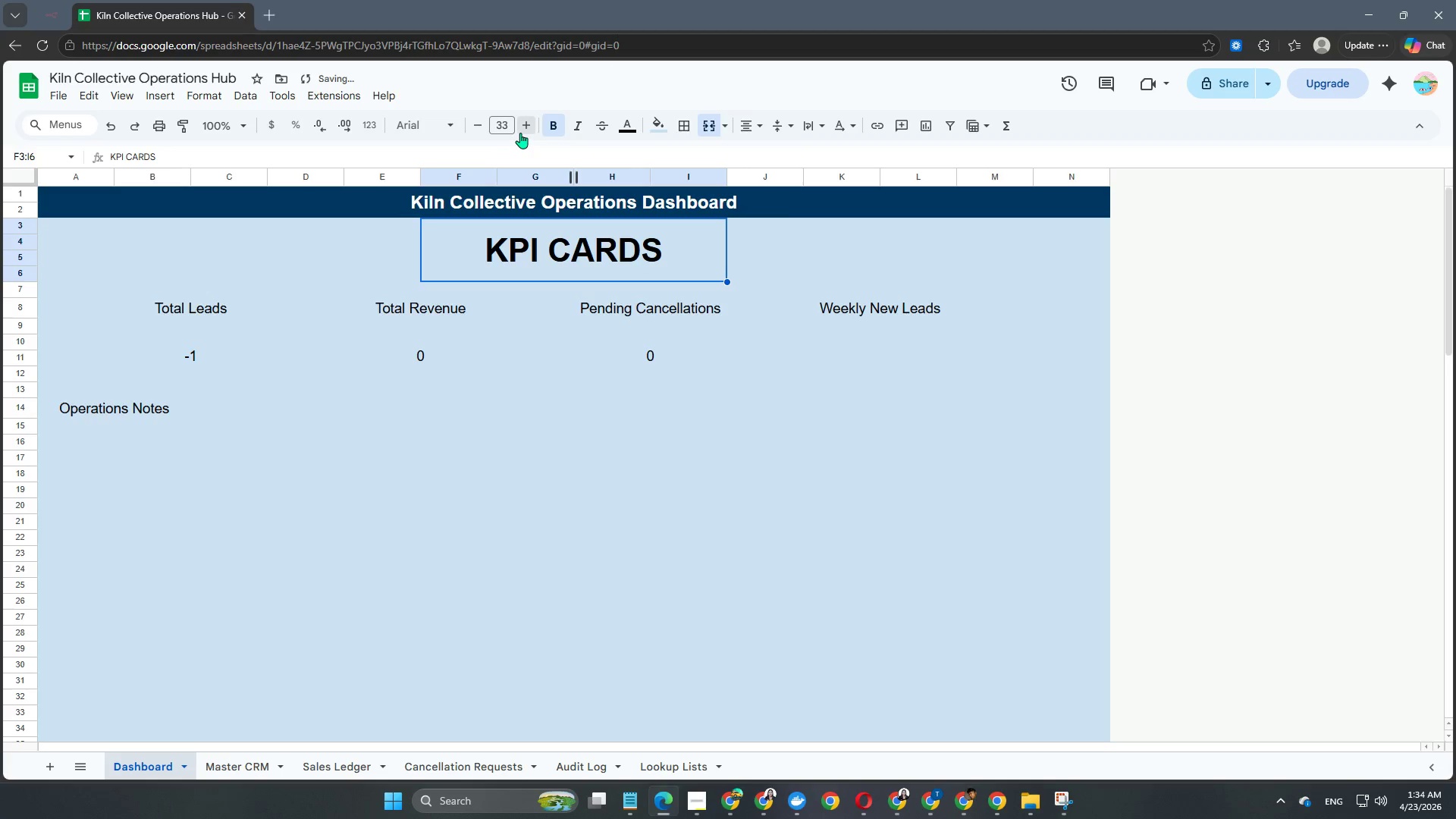 
triple_click([520, 133])
 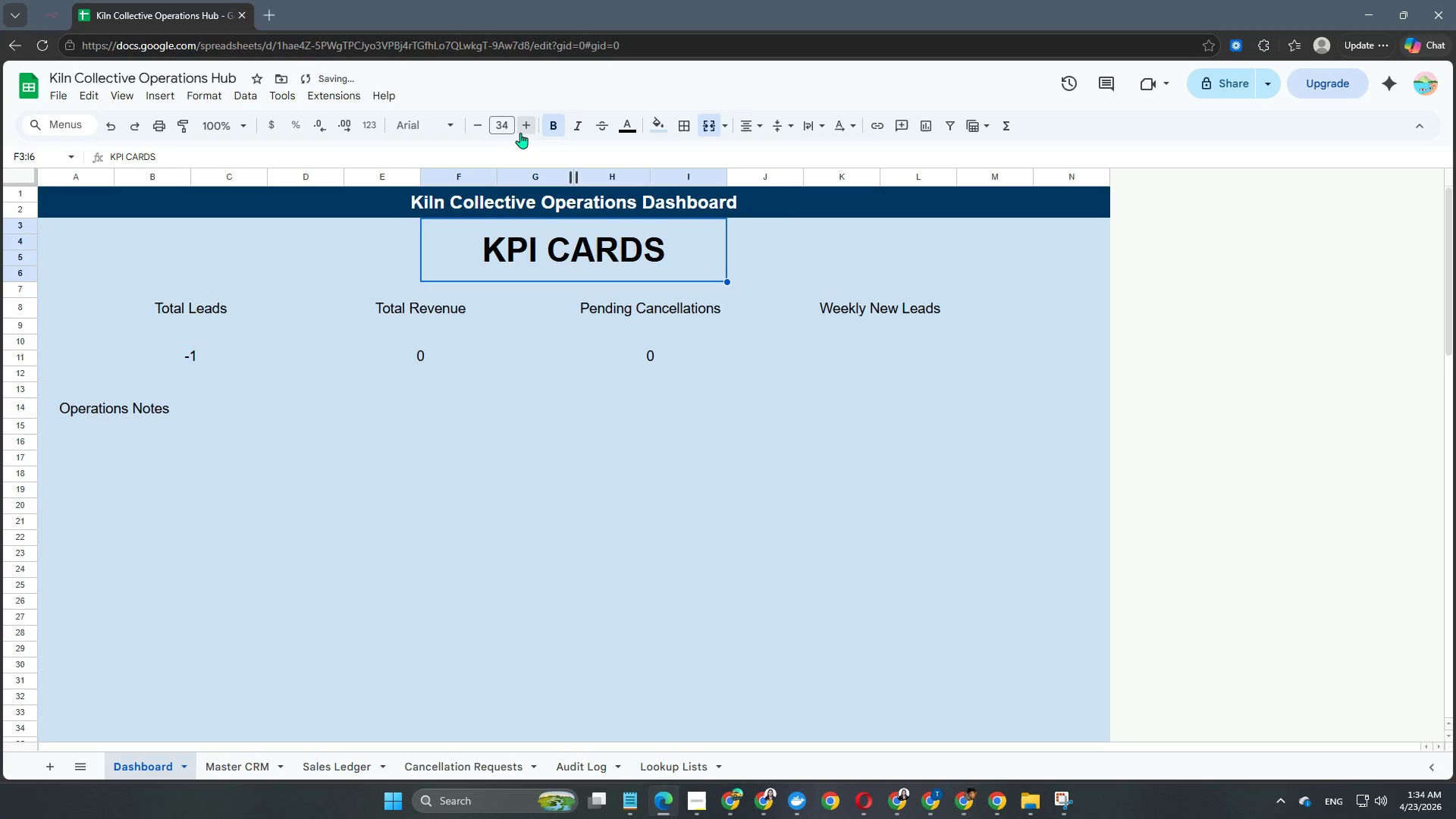 
triple_click([520, 133])
 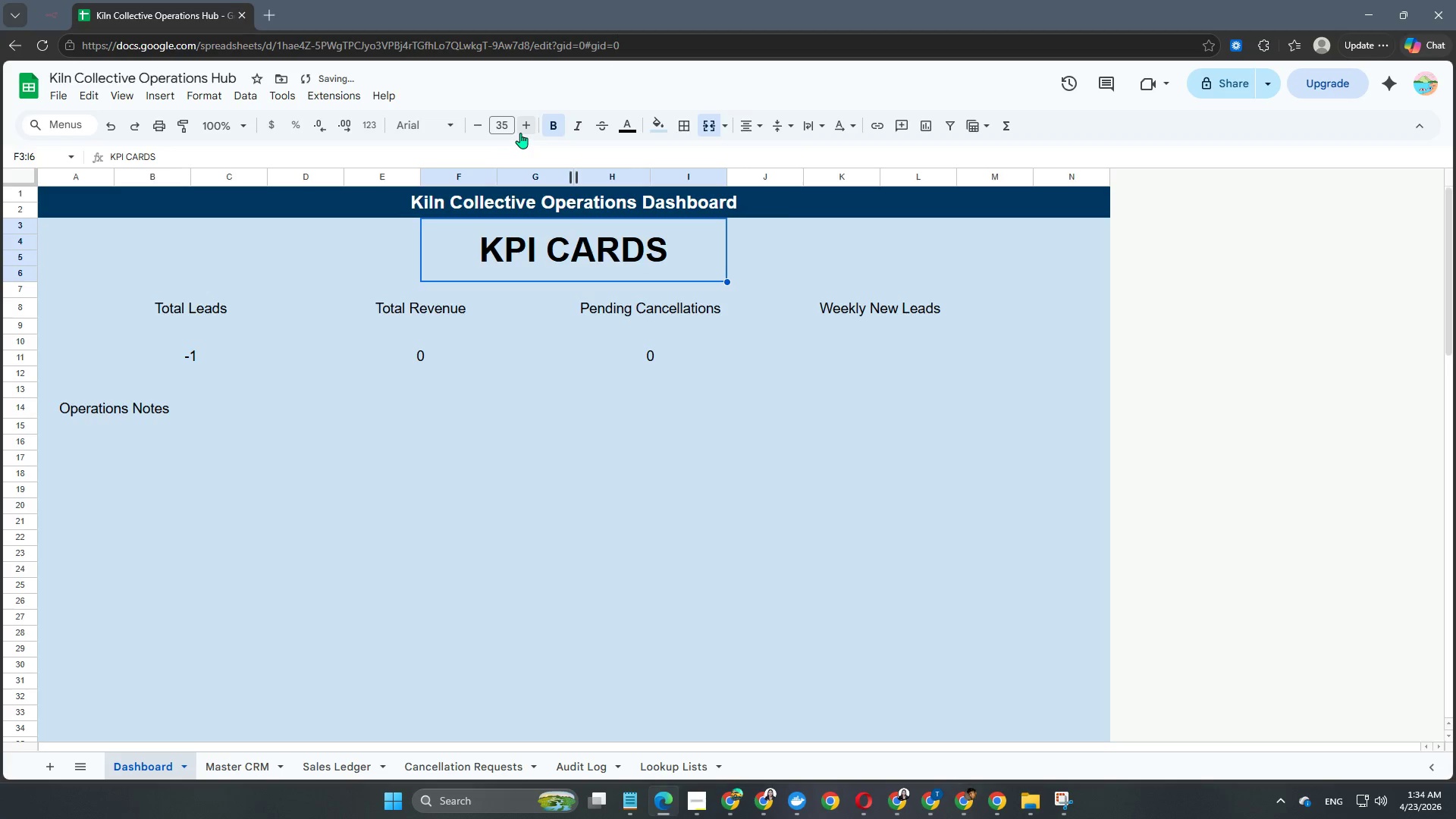 
triple_click([520, 133])
 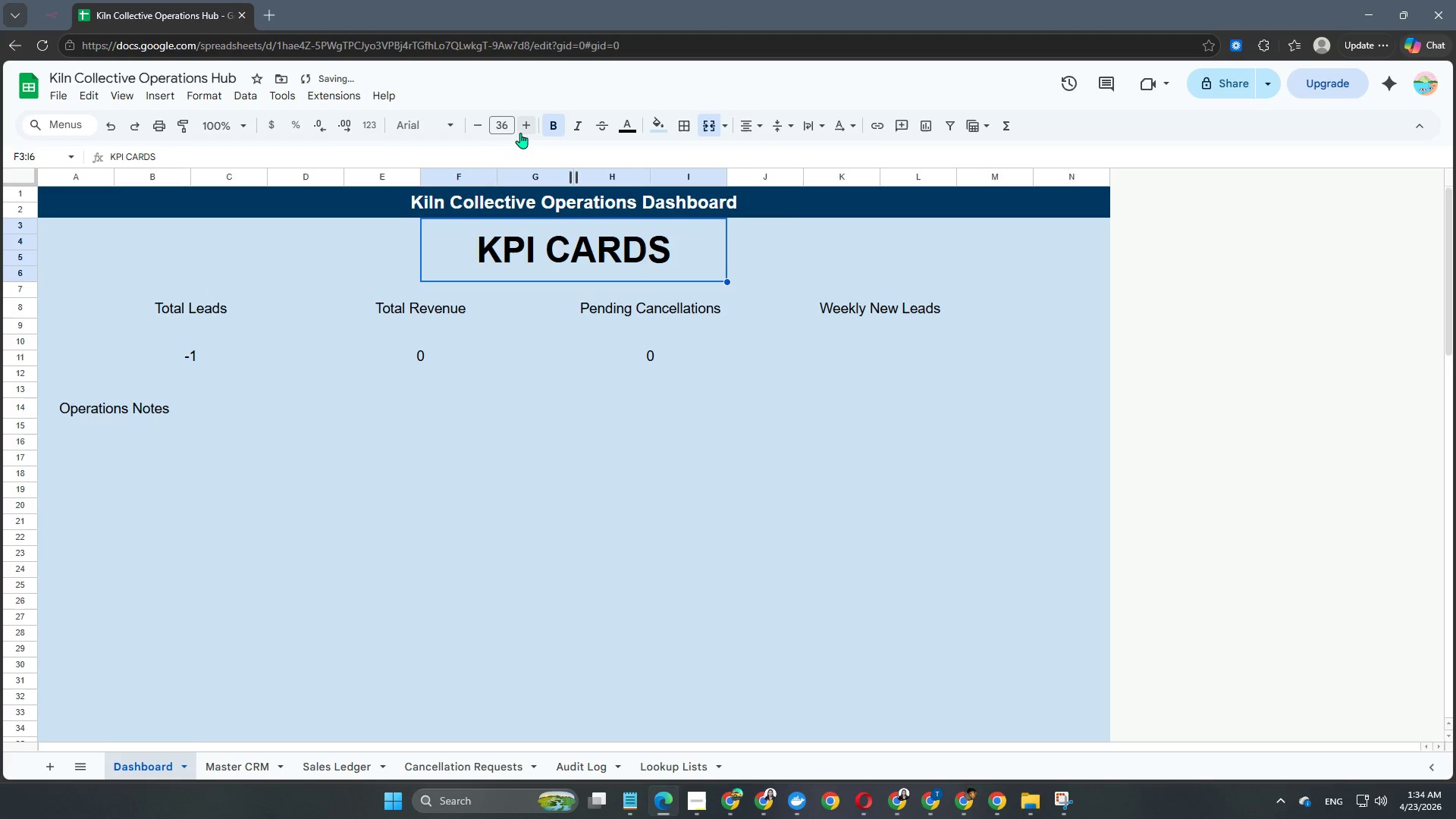 
triple_click([520, 133])
 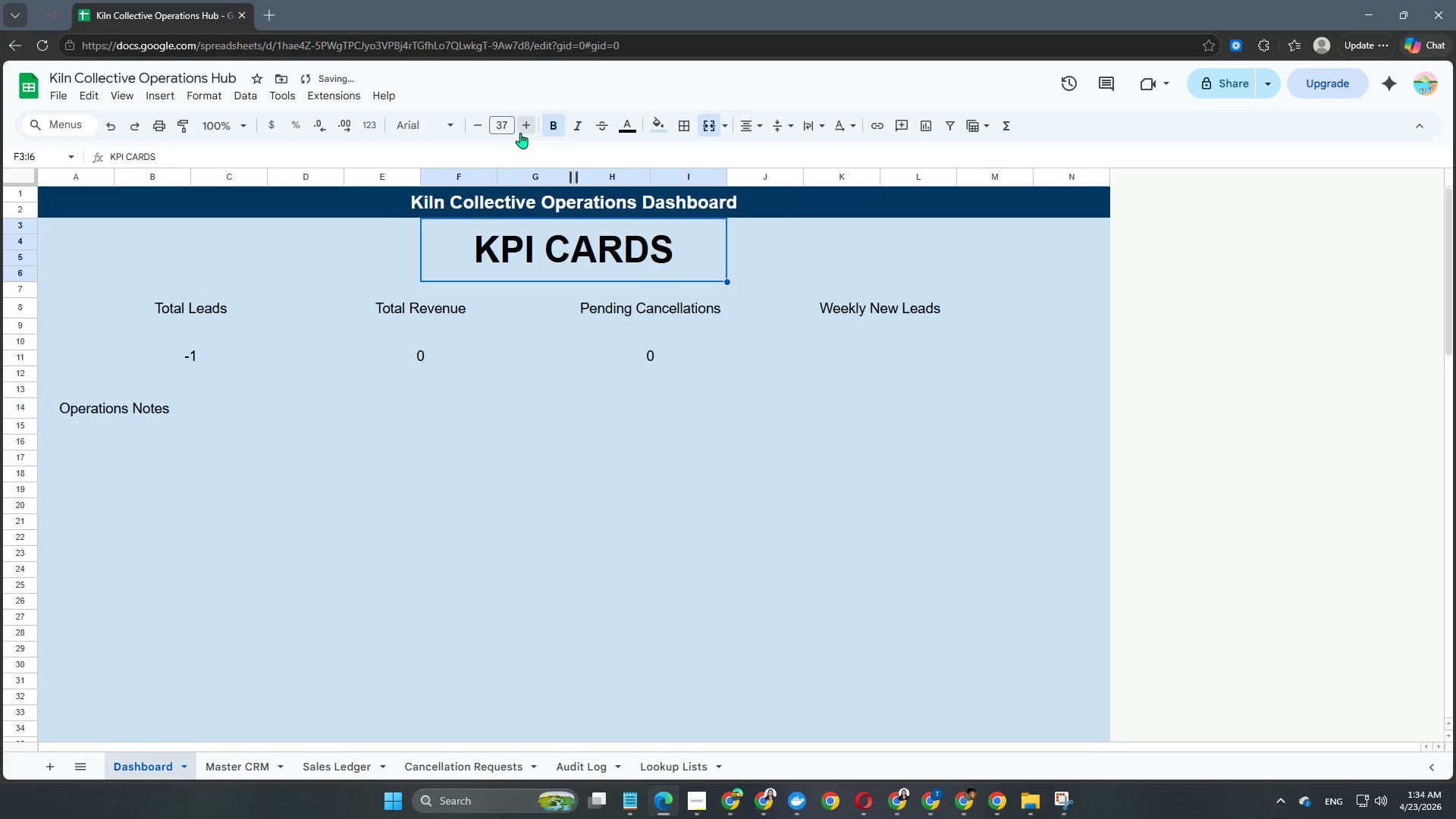 
triple_click([520, 133])
 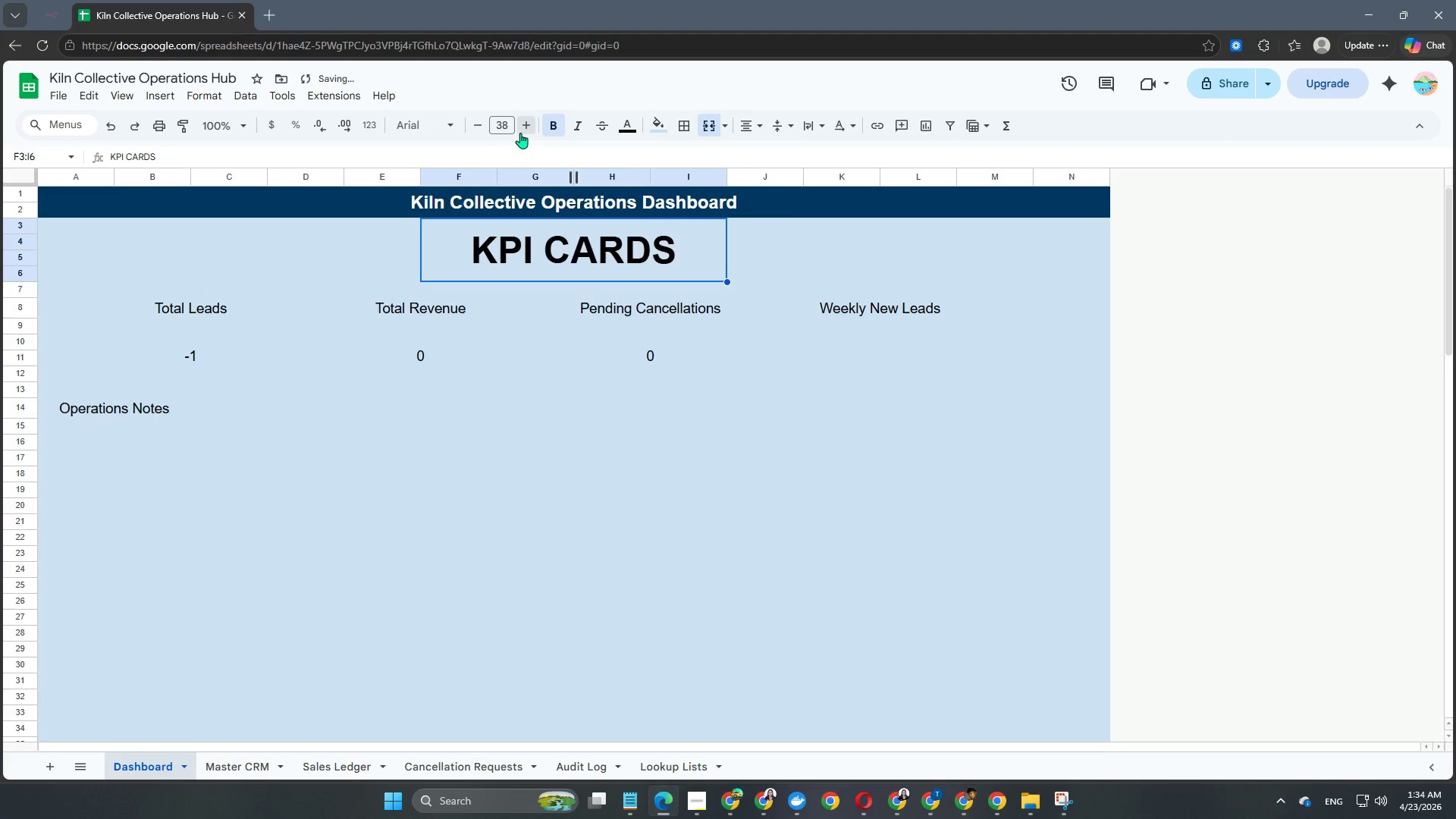 
triple_click([520, 133])
 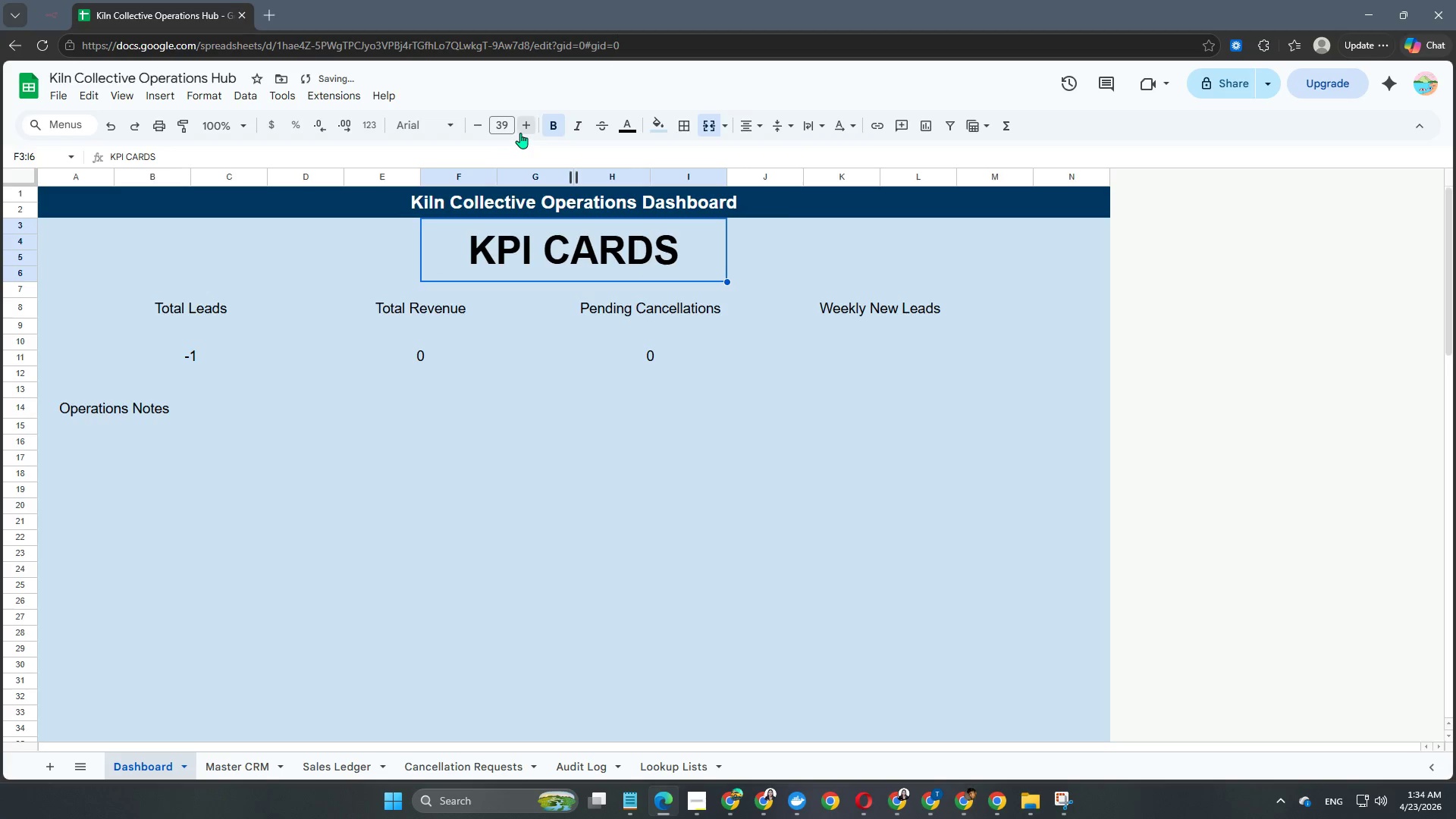 
triple_click([520, 133])
 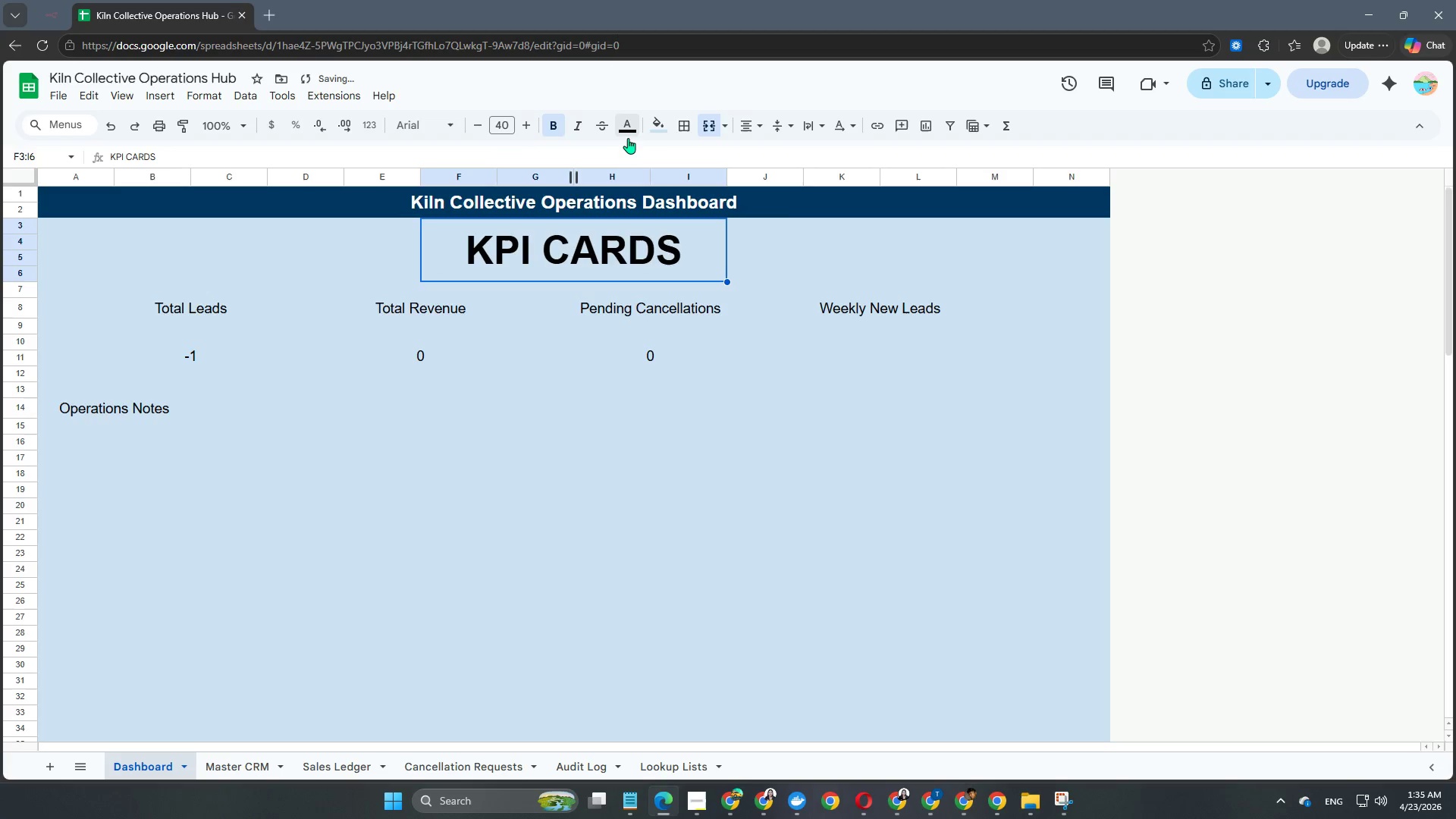 
left_click([634, 132])
 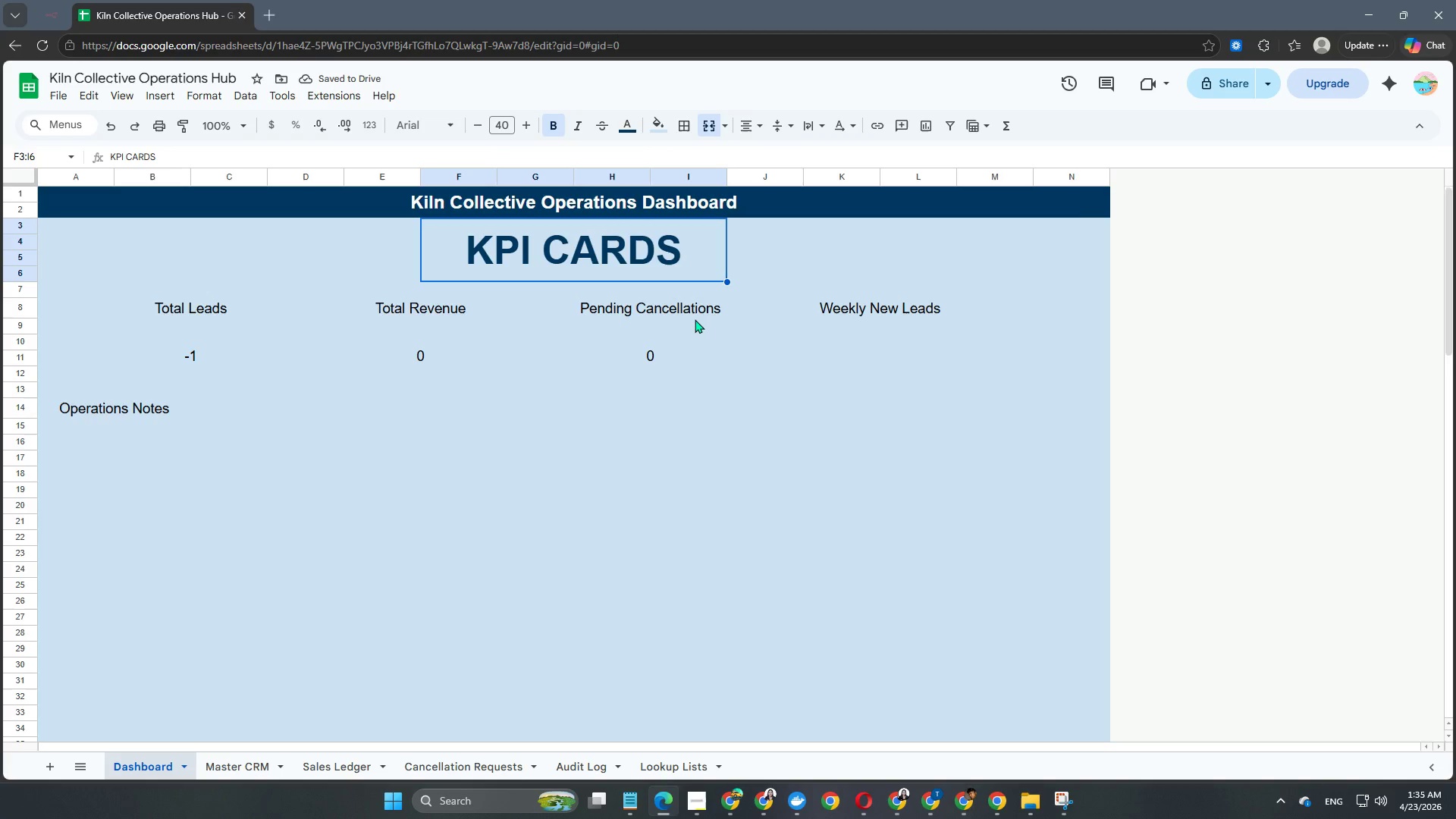 
wait(6.81)
 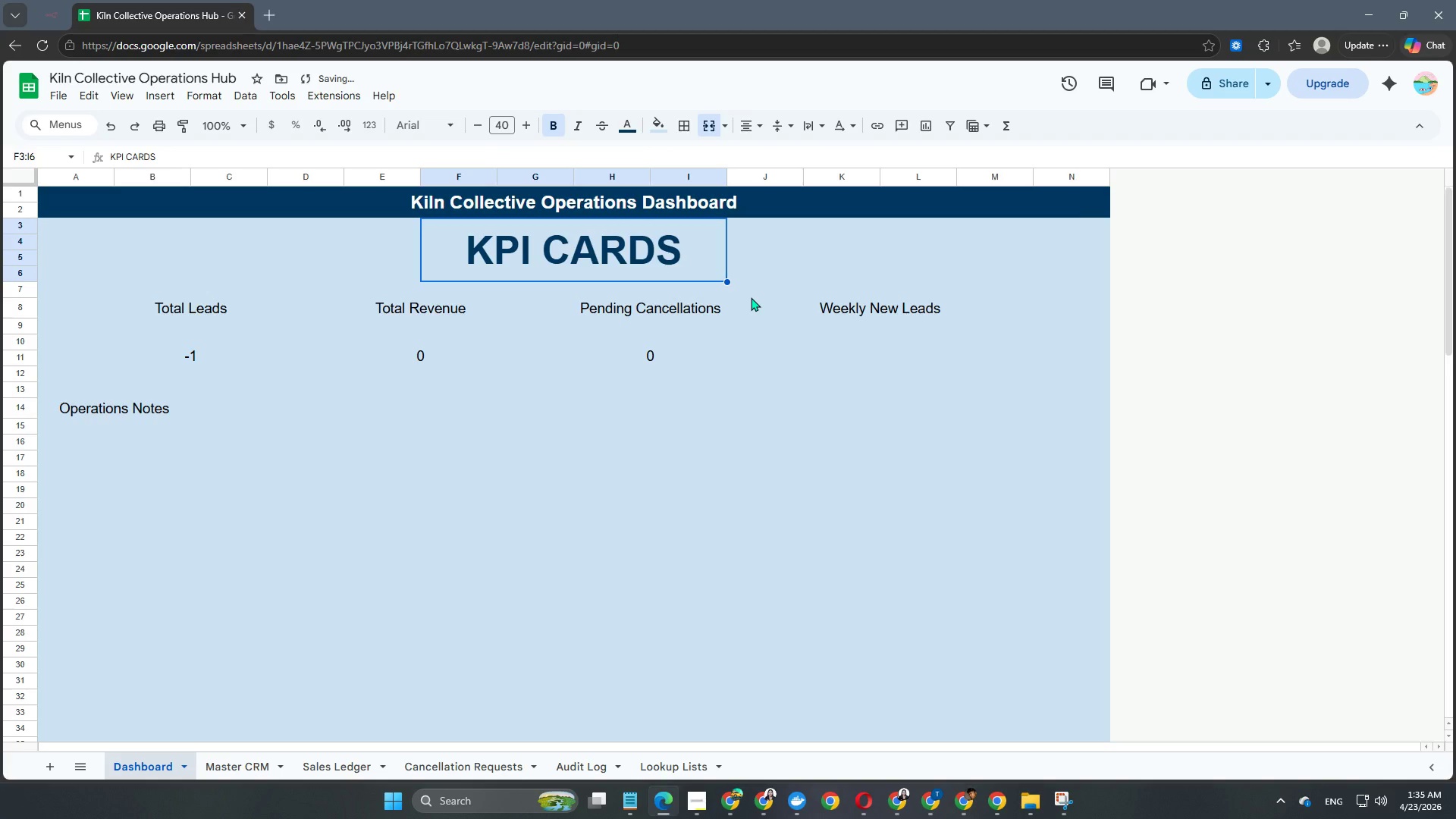 
left_click([682, 409])
 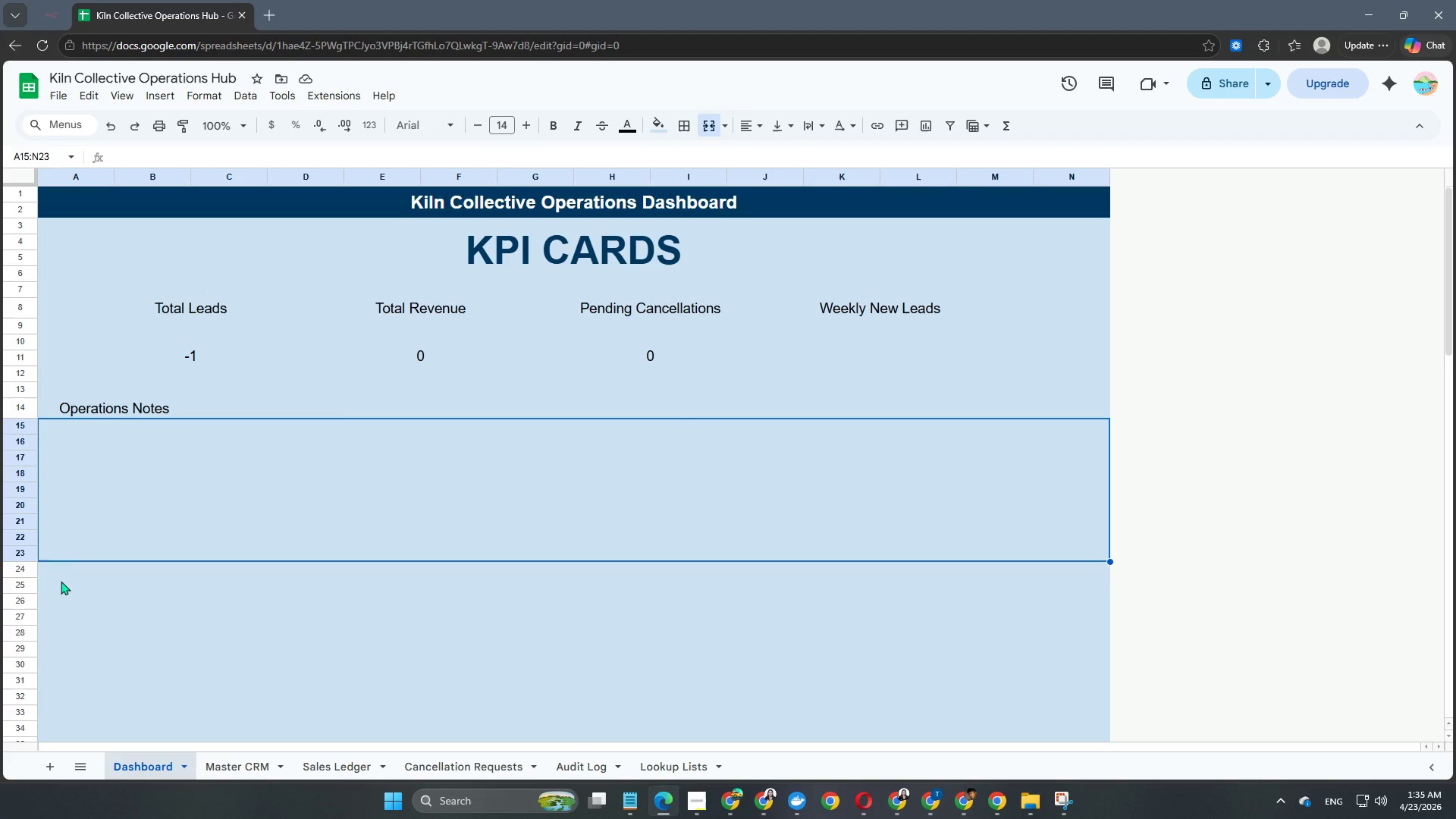 
left_click([19, 589])
 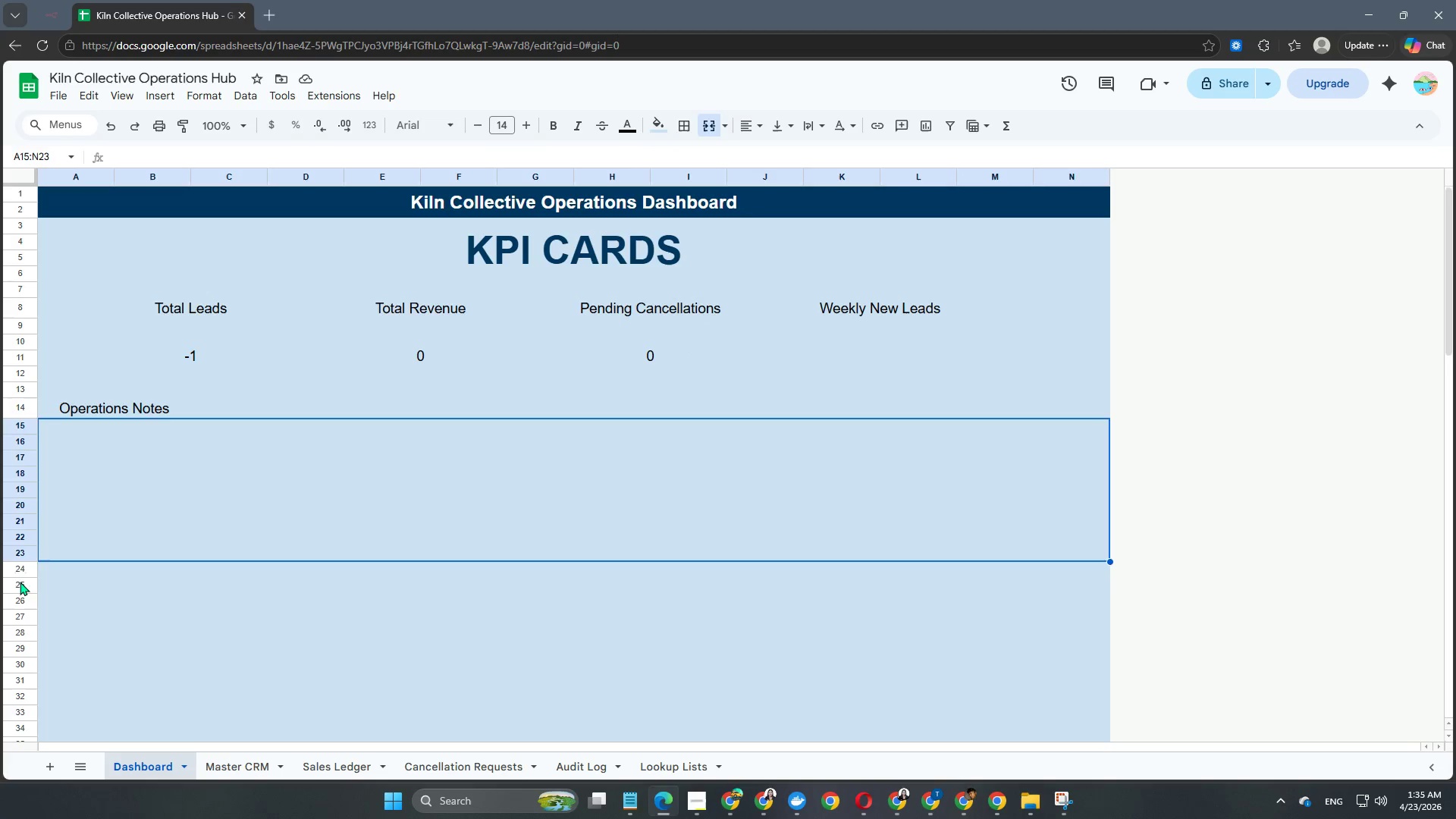 
left_click([20, 582])
 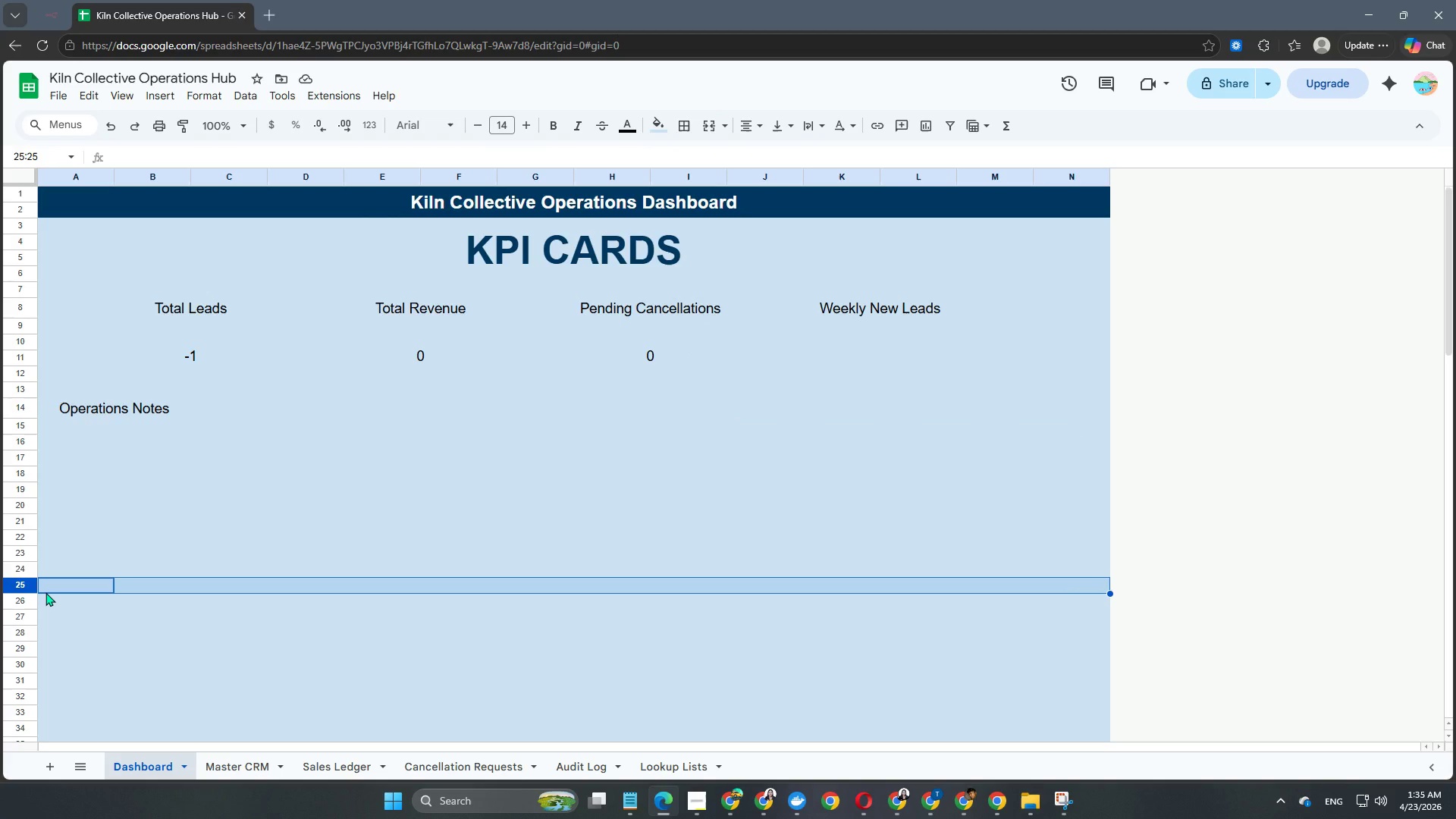 
hold_key(key=ShiftLeft, duration=4.14)
 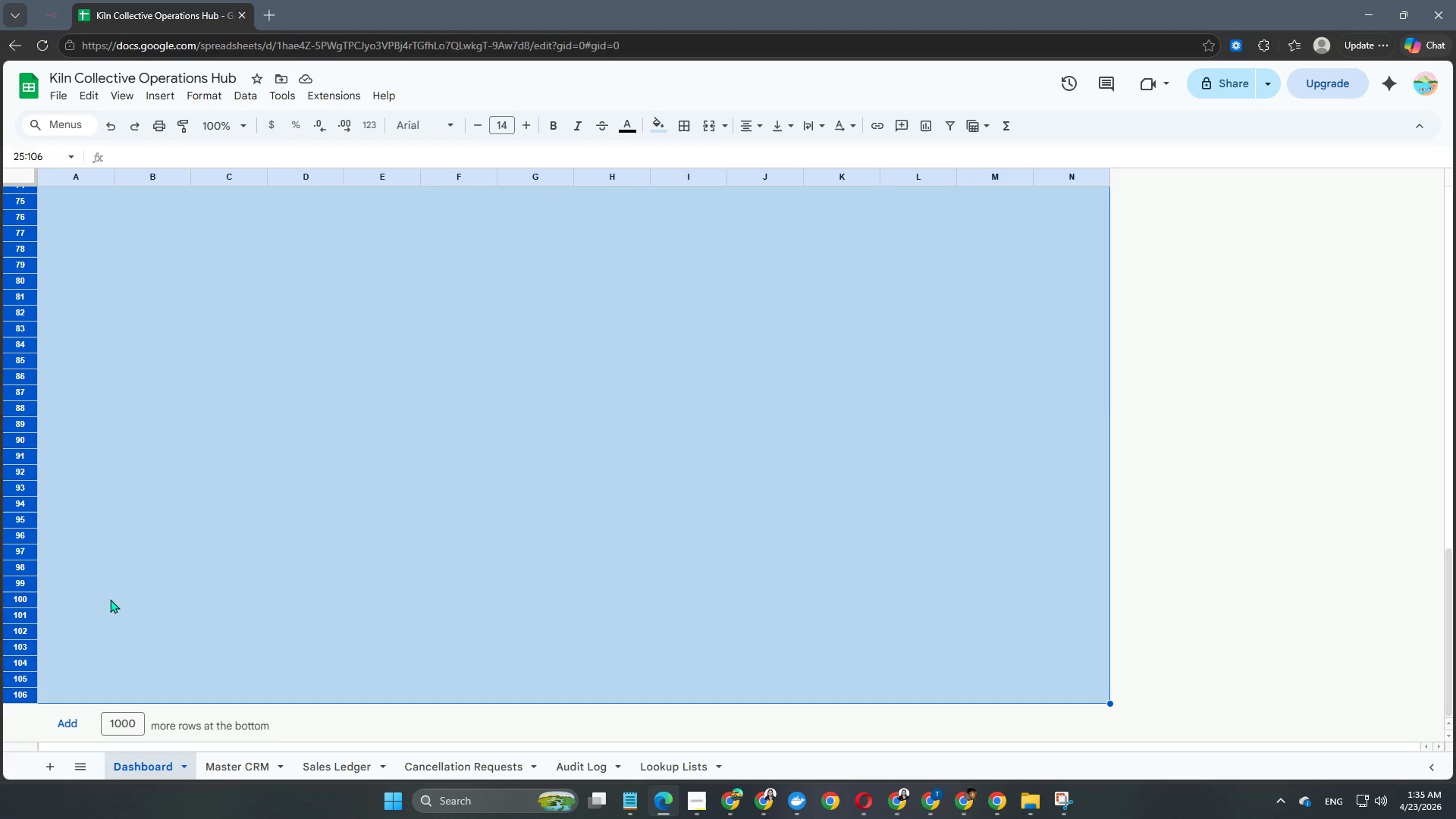 
hold_key(key=ArrowDown, duration=1.5)
 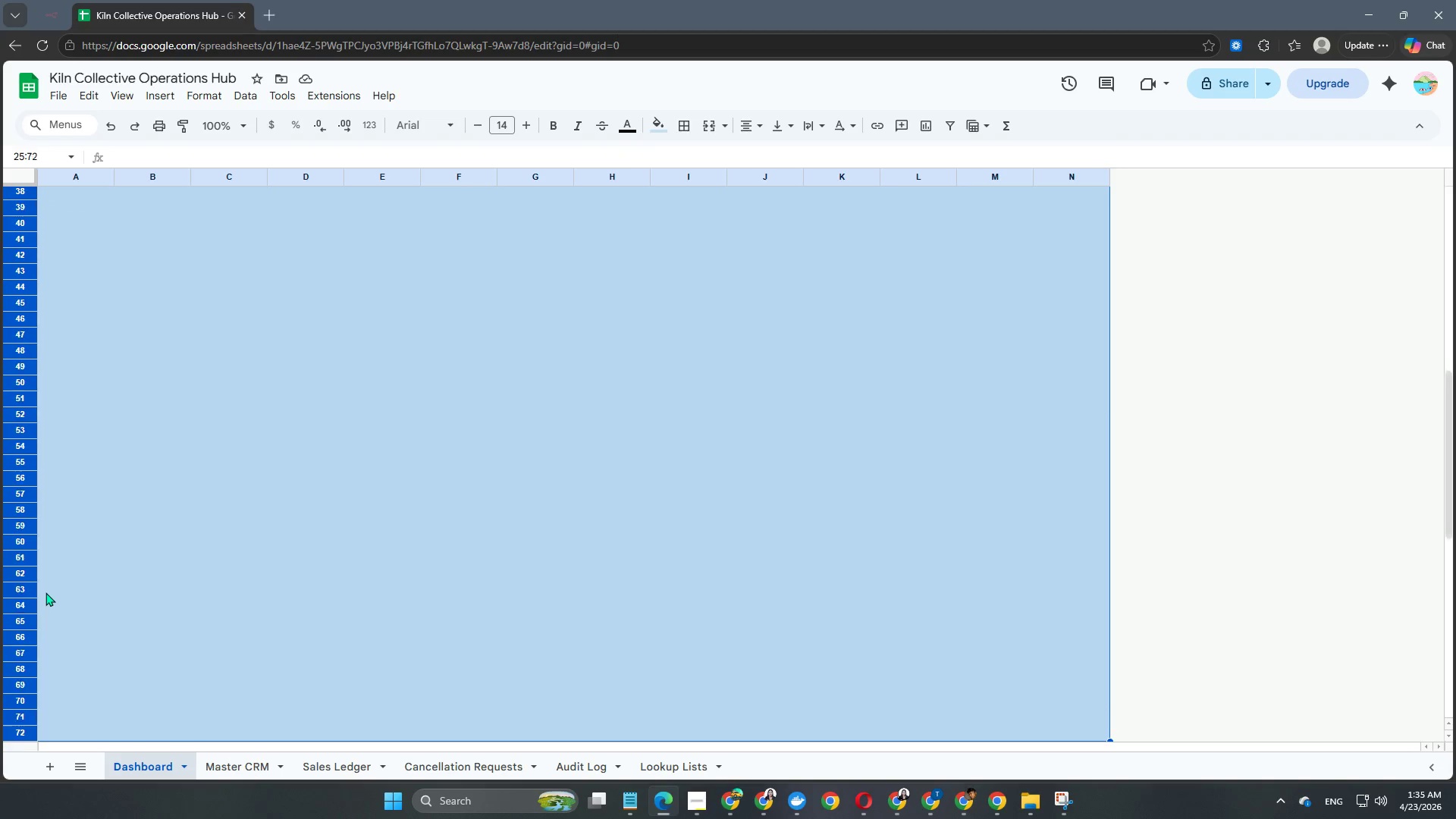 
hold_key(key=ArrowDown, duration=1.52)
 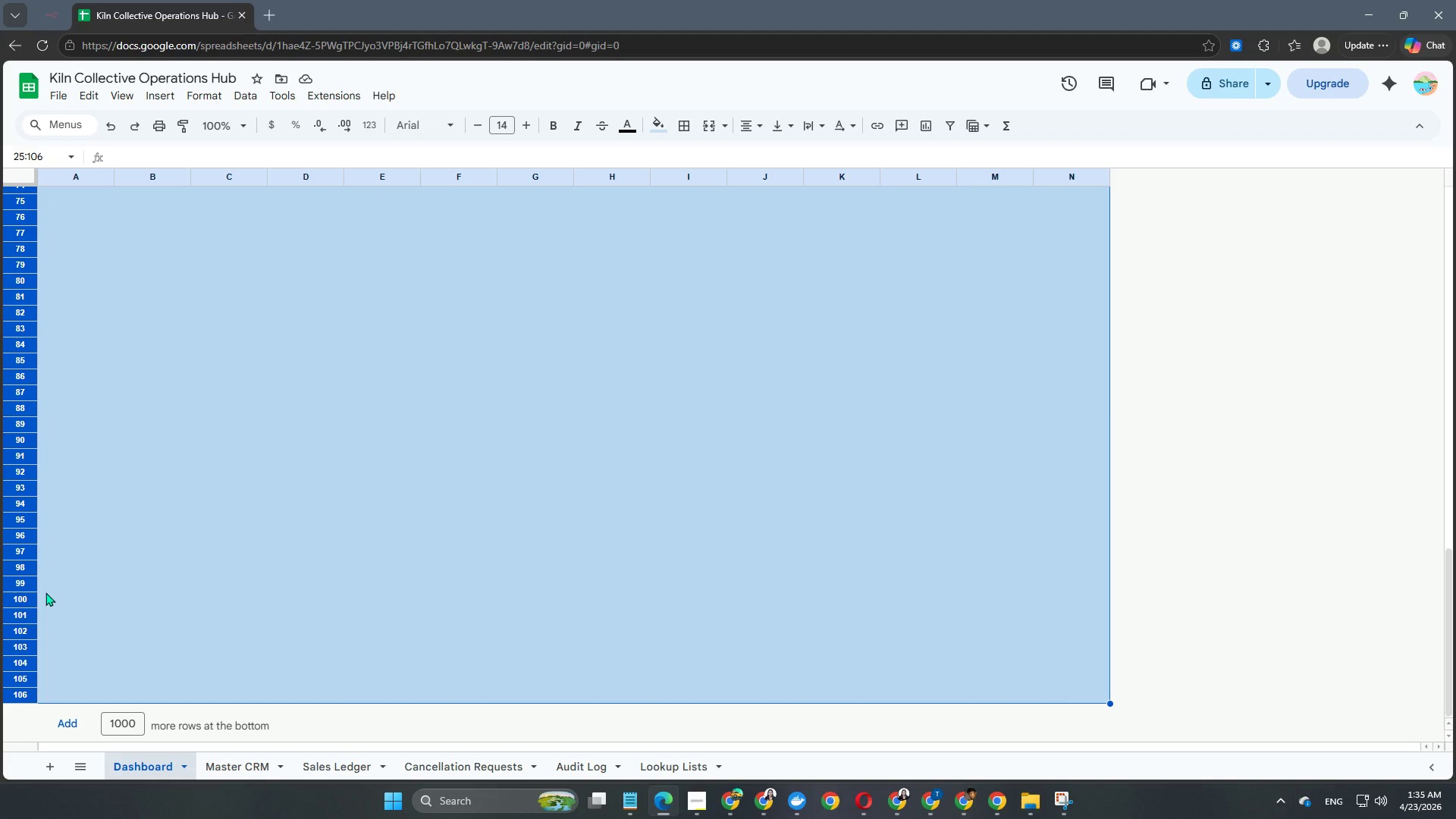 
hold_key(key=ArrowDown, duration=0.56)
 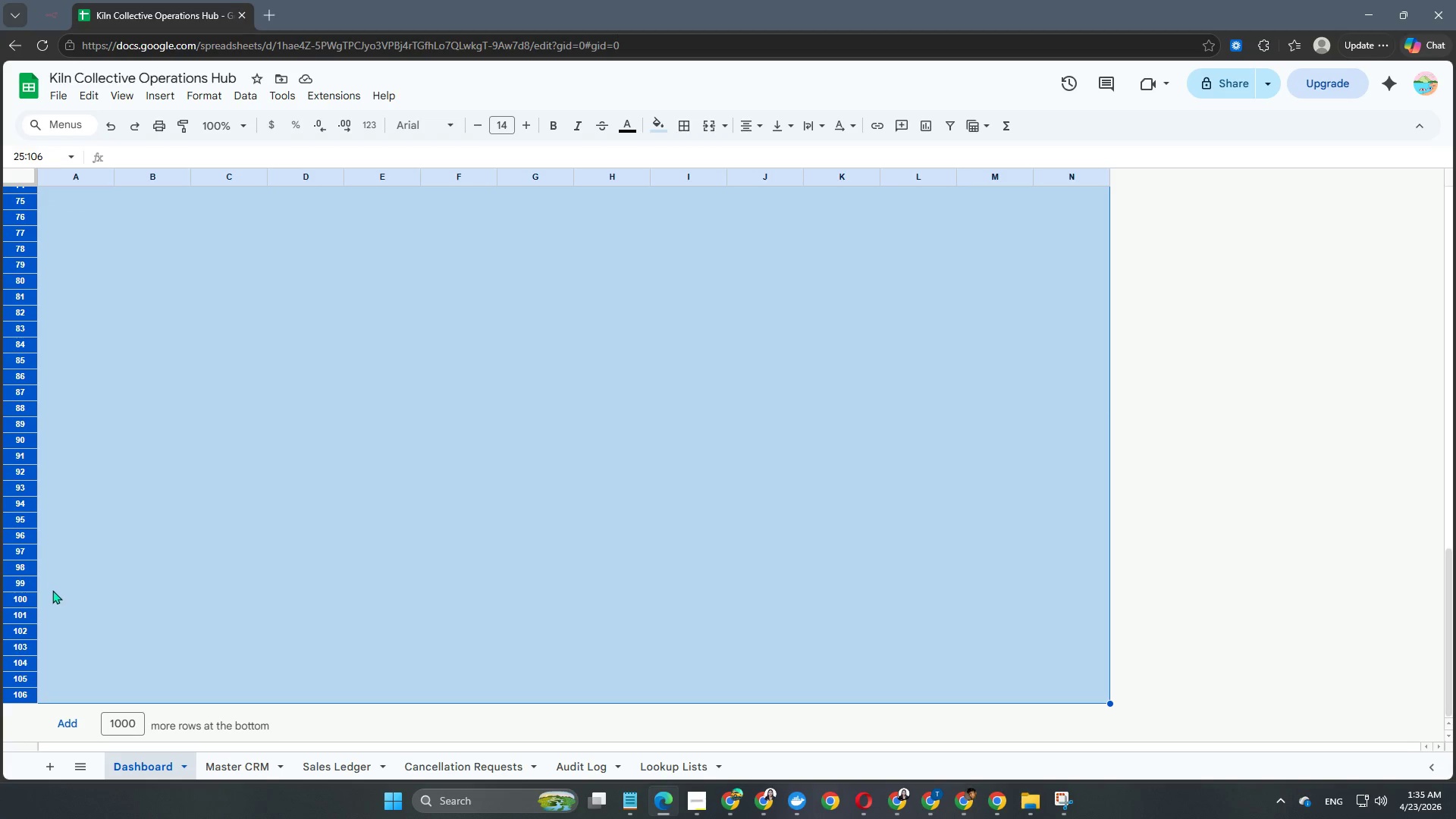 
right_click([224, 579])
 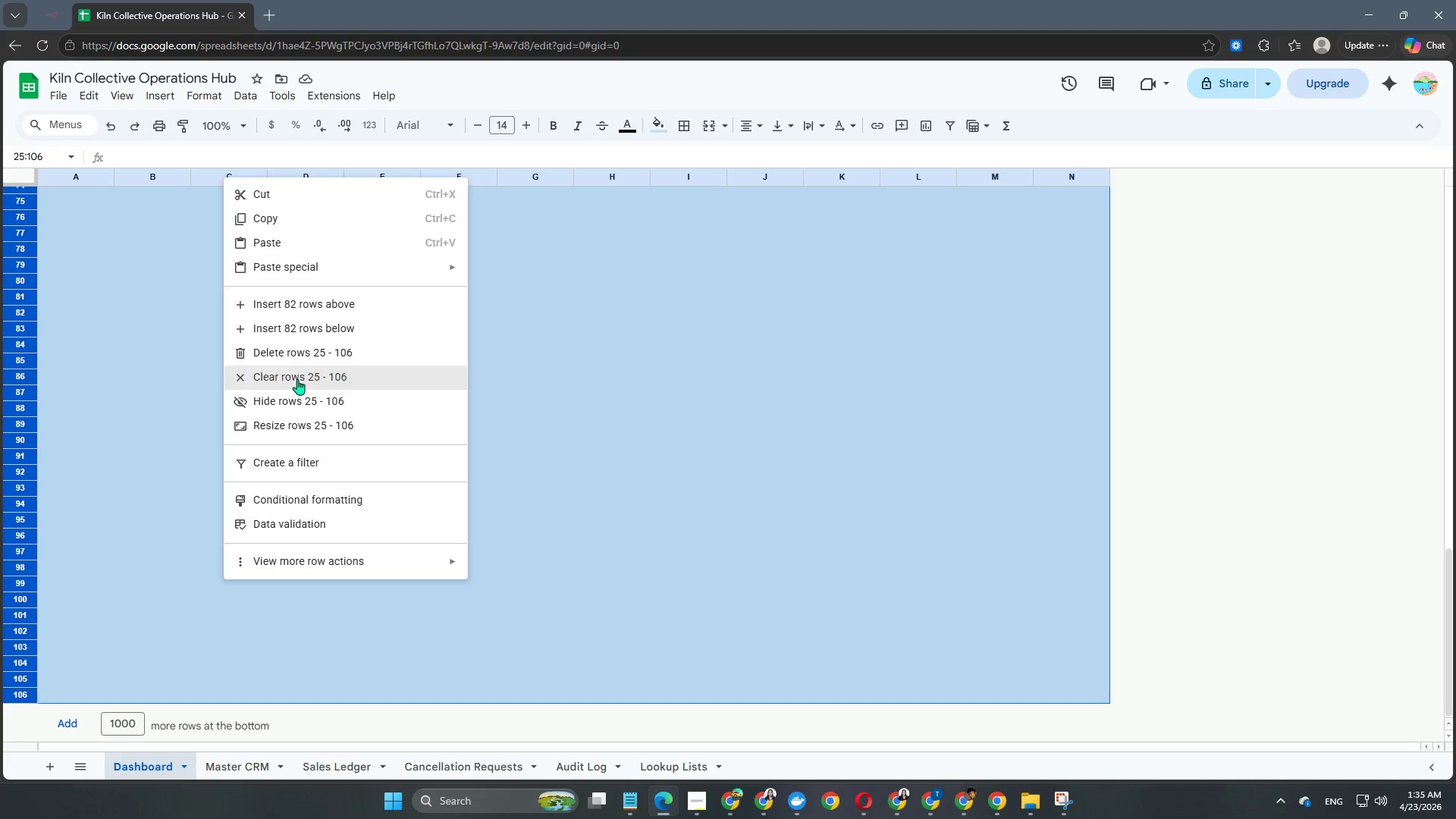 
left_click([303, 356])
 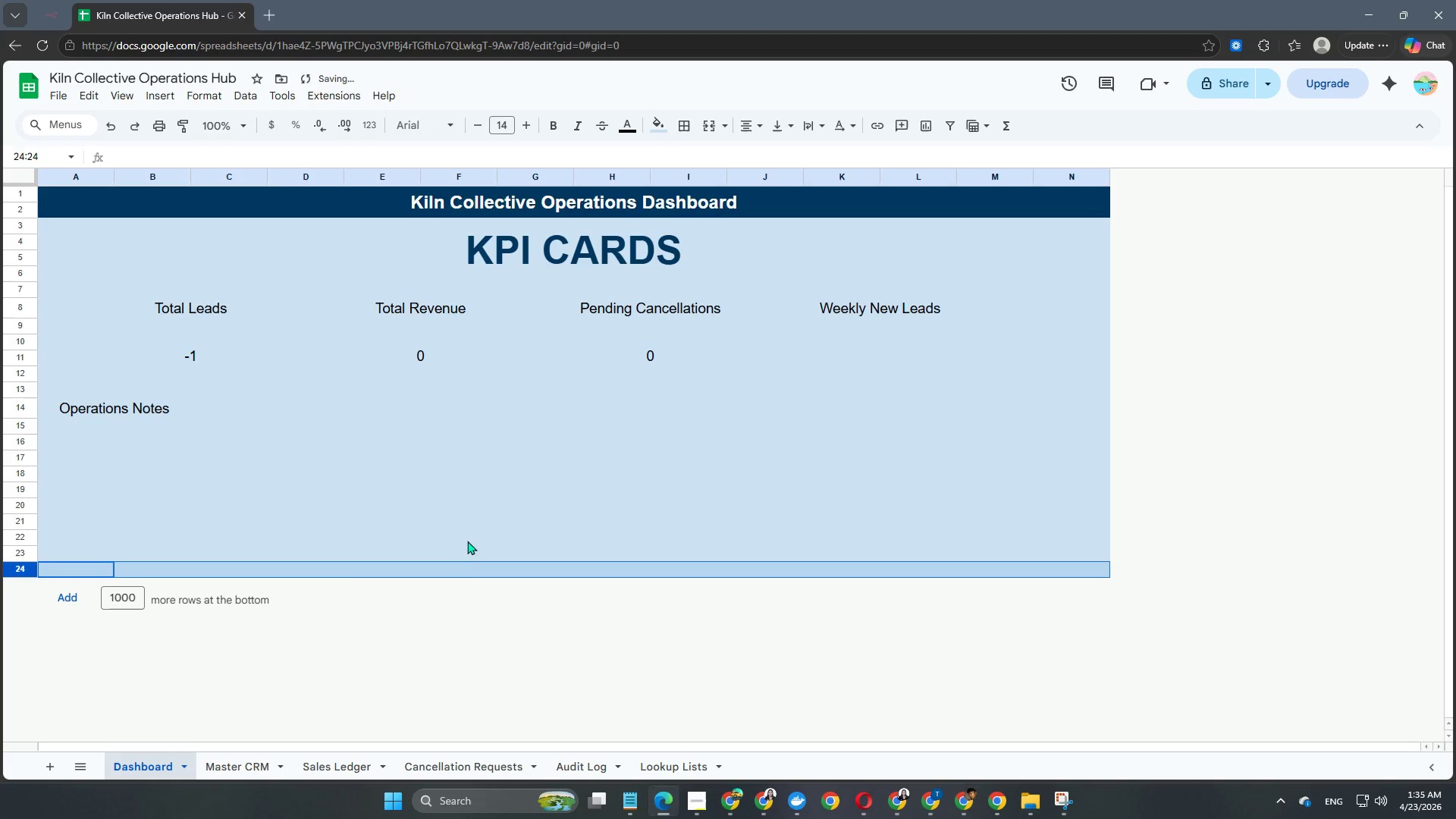 
left_click([458, 602])
 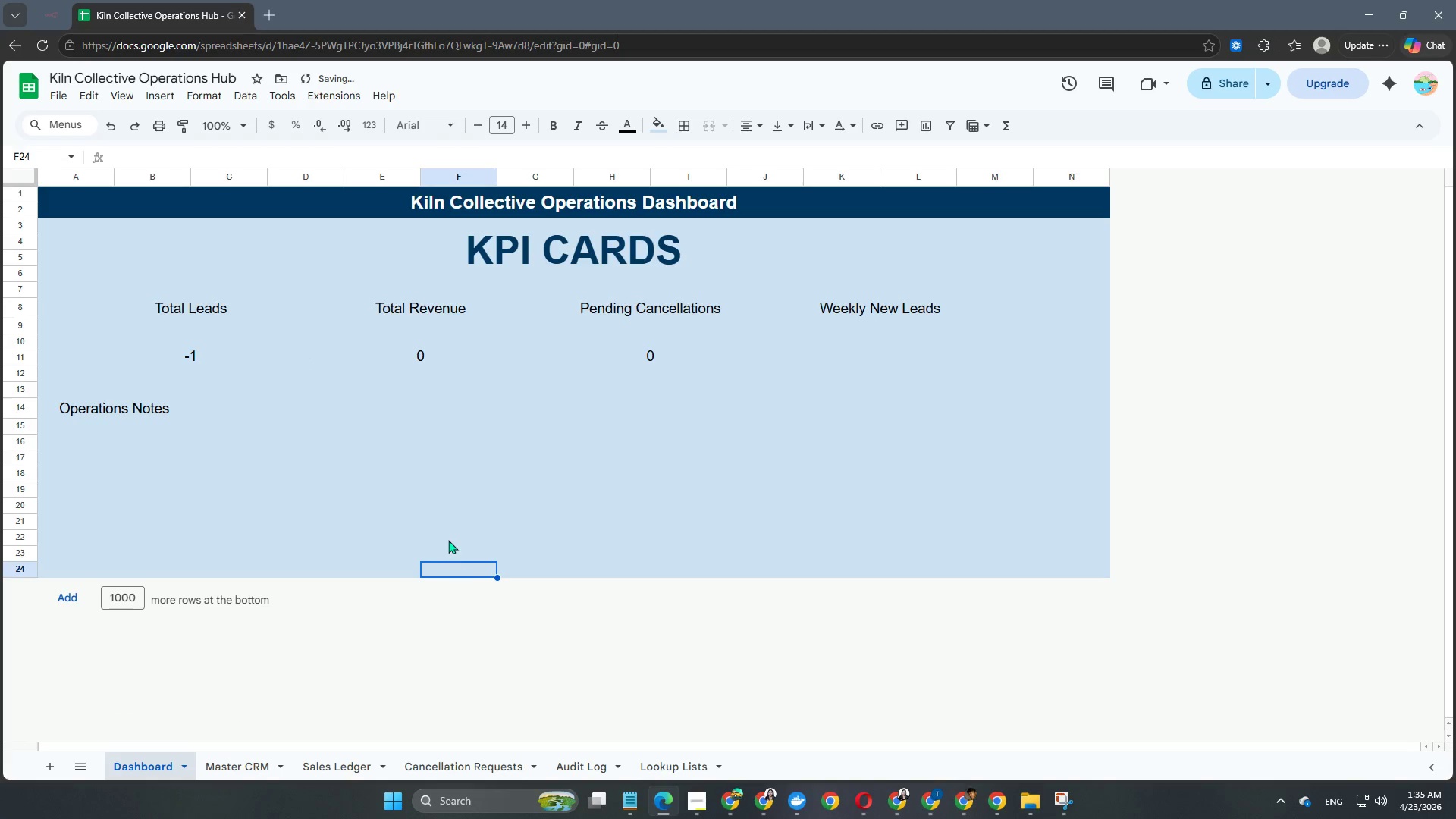 
scroll: coordinate [448, 540], scroll_direction: up, amount: 3.0
 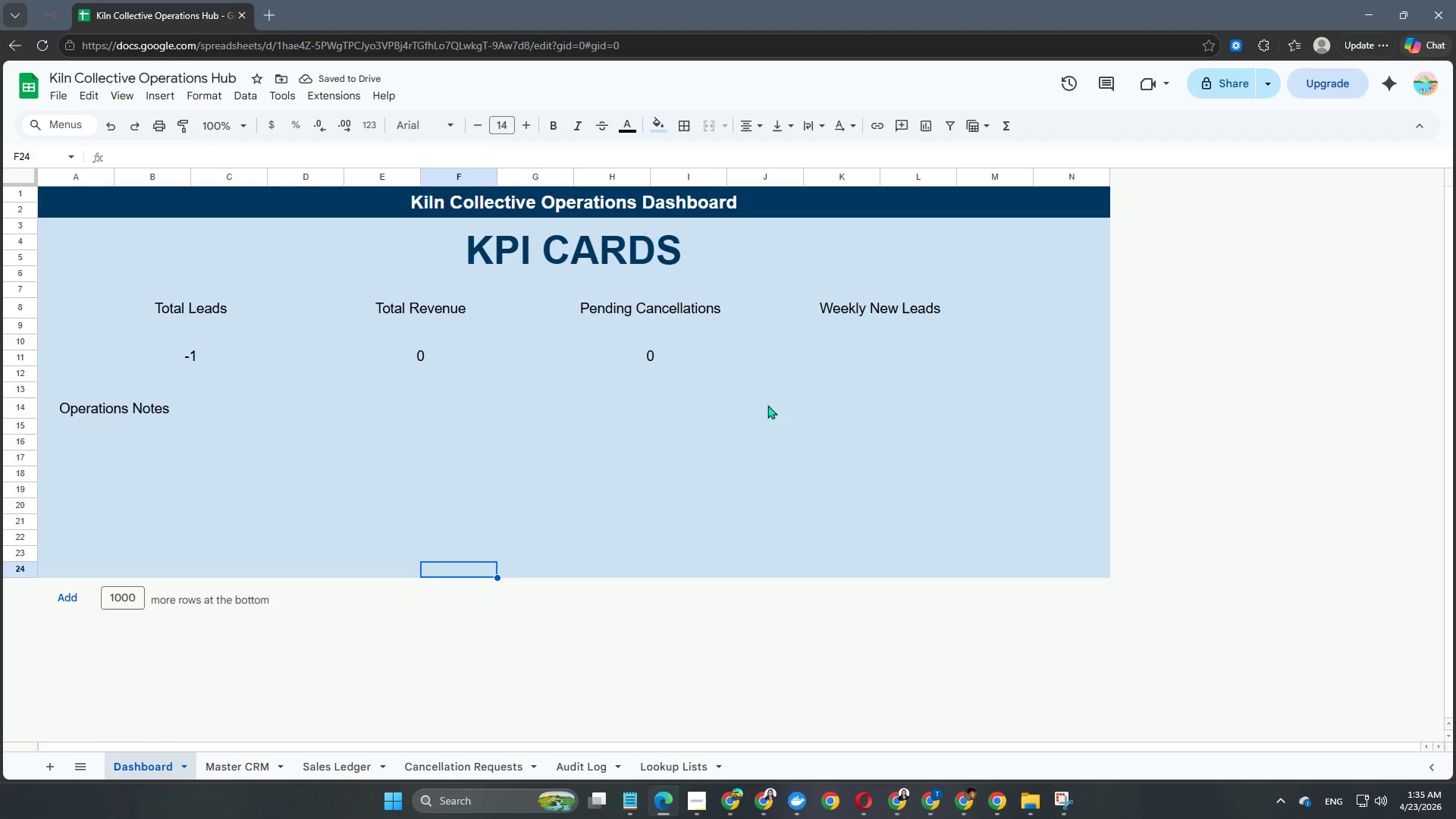 
left_click([859, 393])
 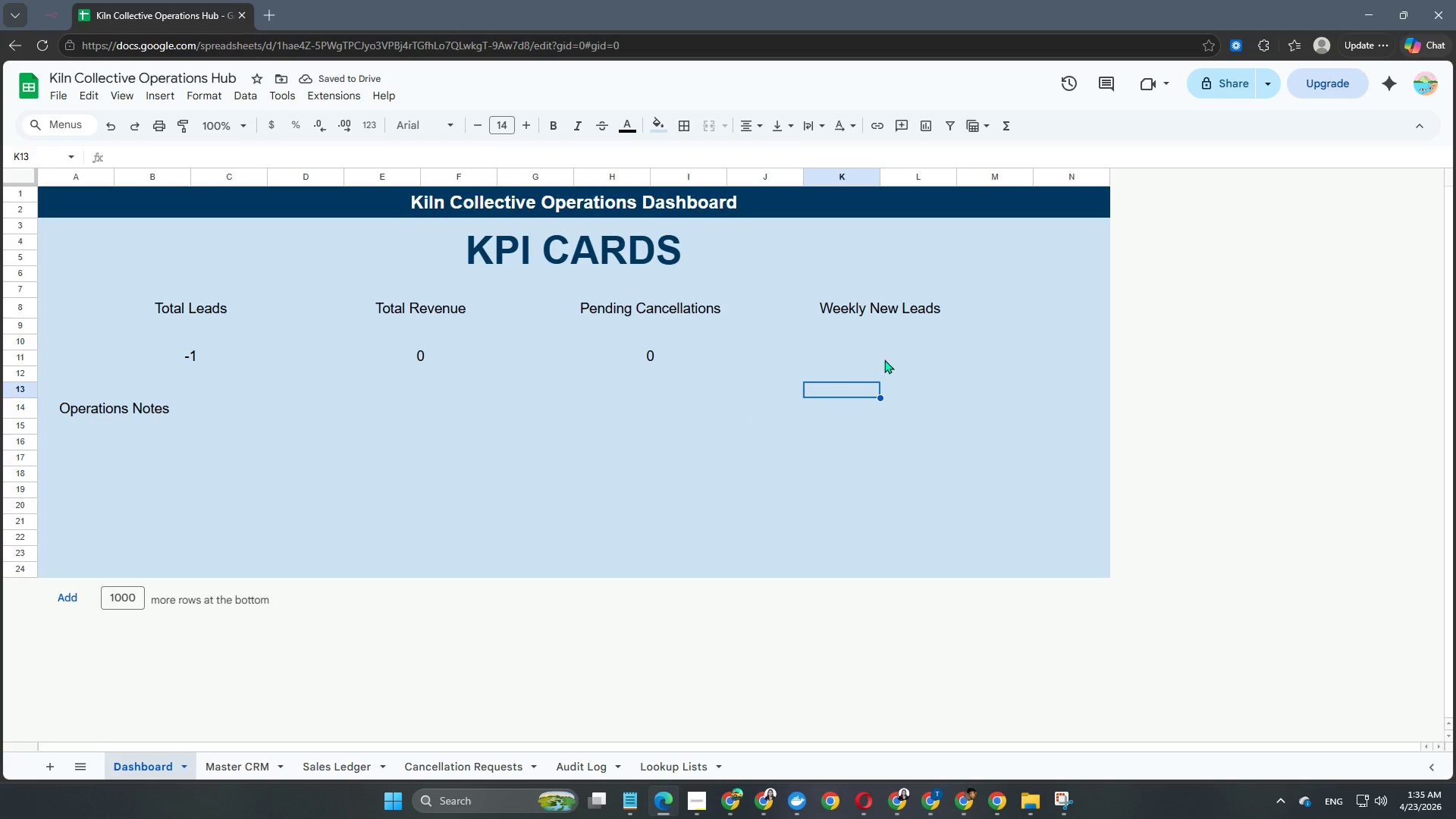 
left_click([884, 359])
 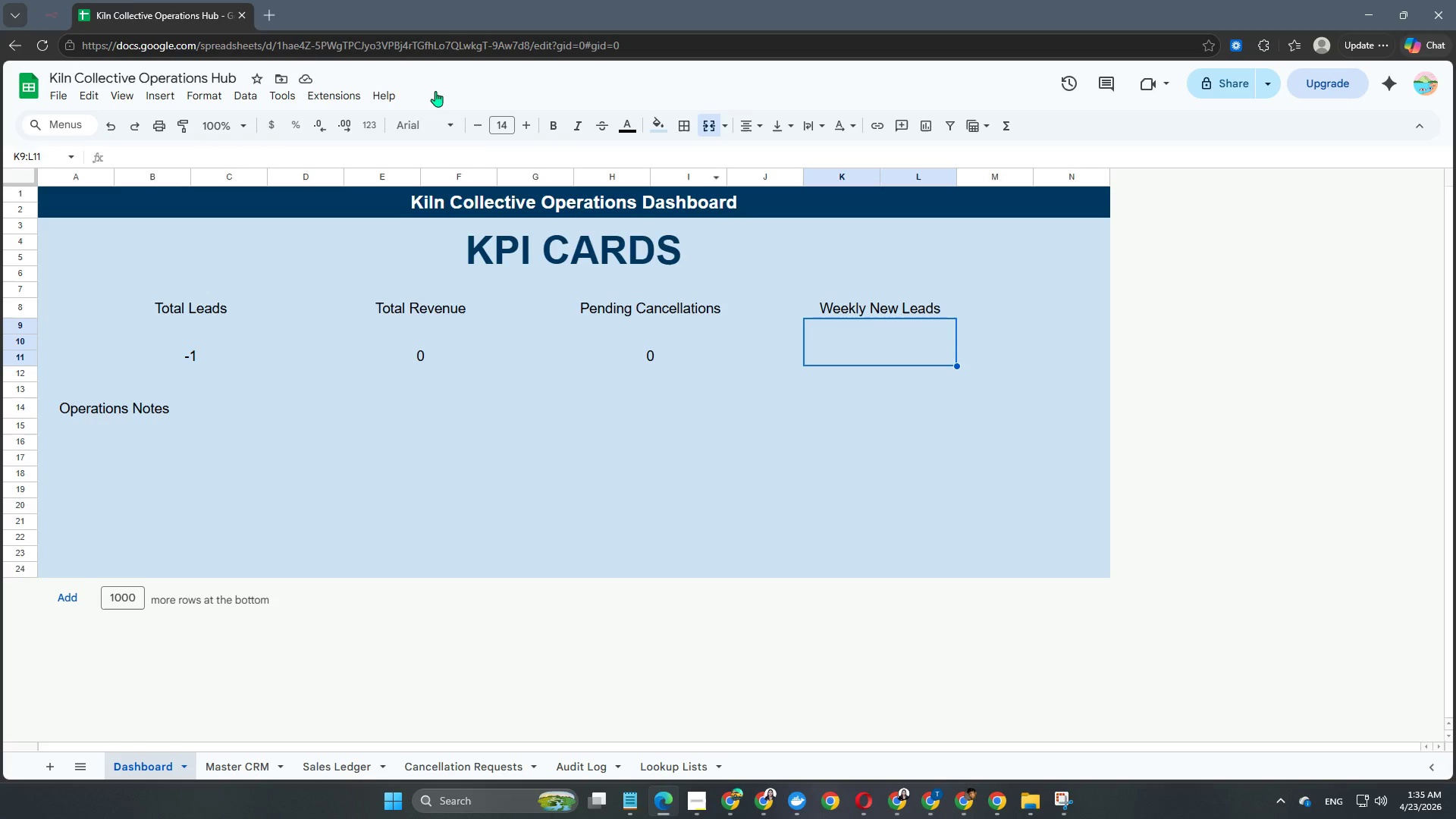 
wait(19.31)
 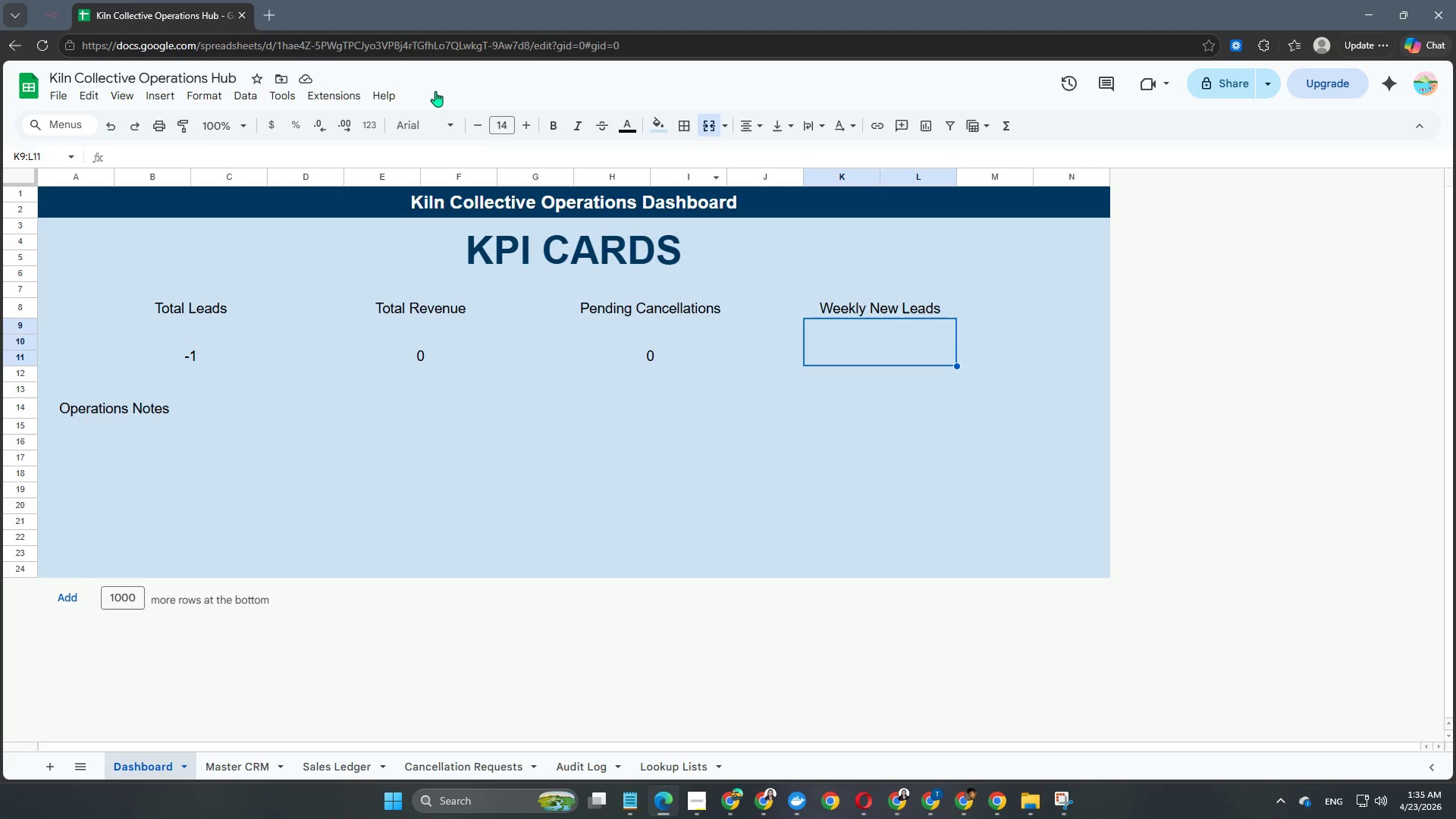 
scroll: coordinate [119, 303], scroll_direction: up, amount: 3.0
 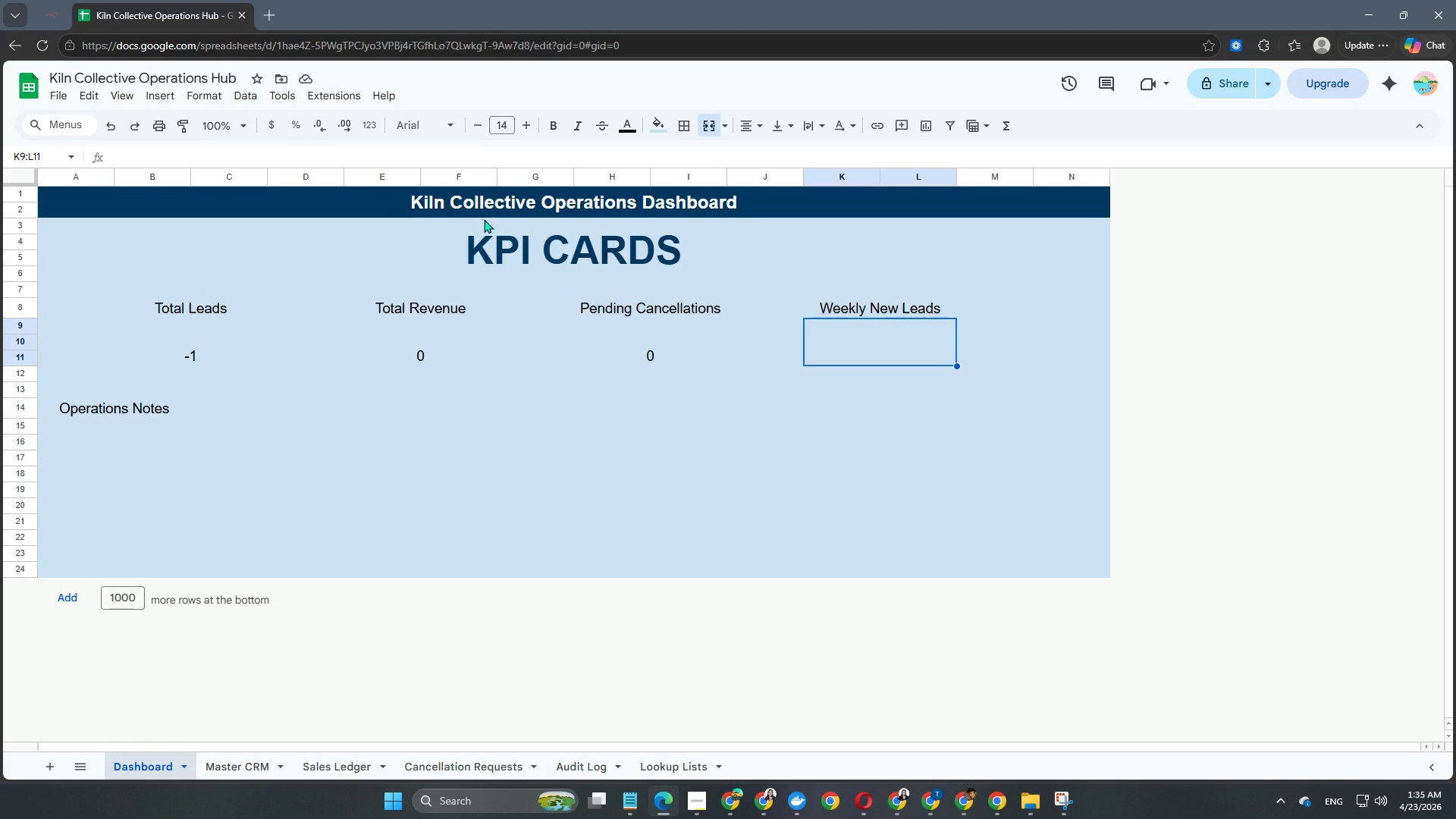 
left_click([526, 203])
 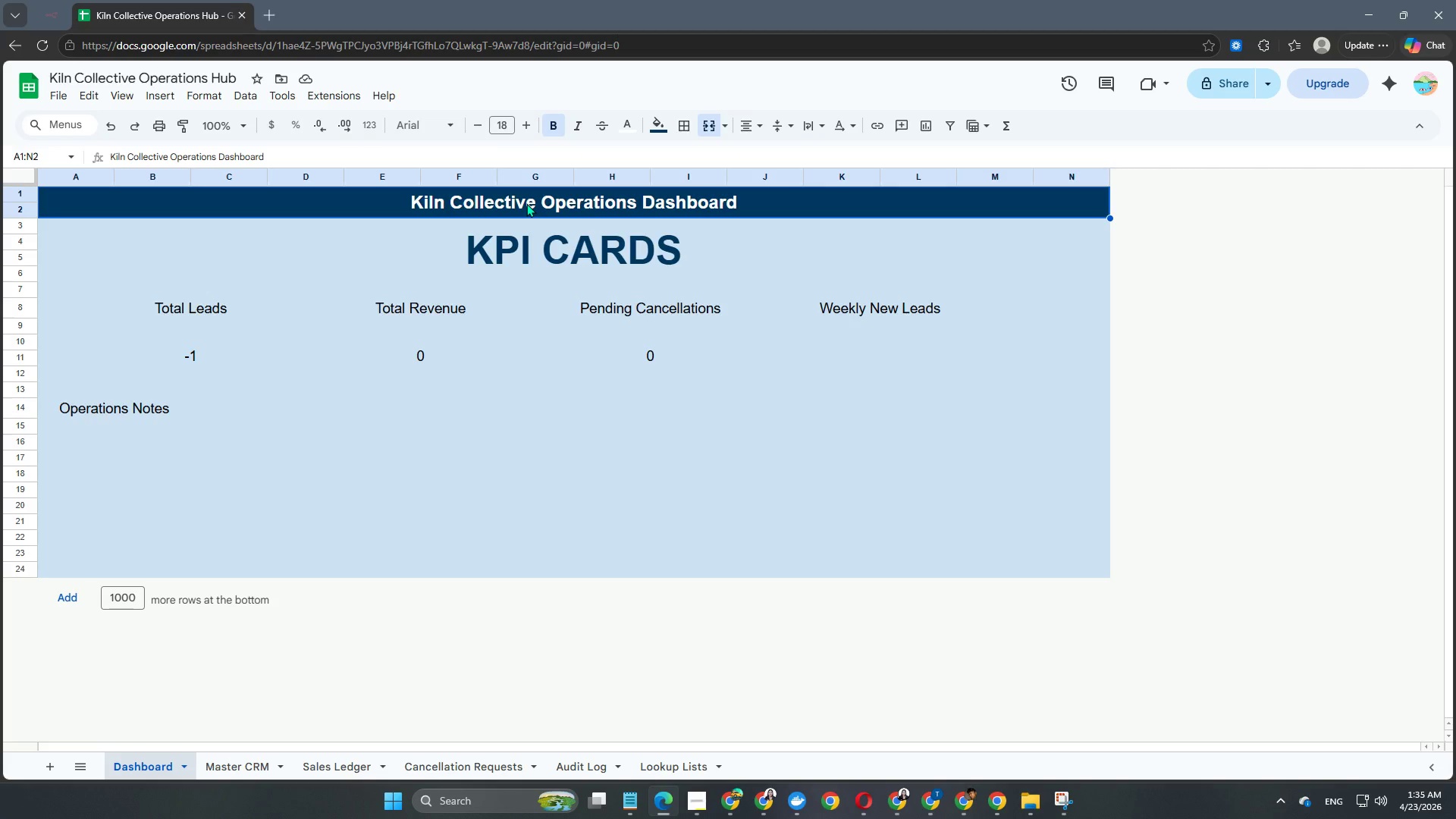 
double_click([527, 203])
 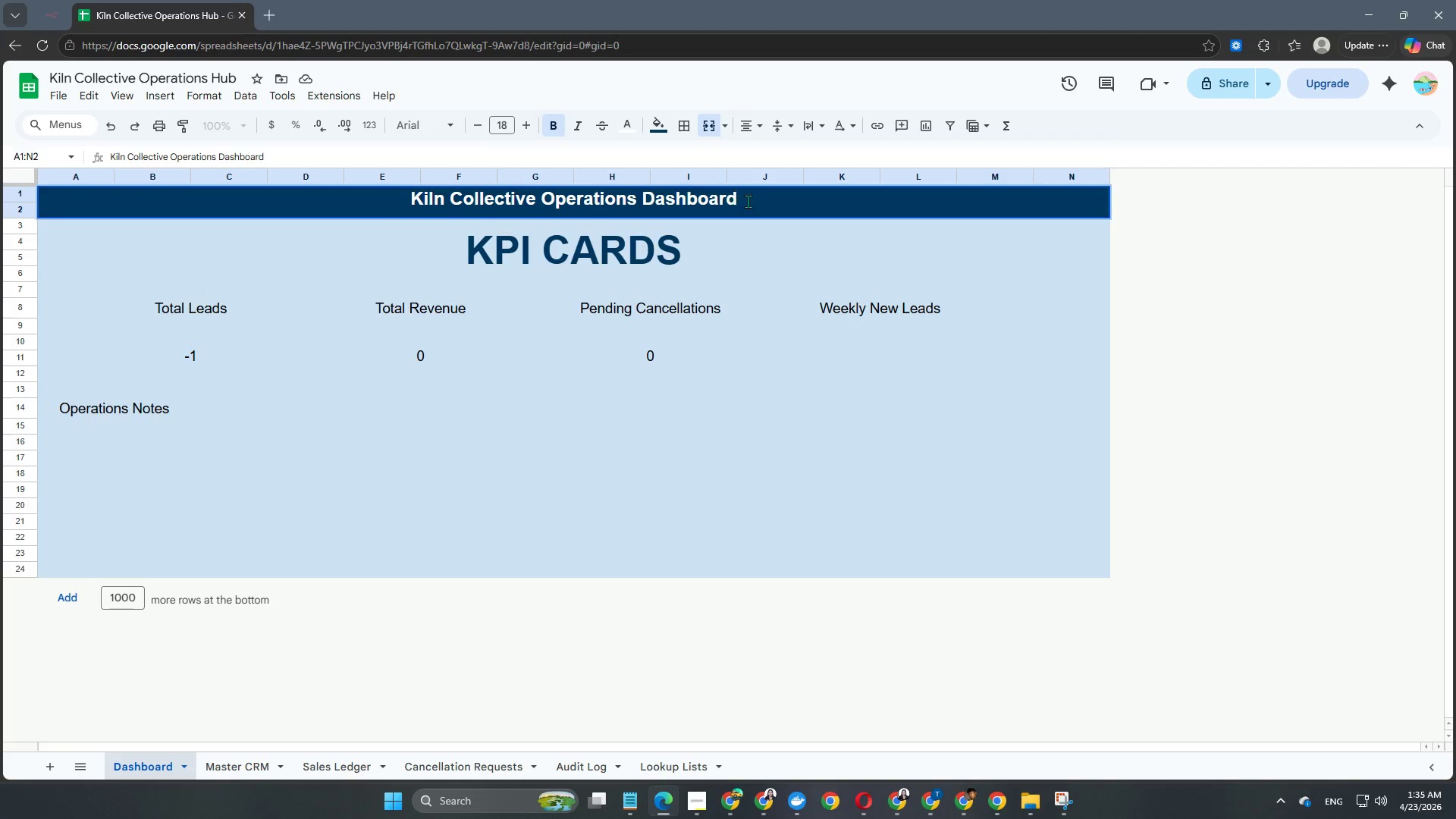 
left_click_drag(start_coordinate=[755, 200], to_coordinate=[403, 214])
 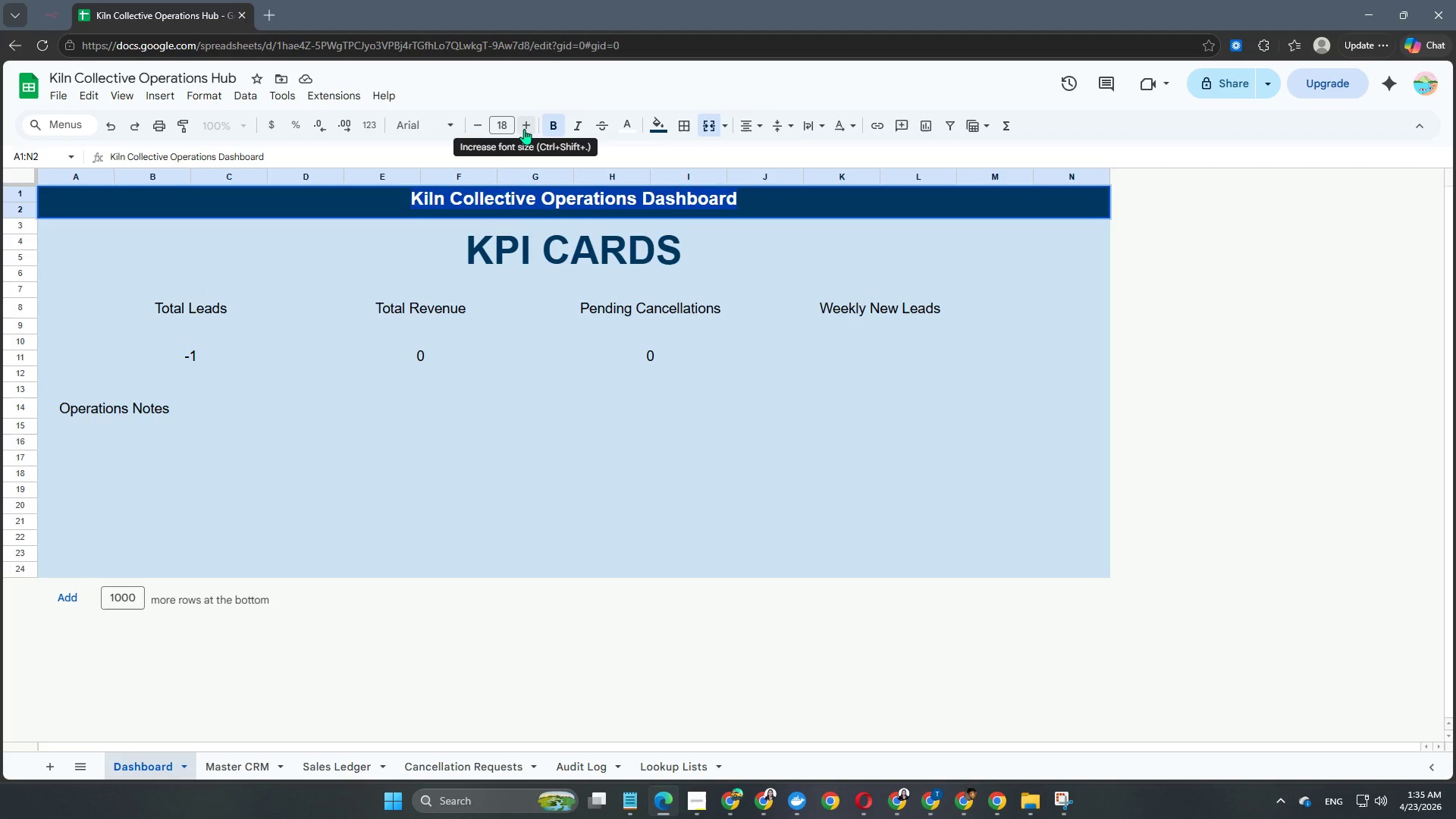 
double_click([524, 129])
 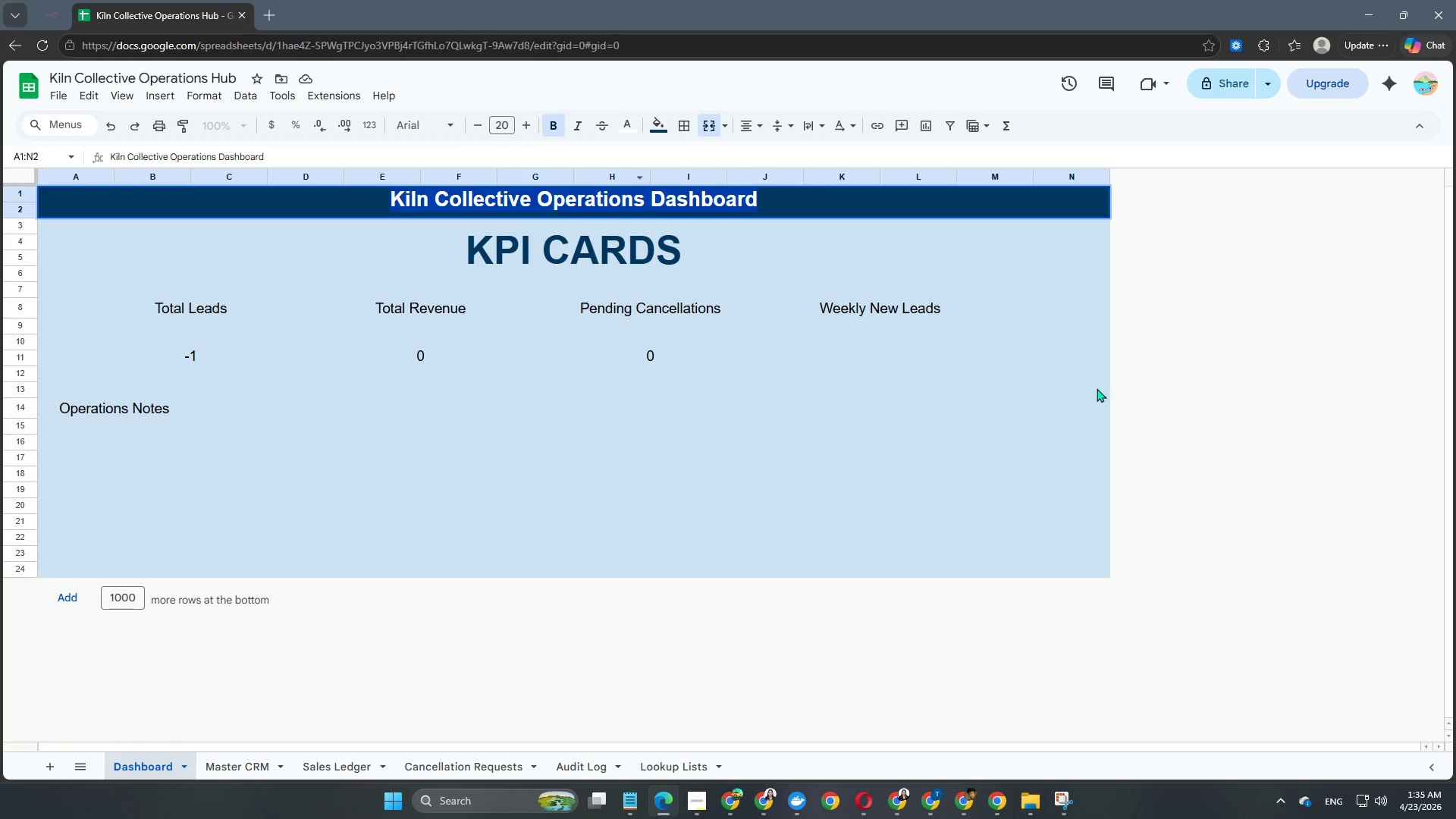 
left_click([1263, 500])
 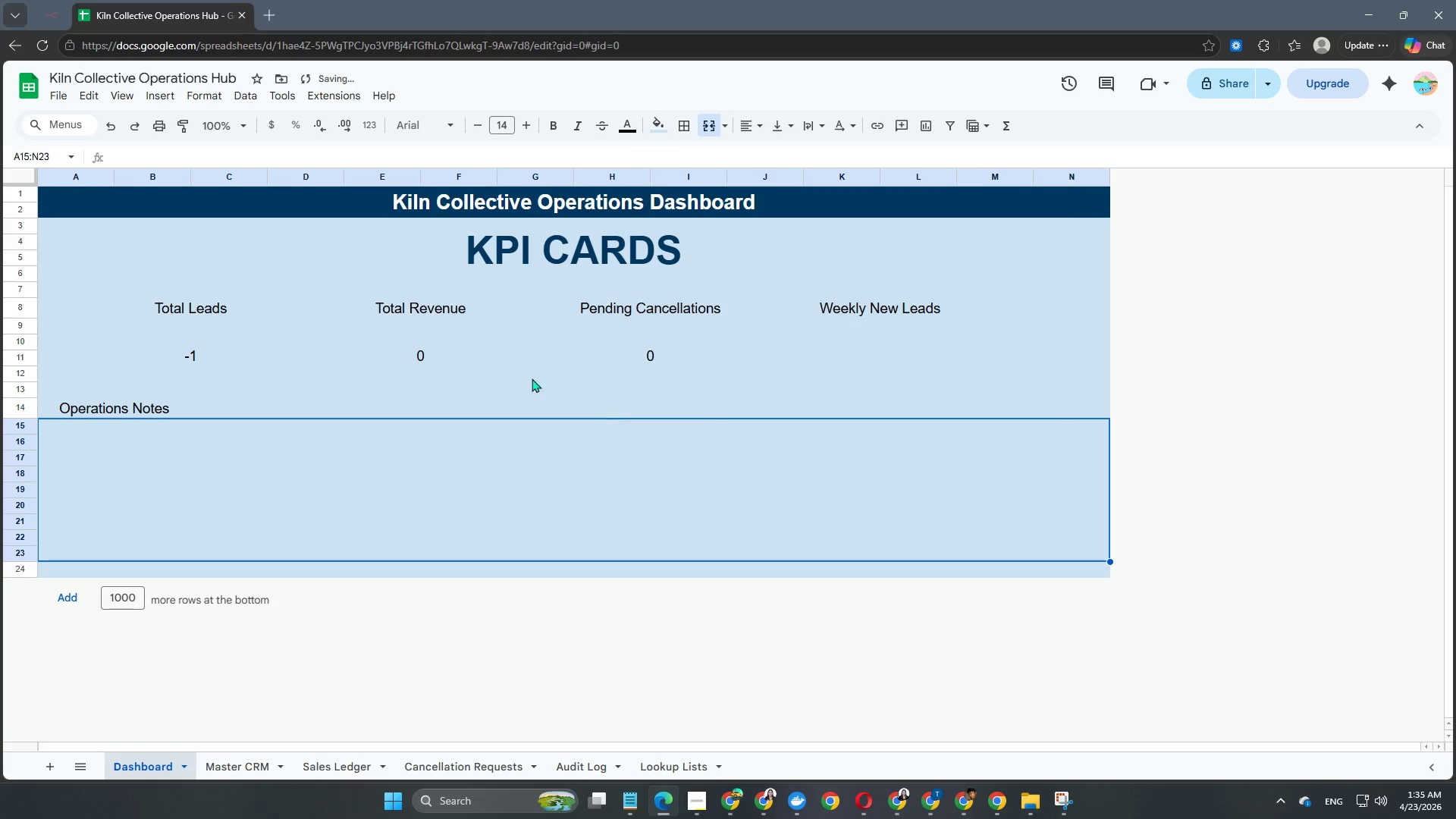 
left_click([517, 335])
 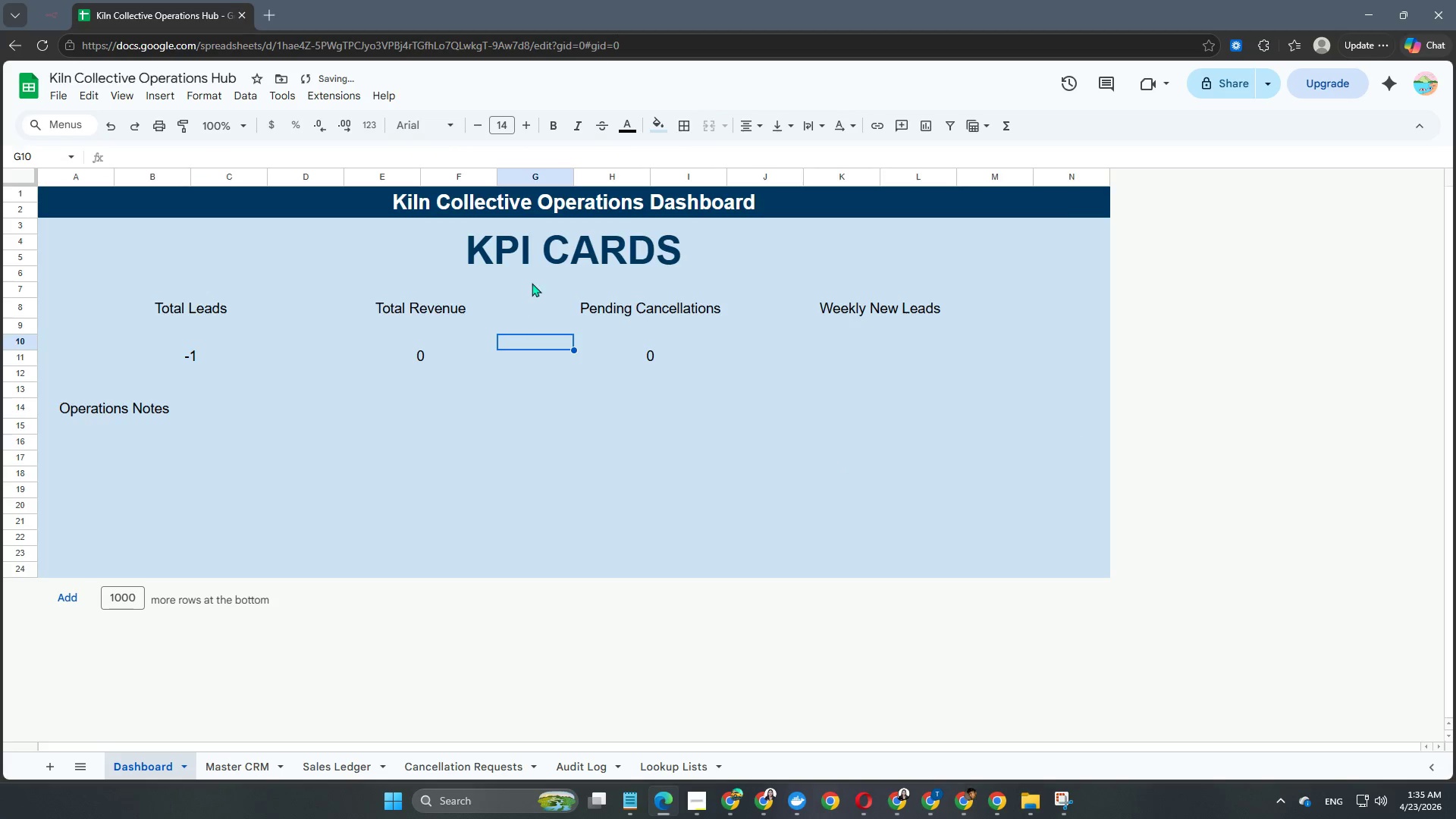 
left_click([540, 276])
 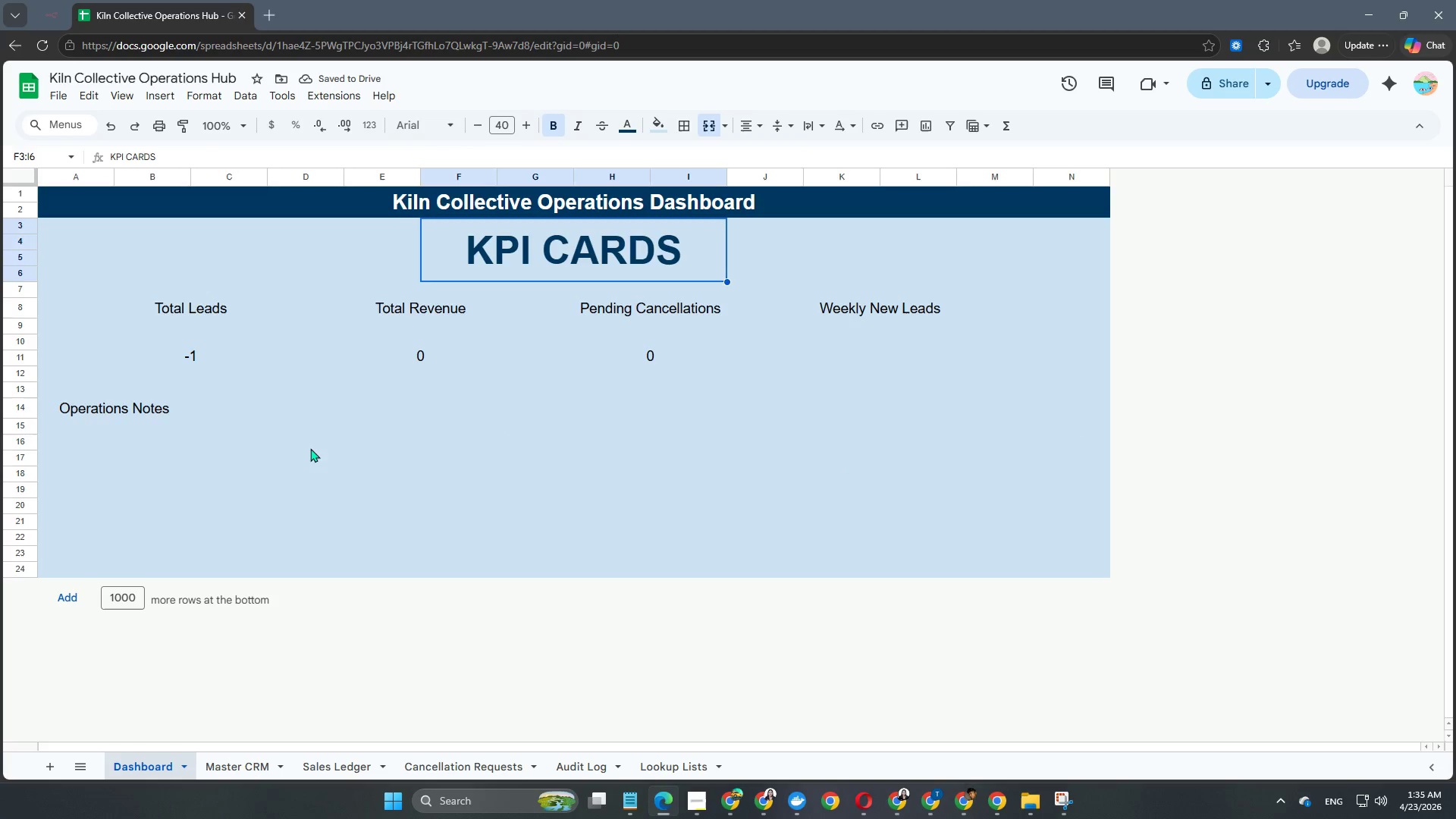 
left_click([183, 447])
 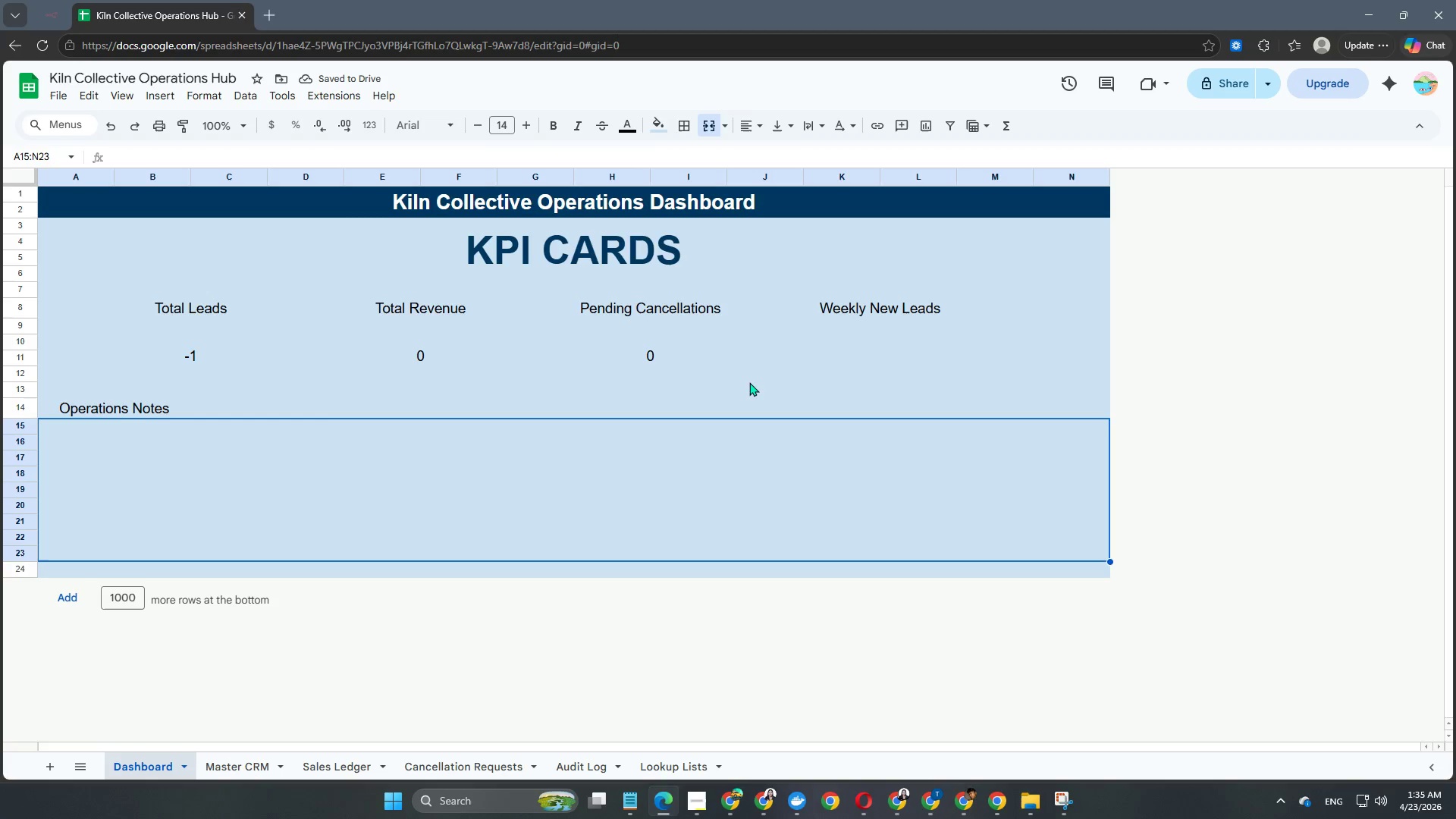 
left_click([855, 369])
 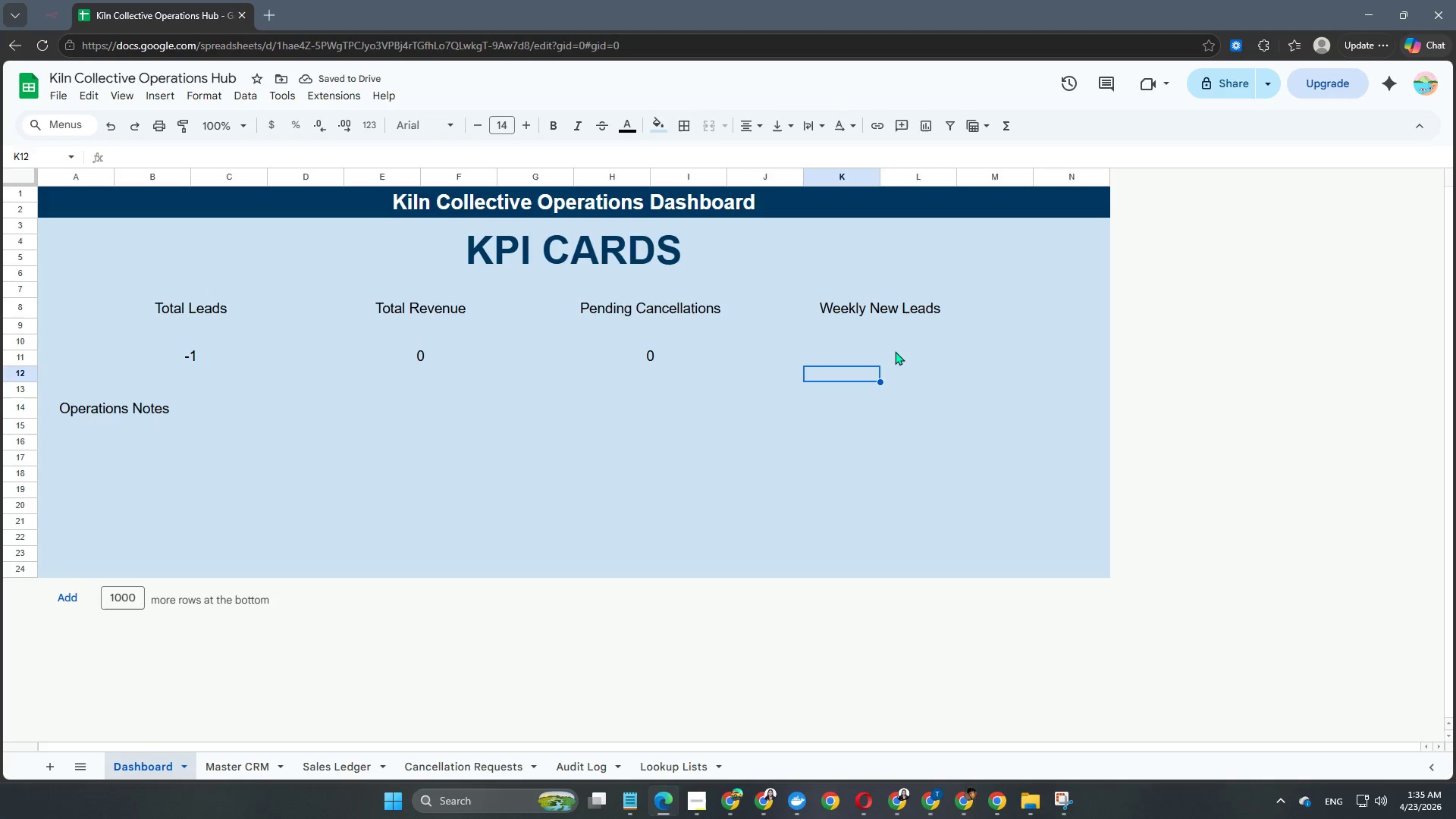 
left_click([895, 351])
 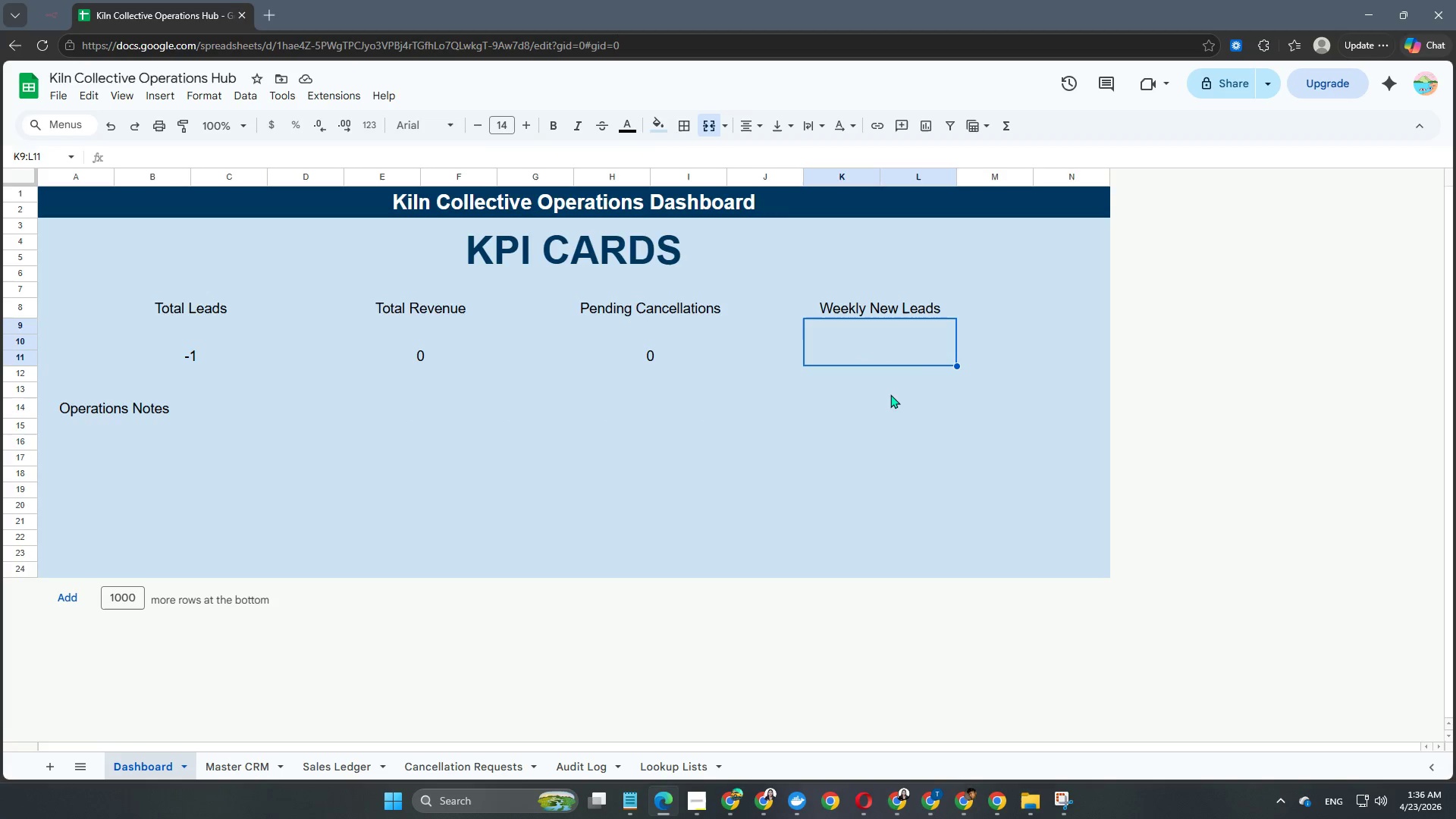 
left_click([328, 694])
 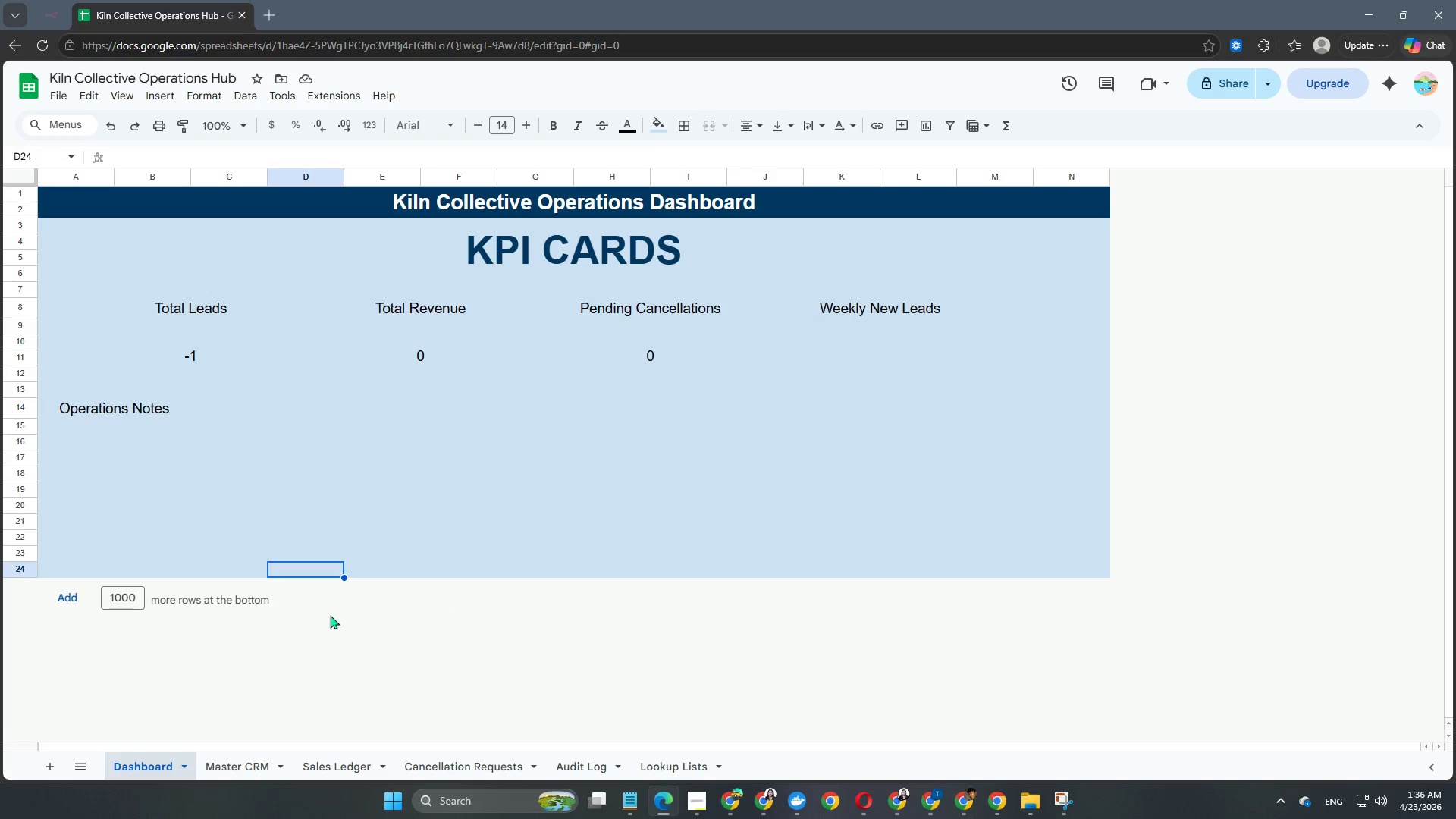 
scroll: coordinate [327, 604], scroll_direction: up, amount: 3.0
 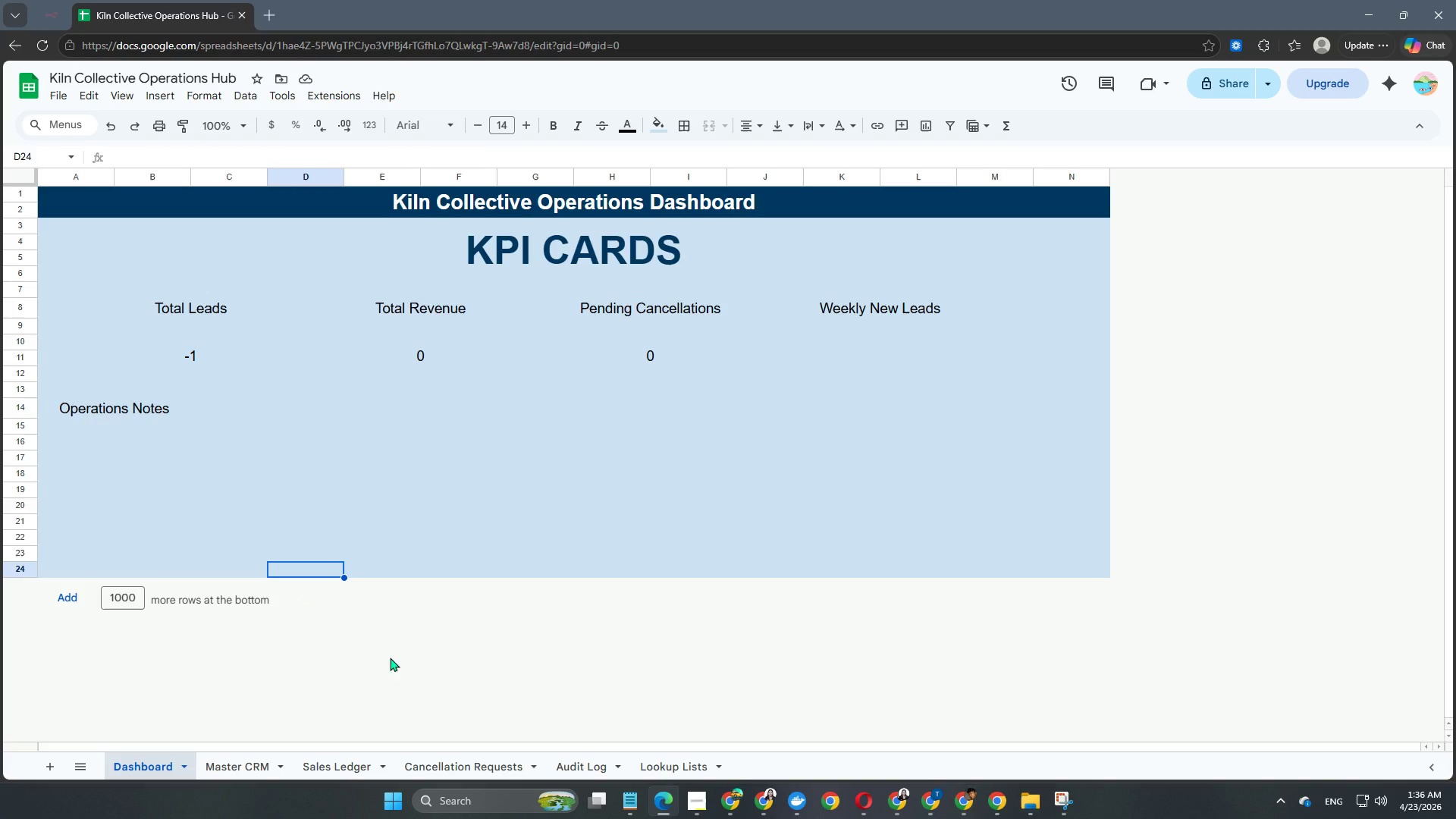 
wait(6.63)
 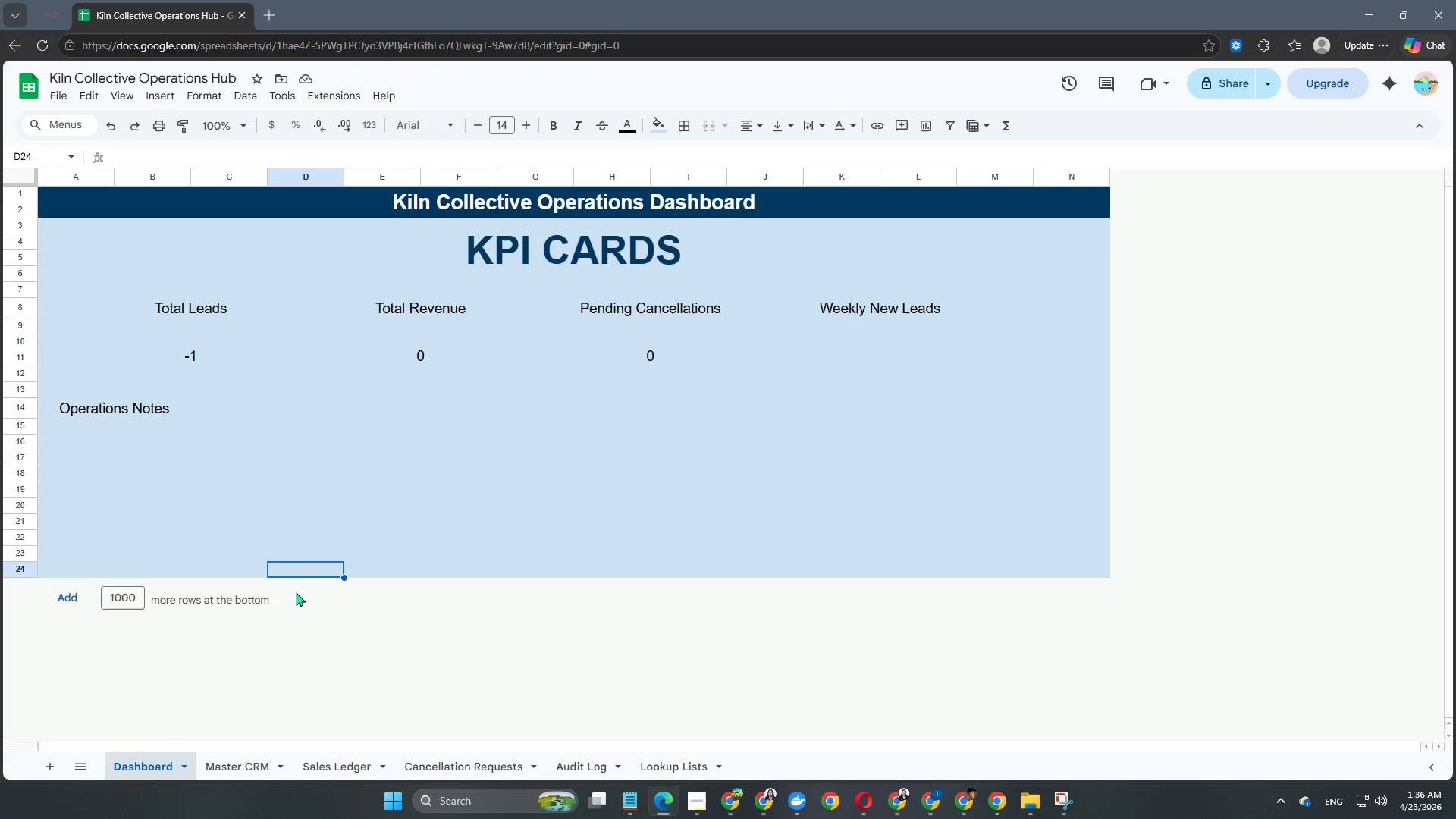 
left_click([193, 362])
 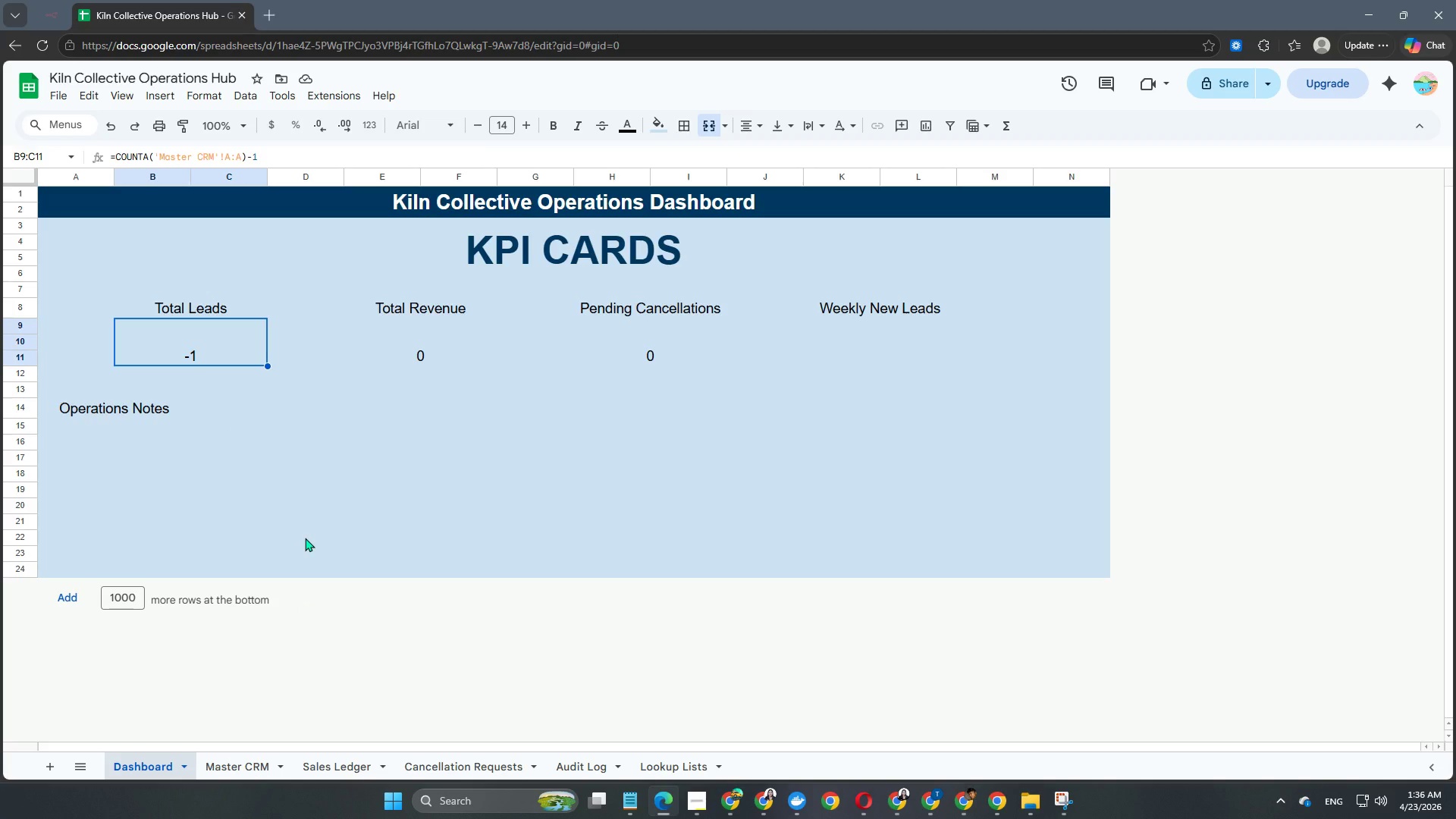 
wait(9.27)
 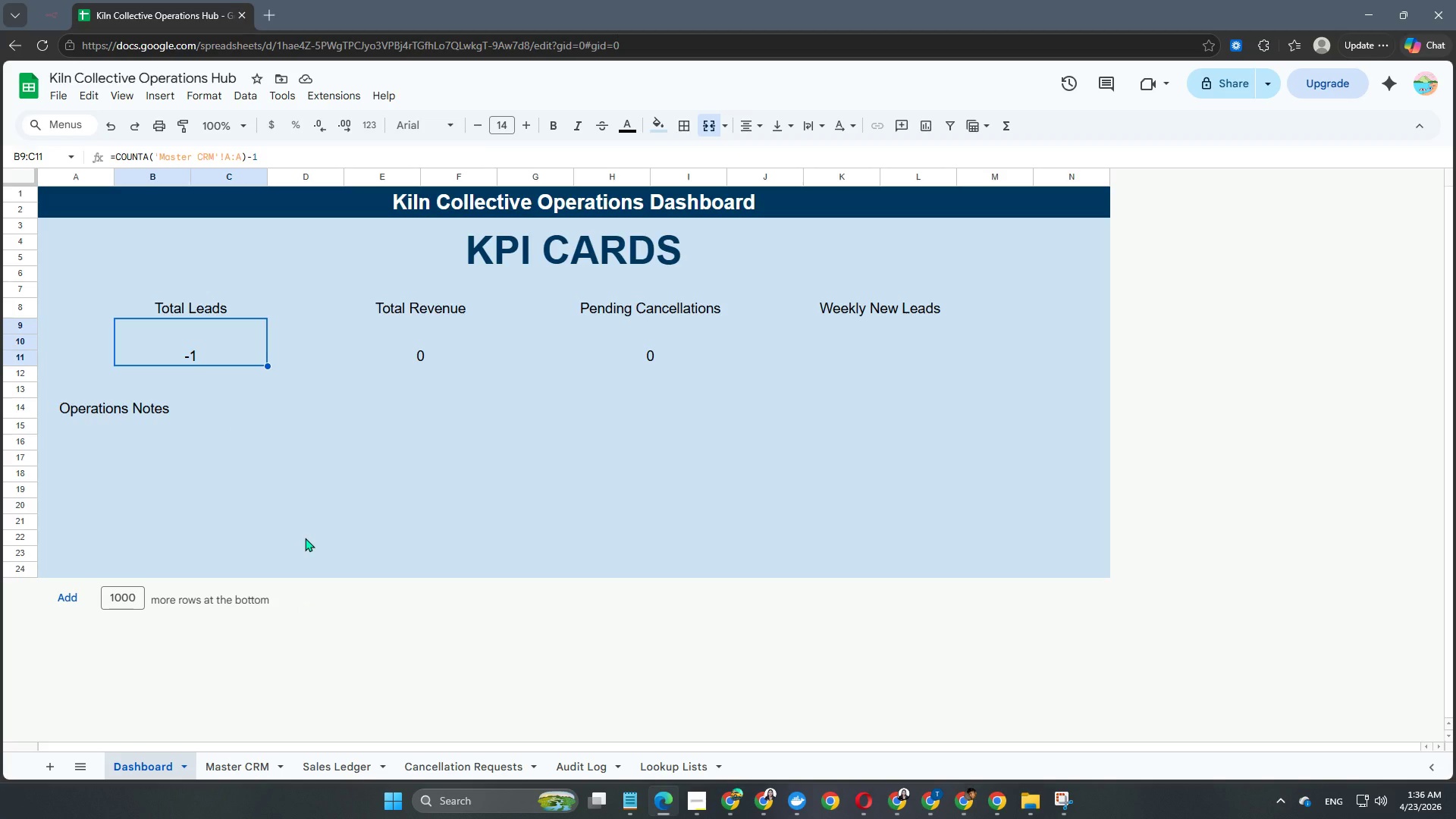 
left_click([661, 127])
 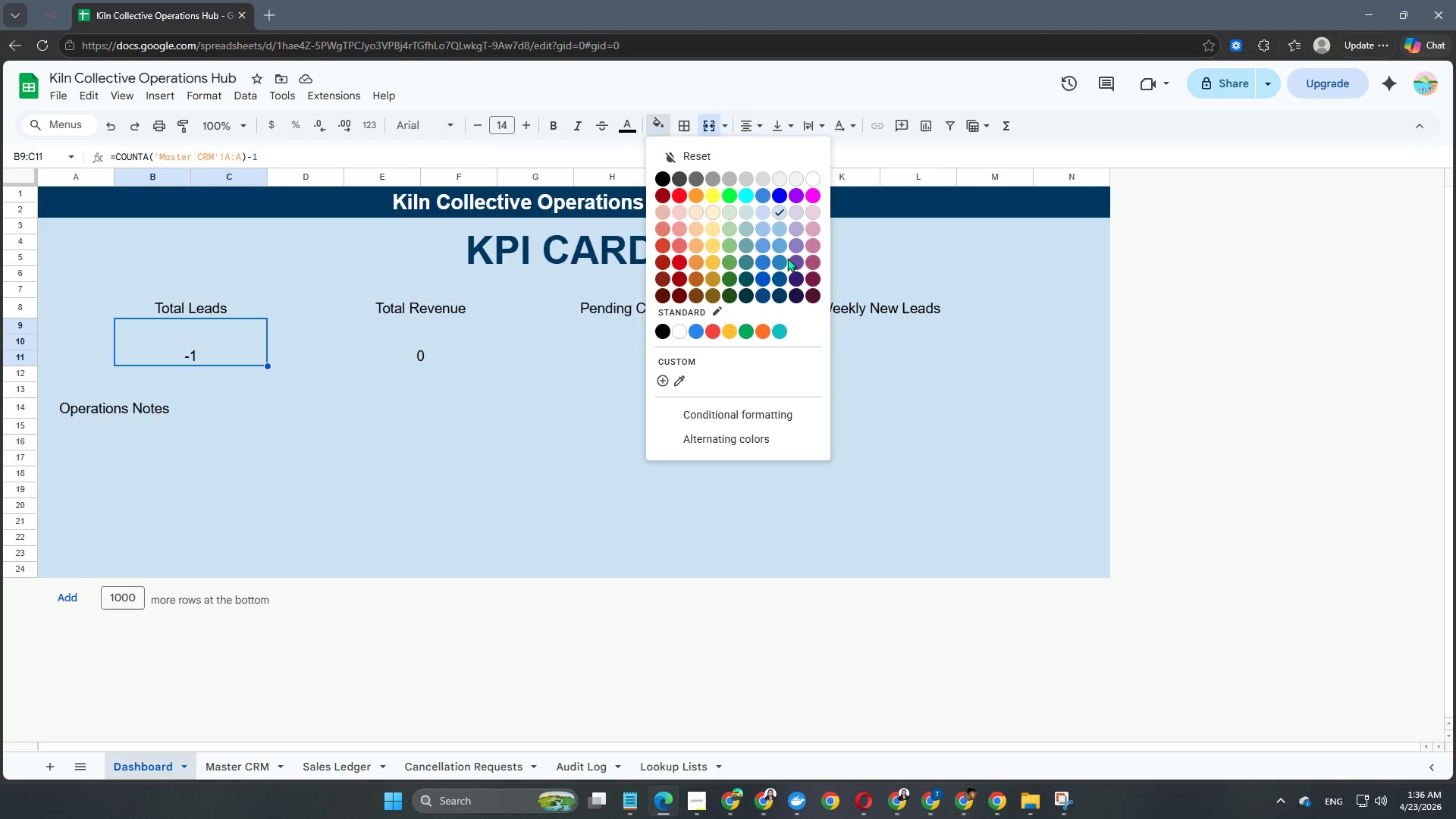 
left_click([776, 265])
 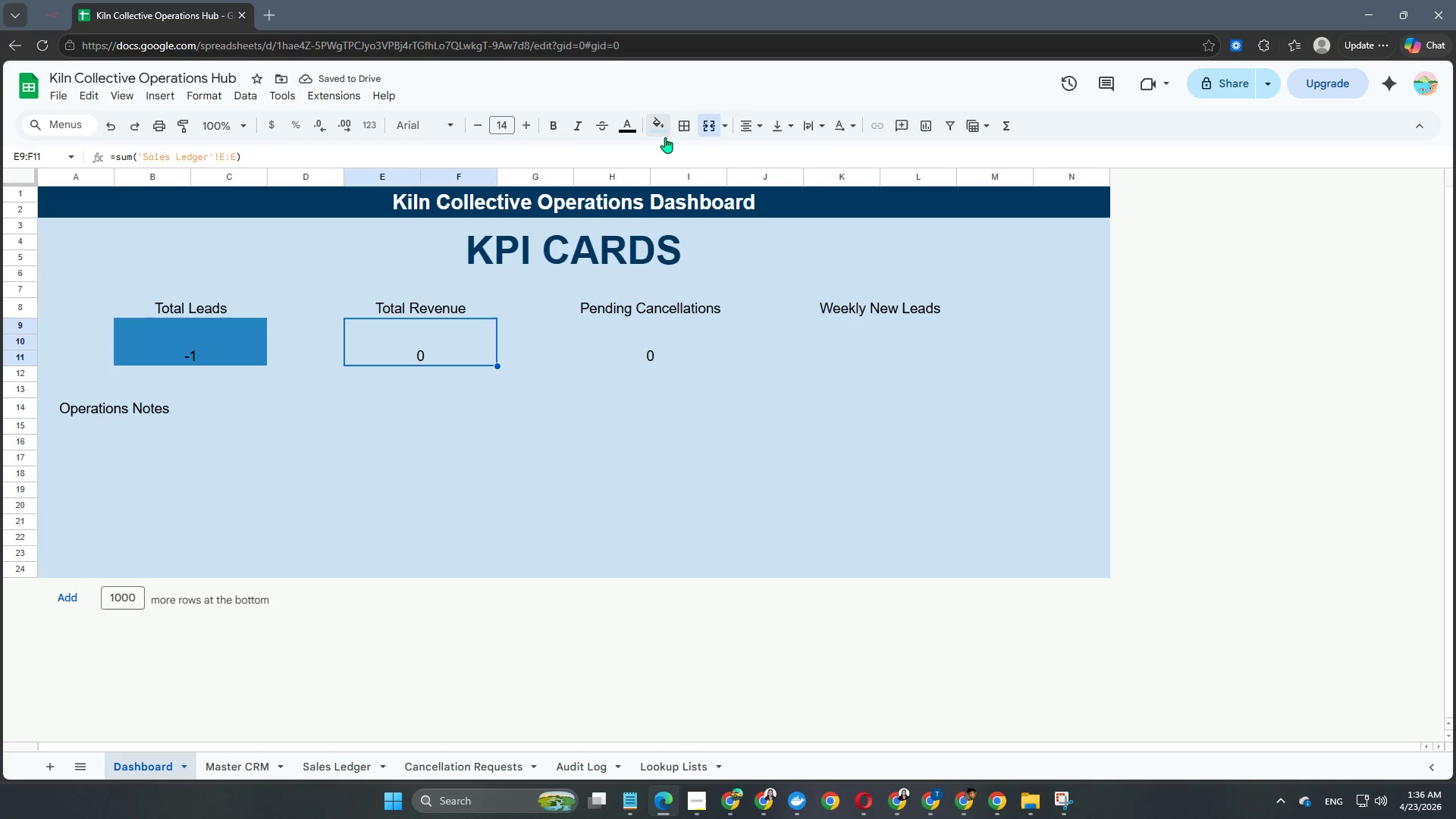 
left_click([663, 133])
 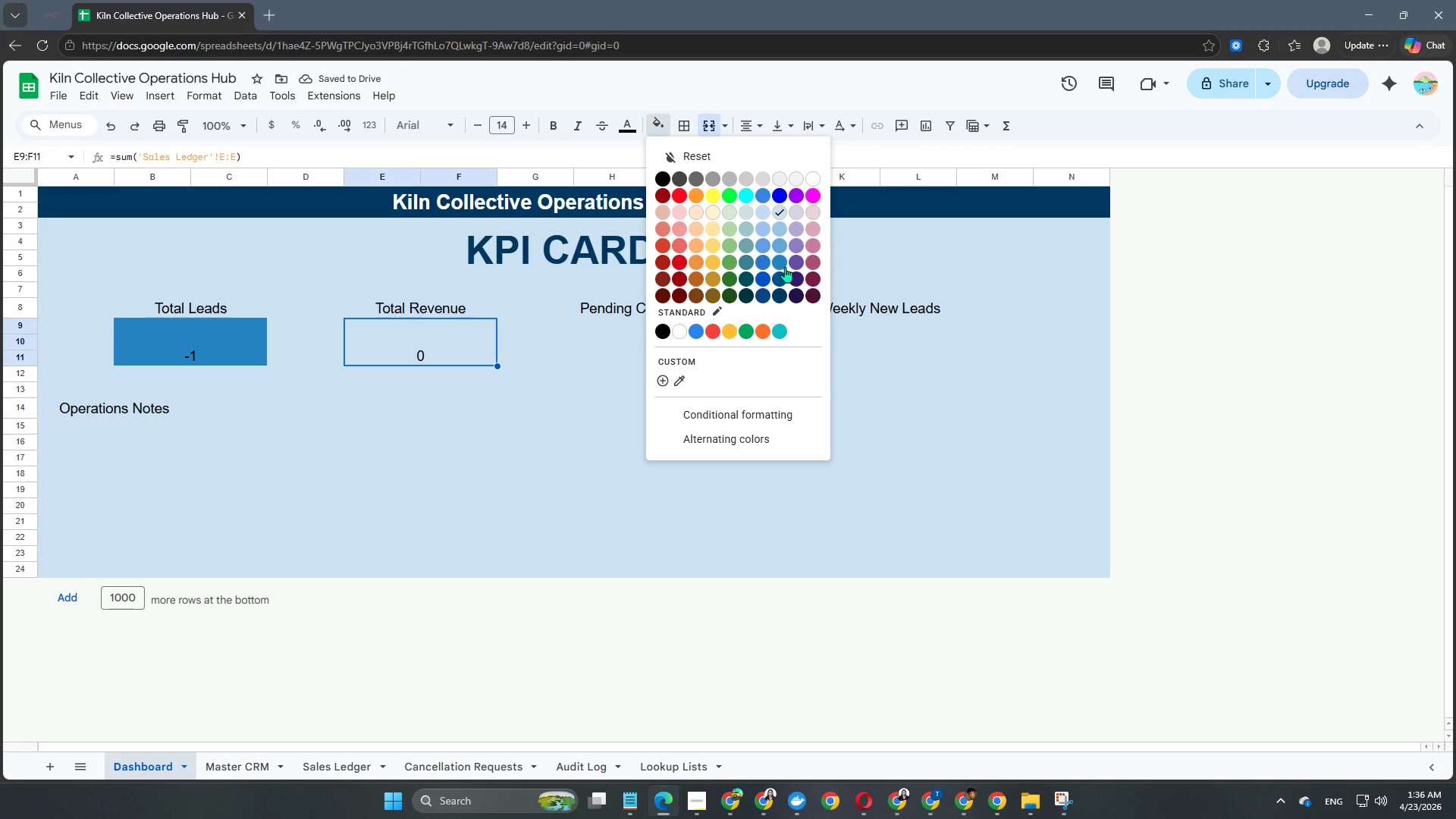 
left_click([783, 266])
 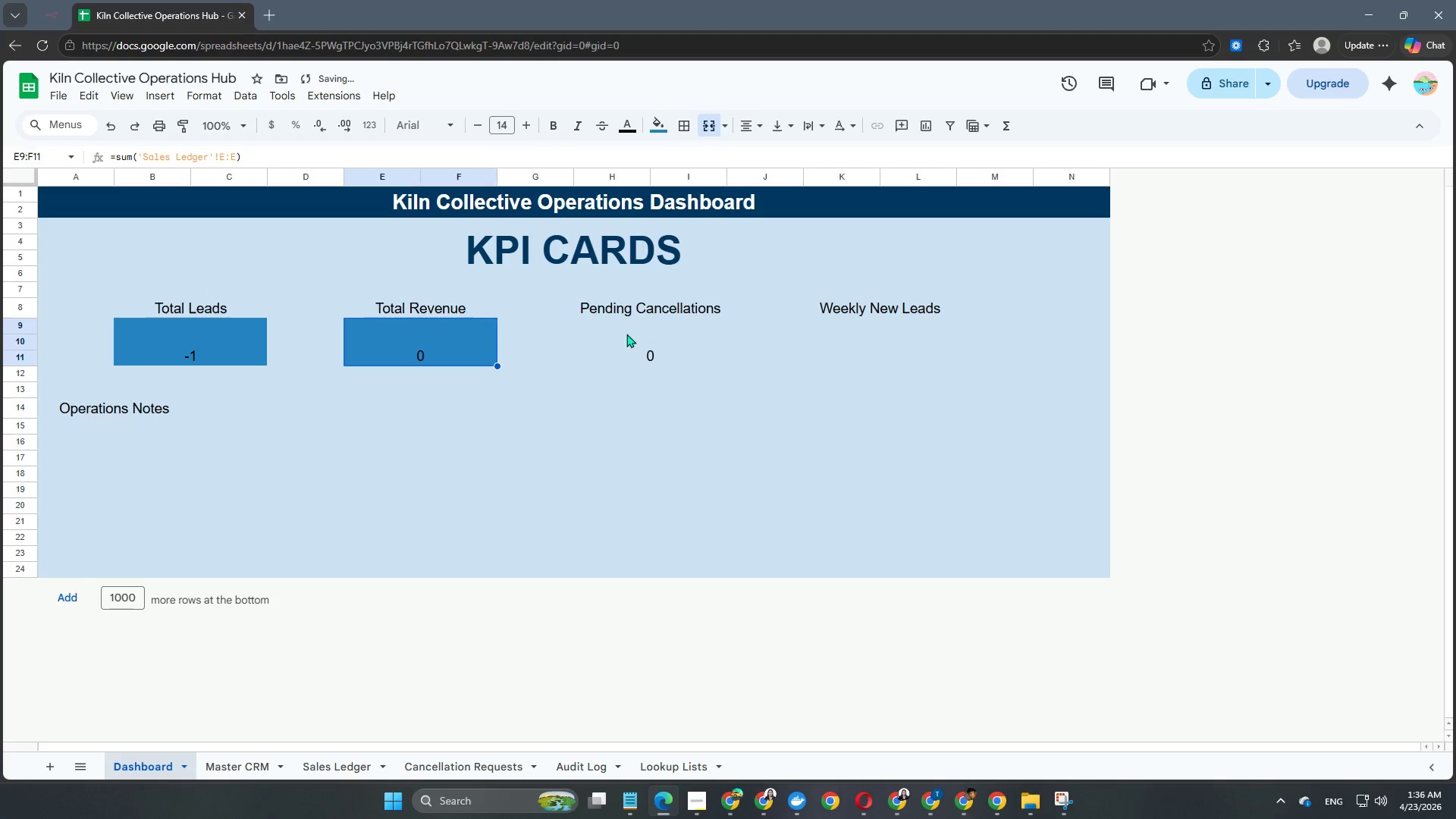 
left_click([623, 347])
 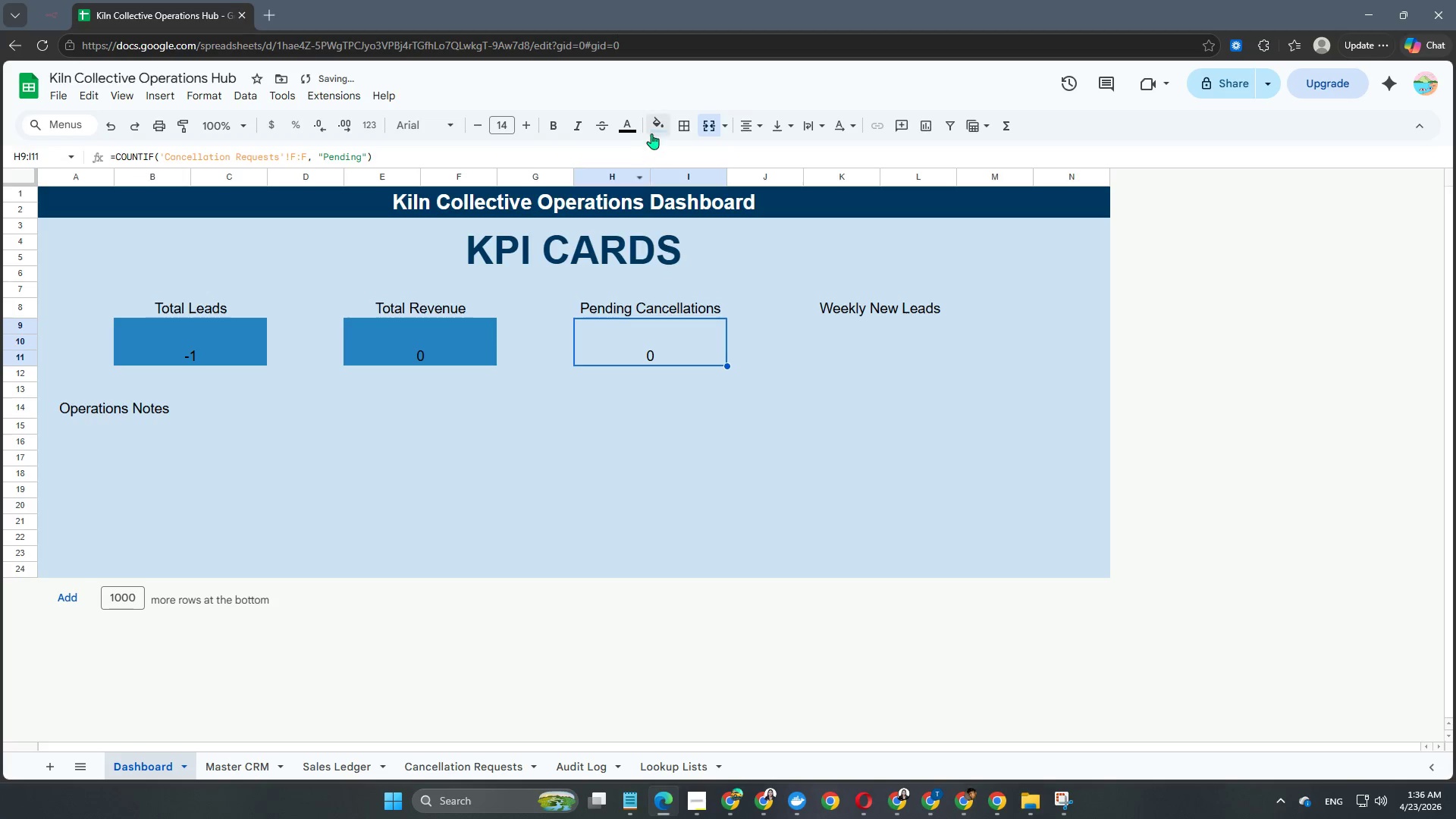 
left_click([658, 130])
 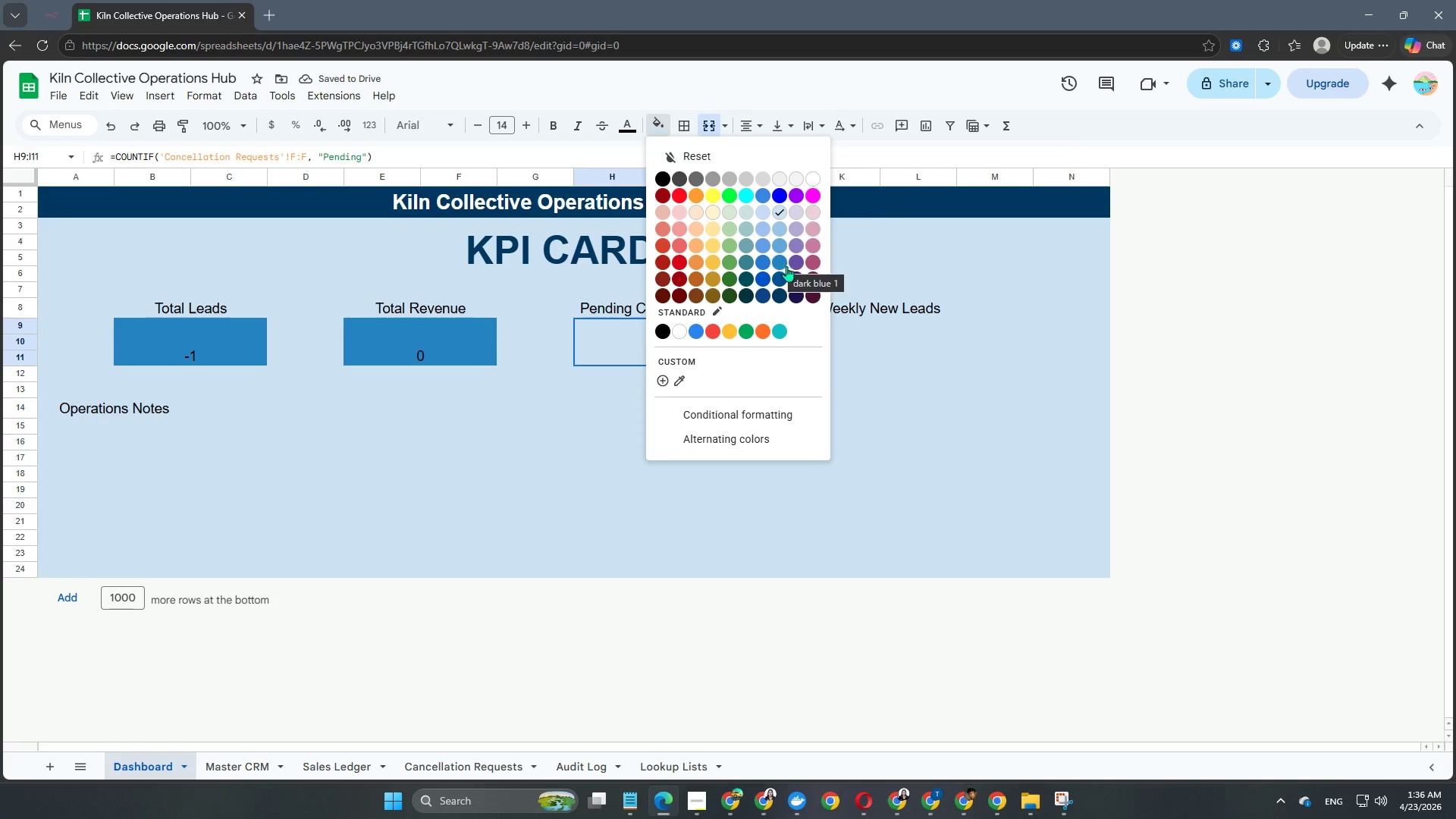 
left_click([777, 255])
 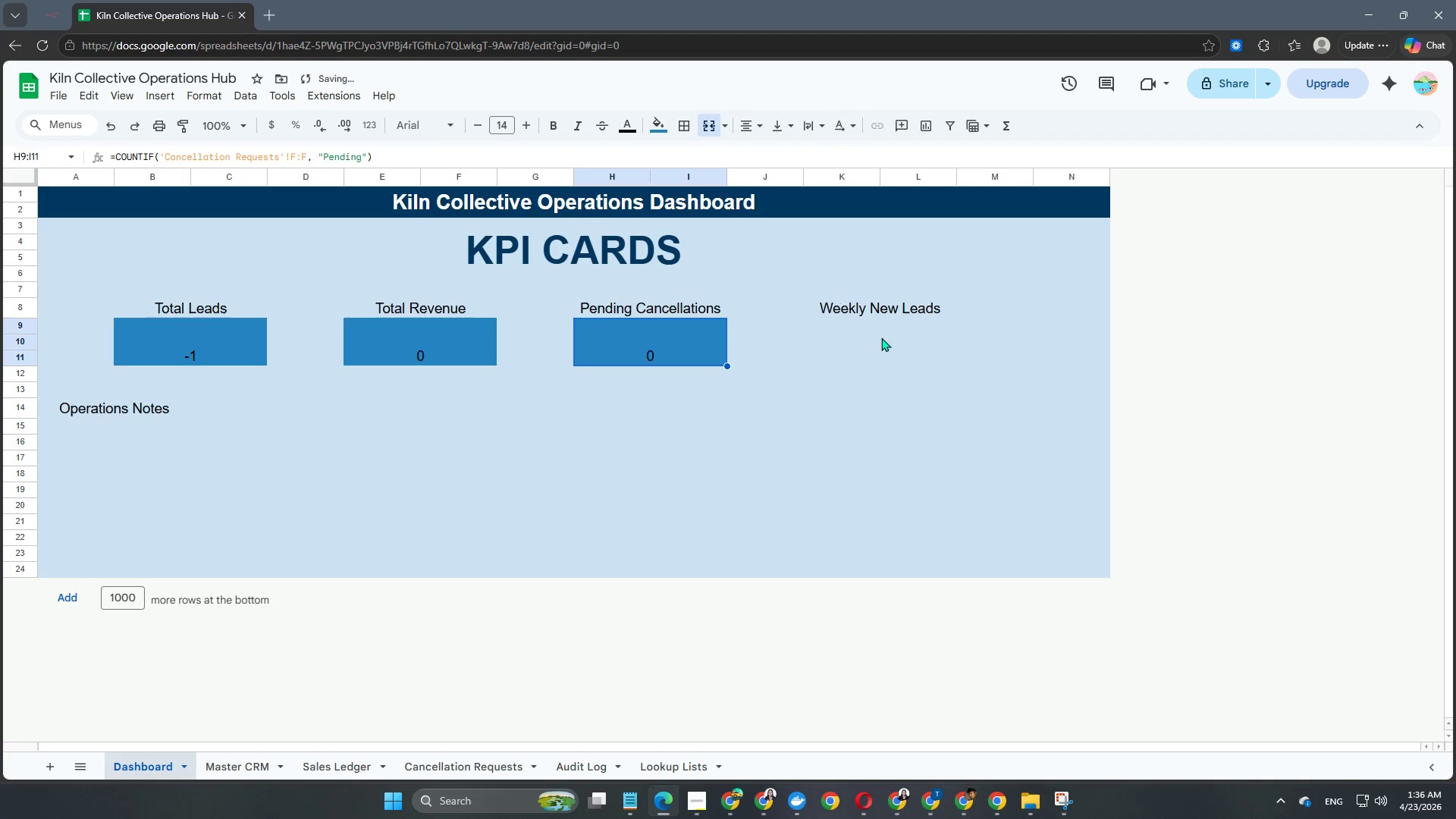 
left_click([886, 343])
 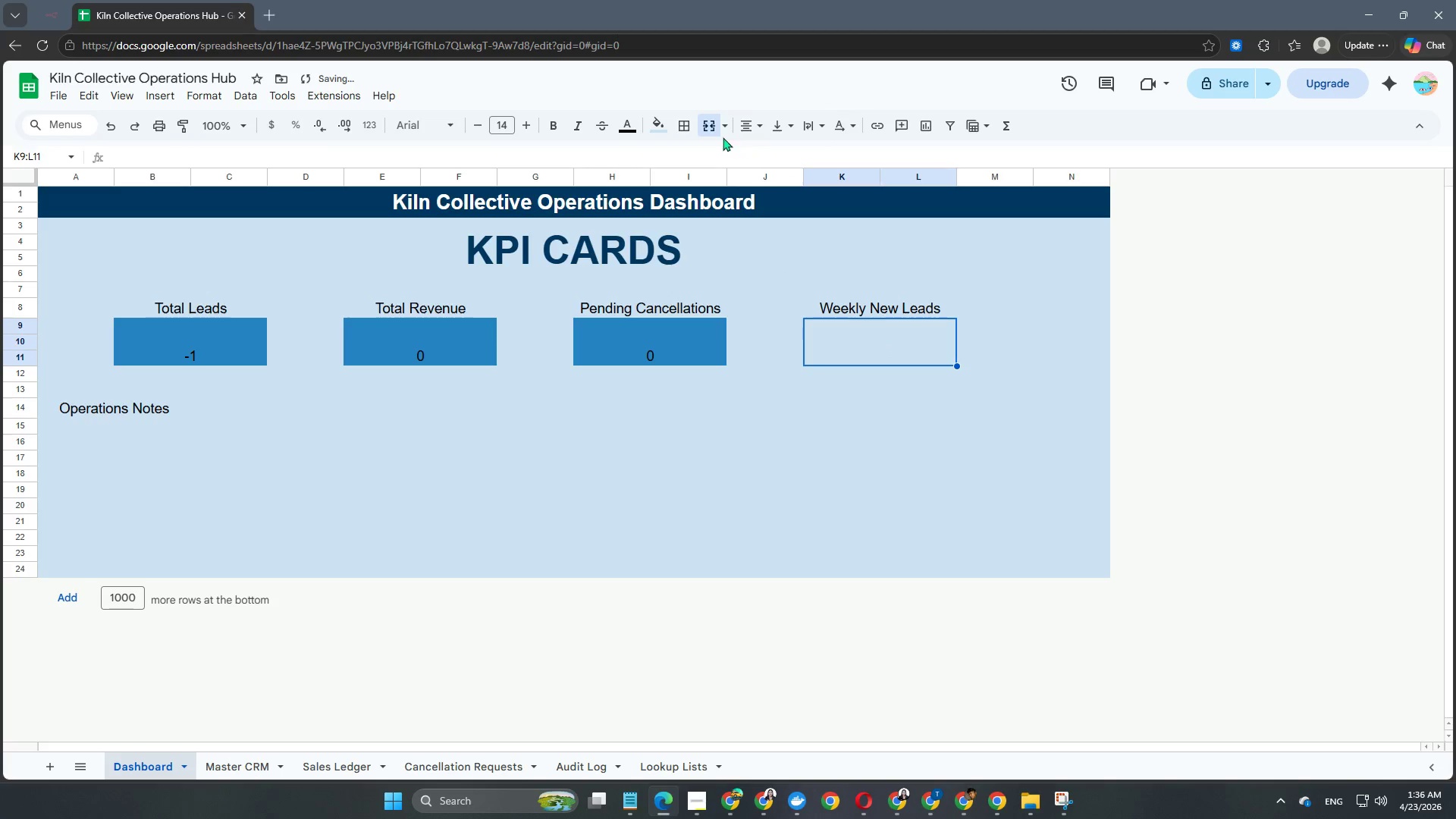 
left_click([658, 134])
 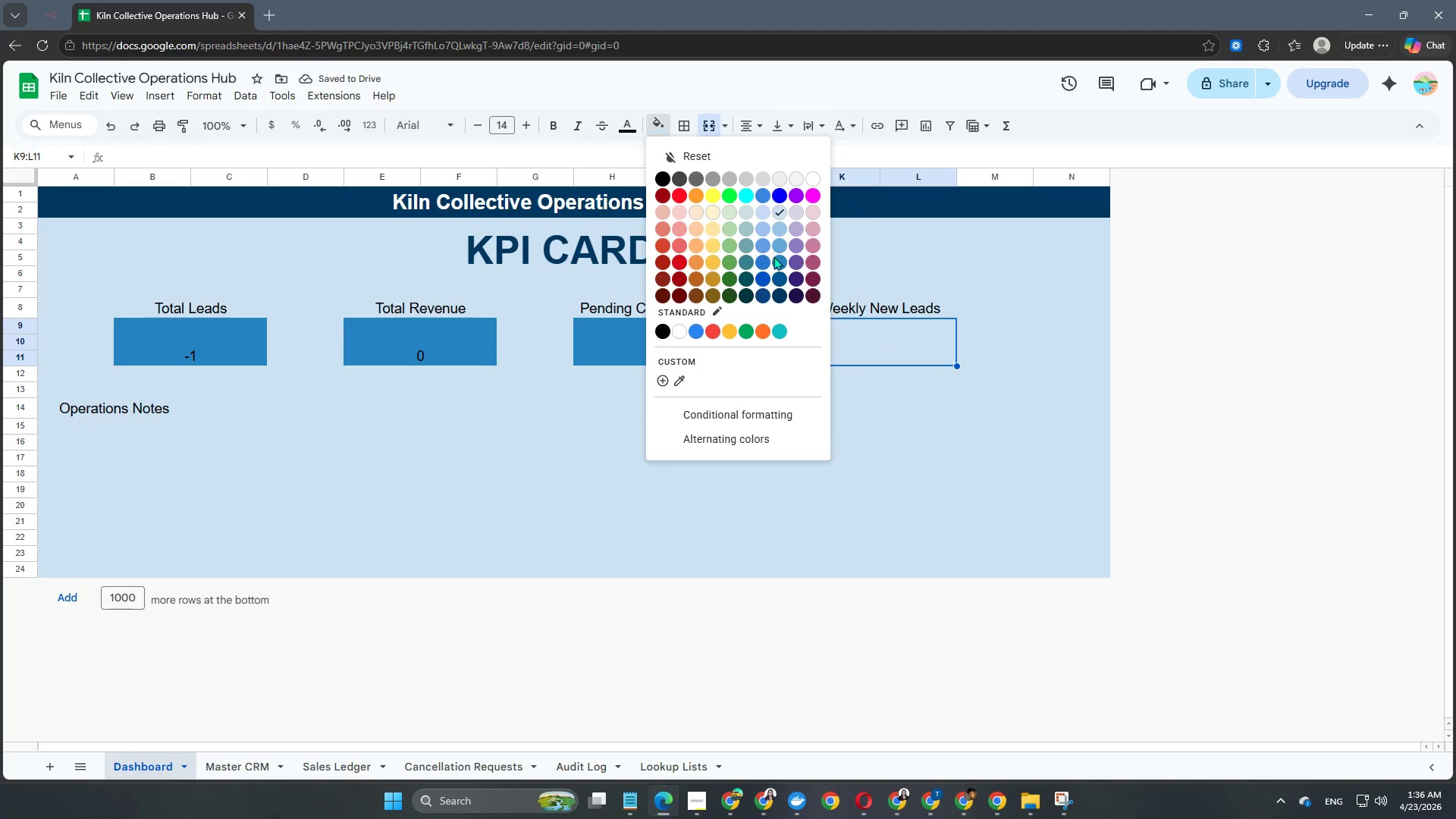 
left_click([774, 262])
 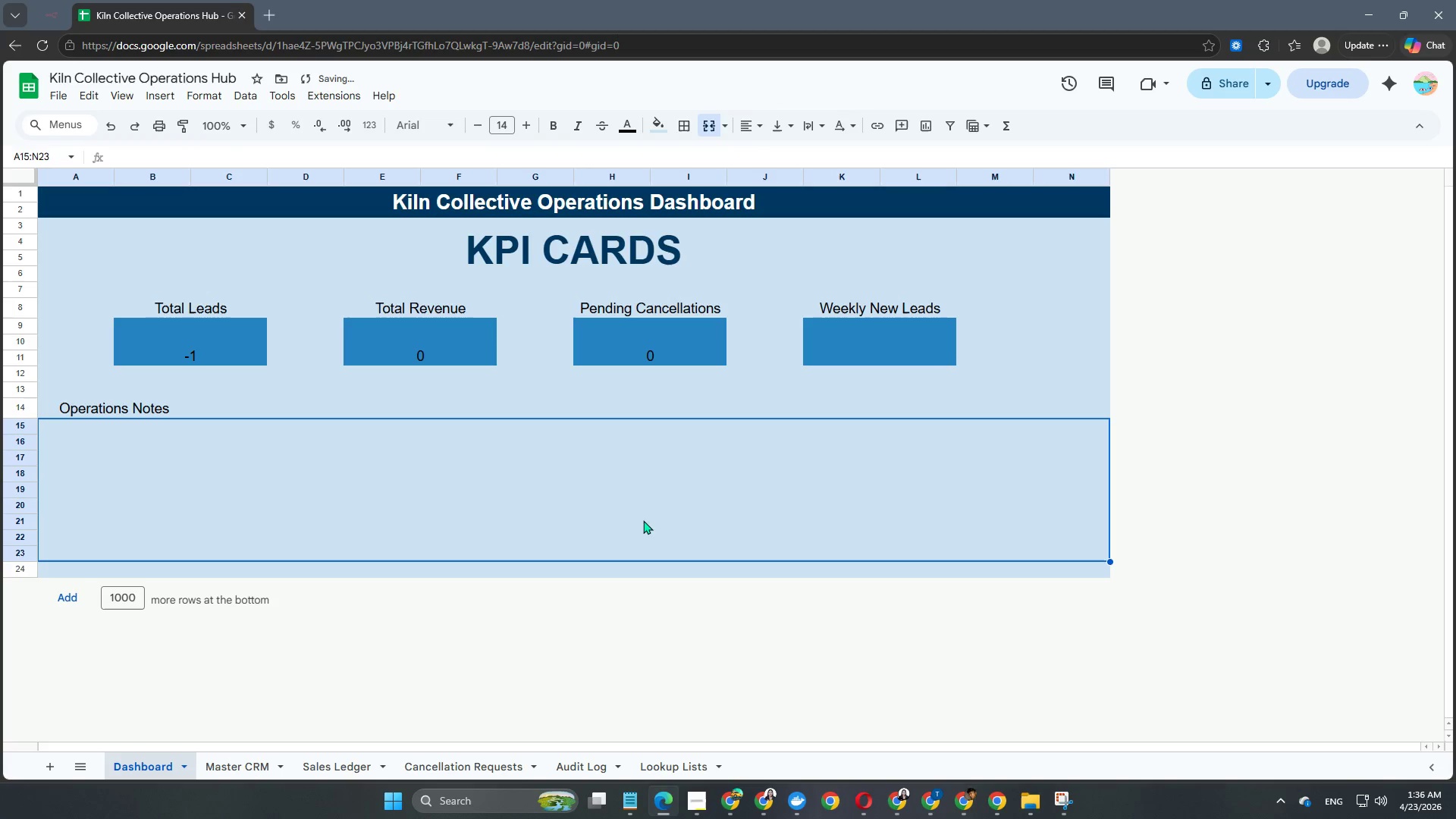 
left_click([507, 499])
 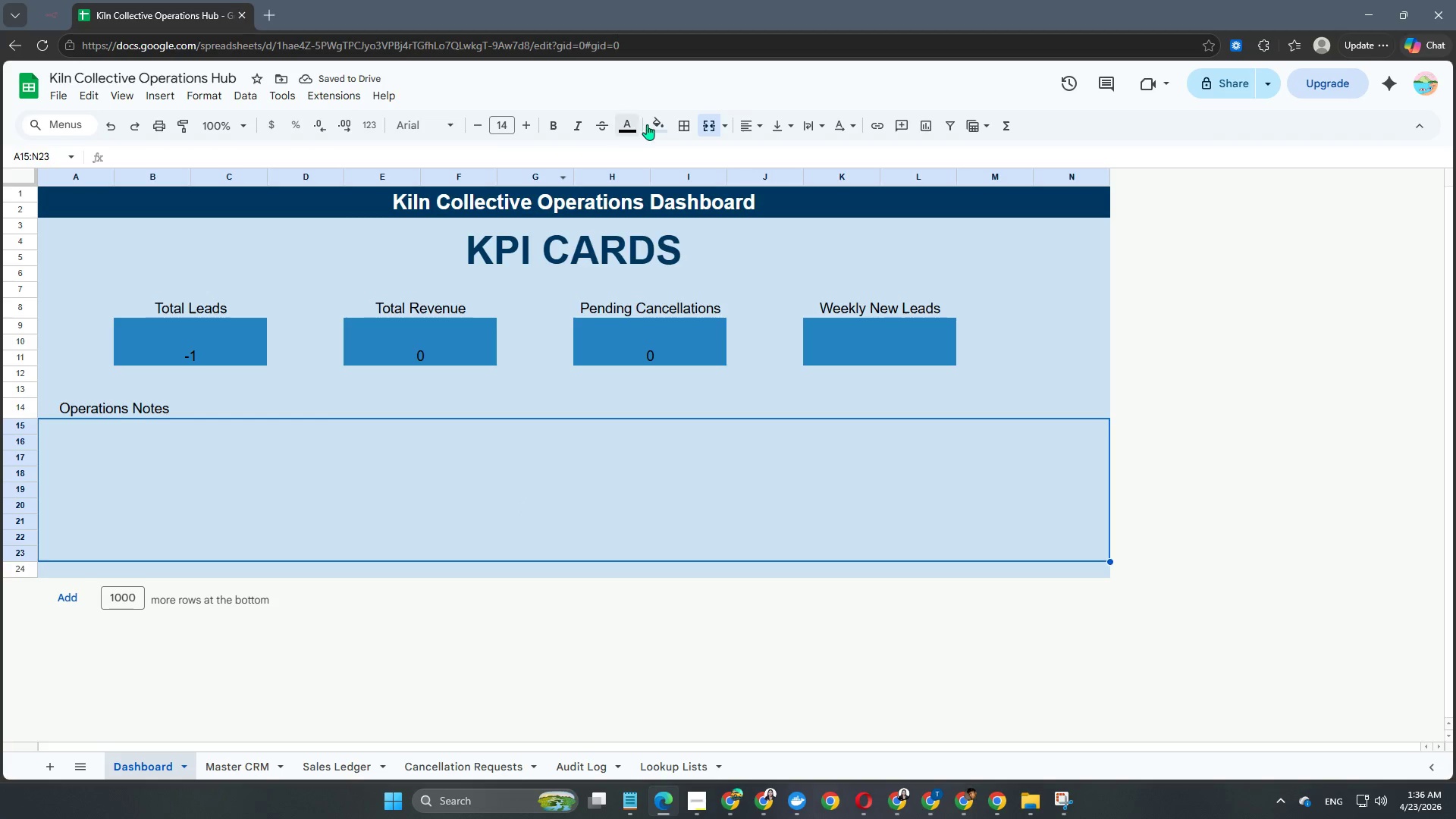 
left_click([657, 124])
 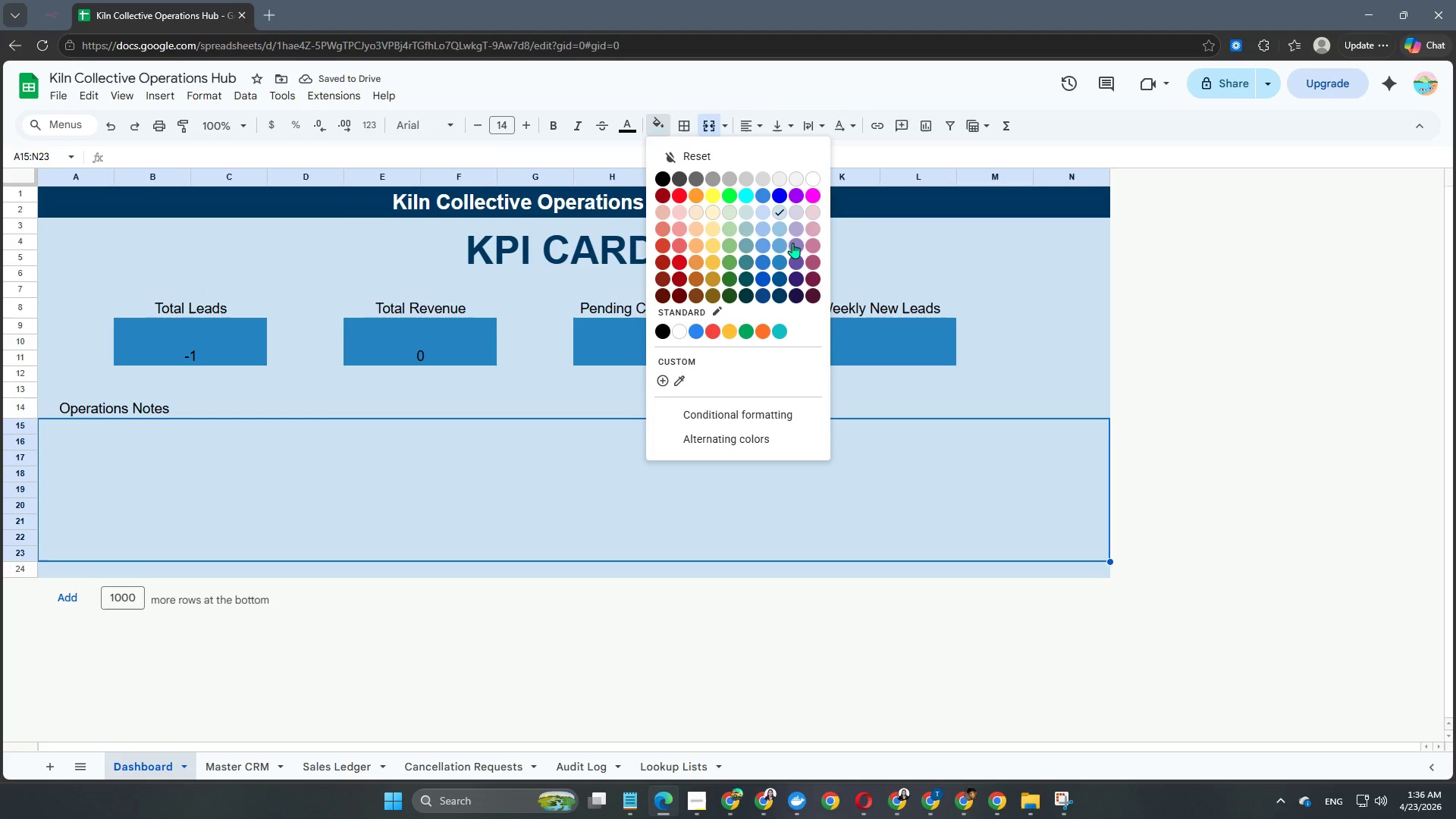 
left_click([783, 228])
 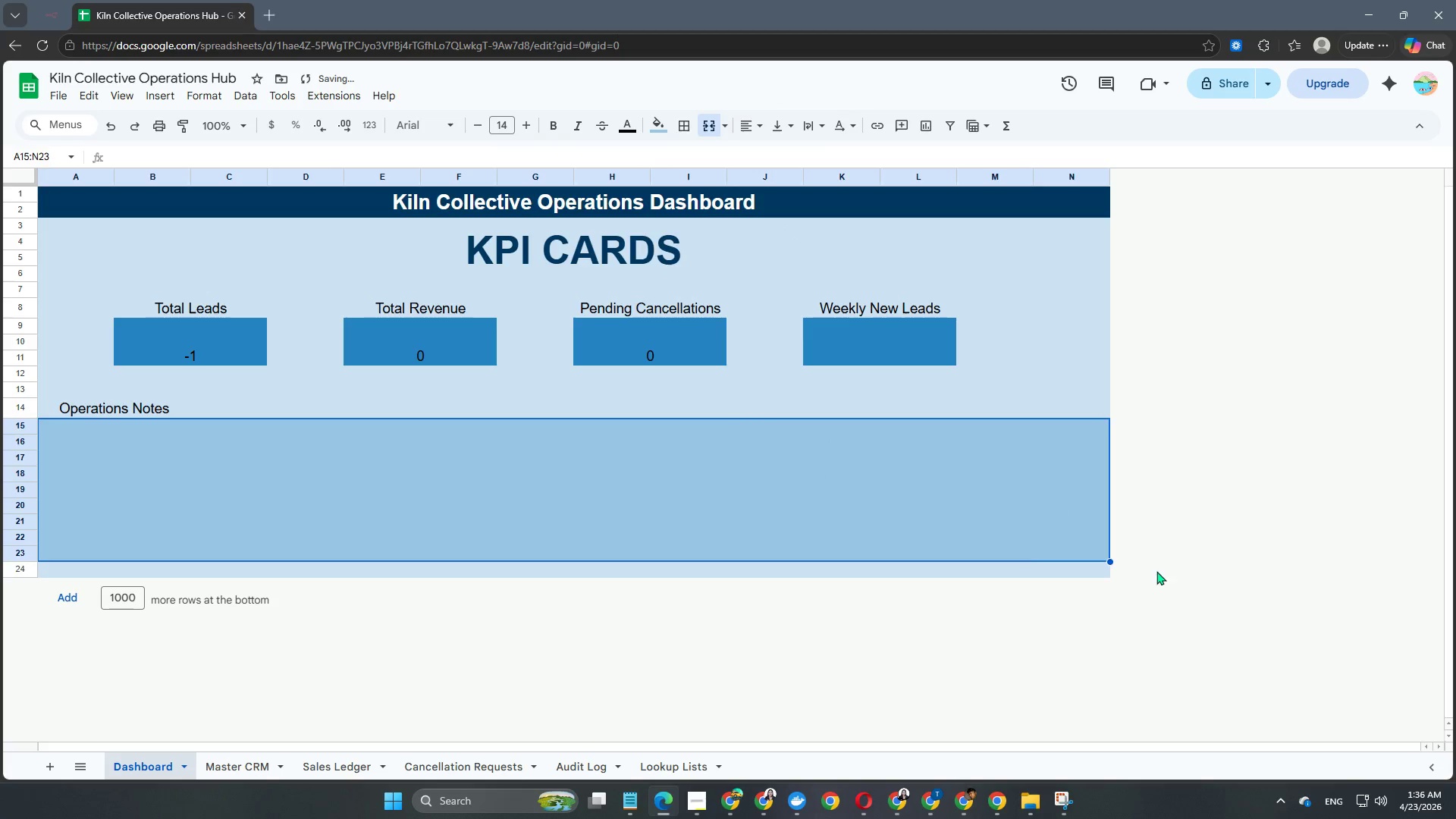 
left_click([1165, 576])
 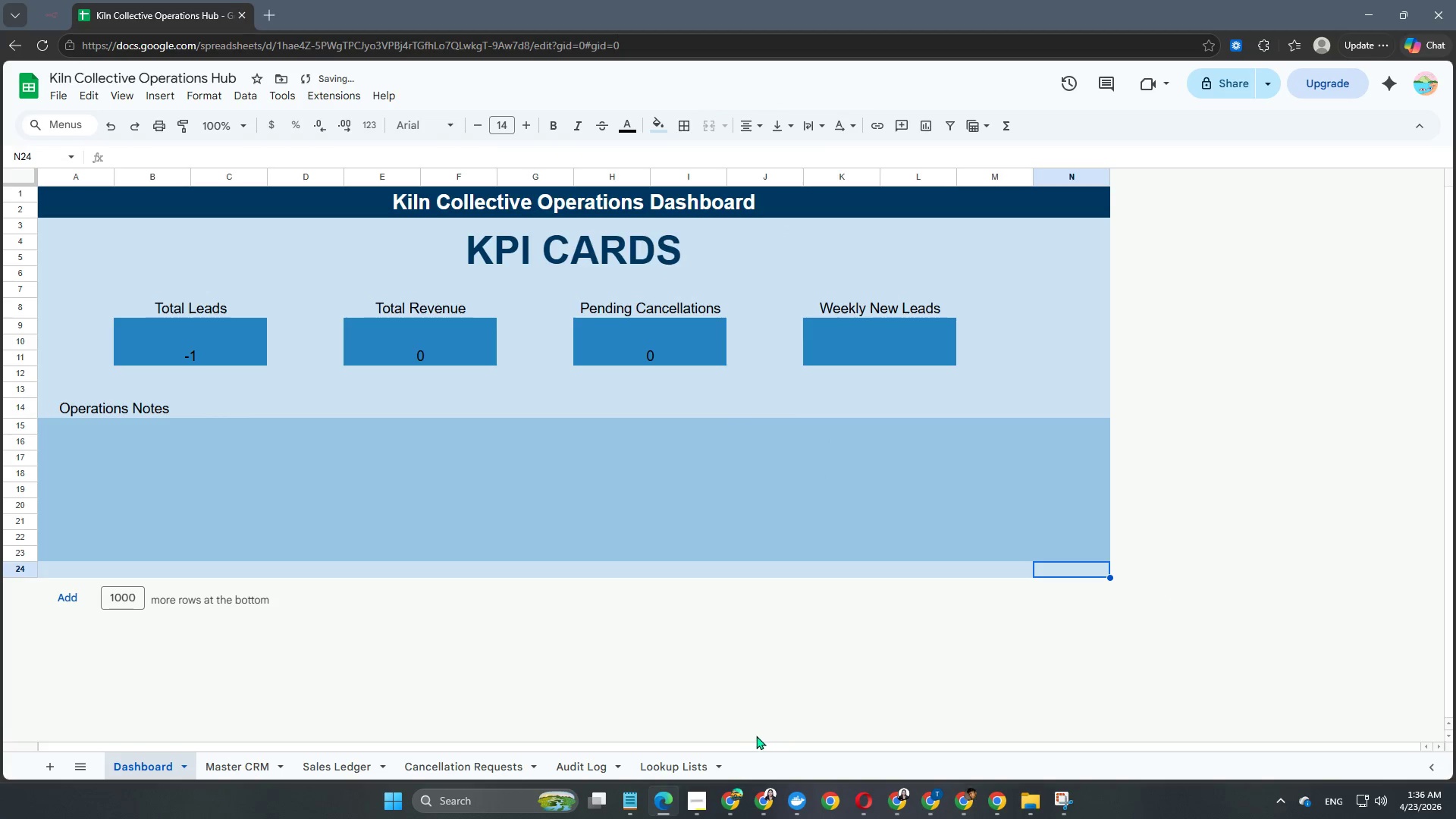 
left_click([645, 730])
 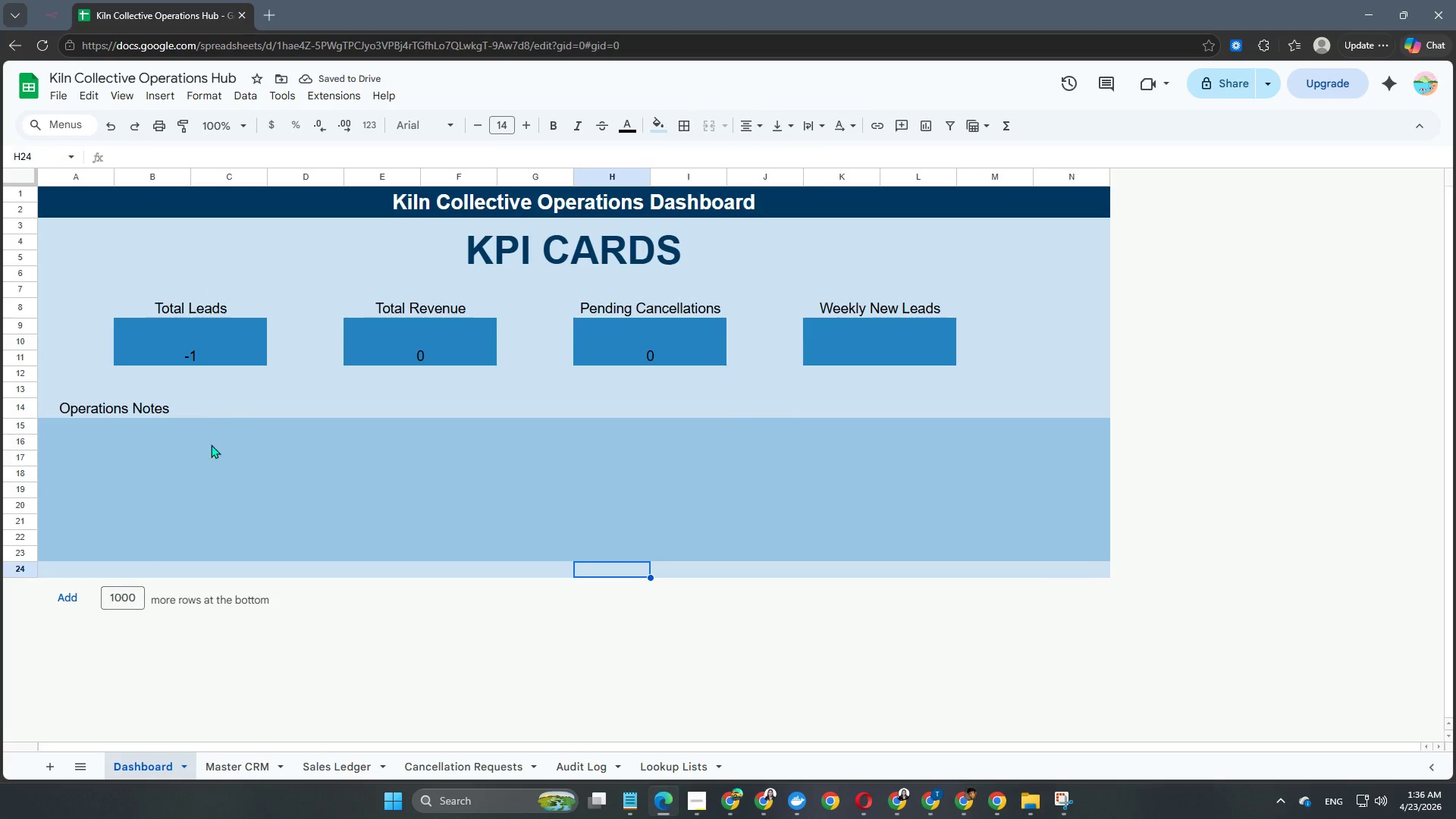 
left_click([319, 396])
 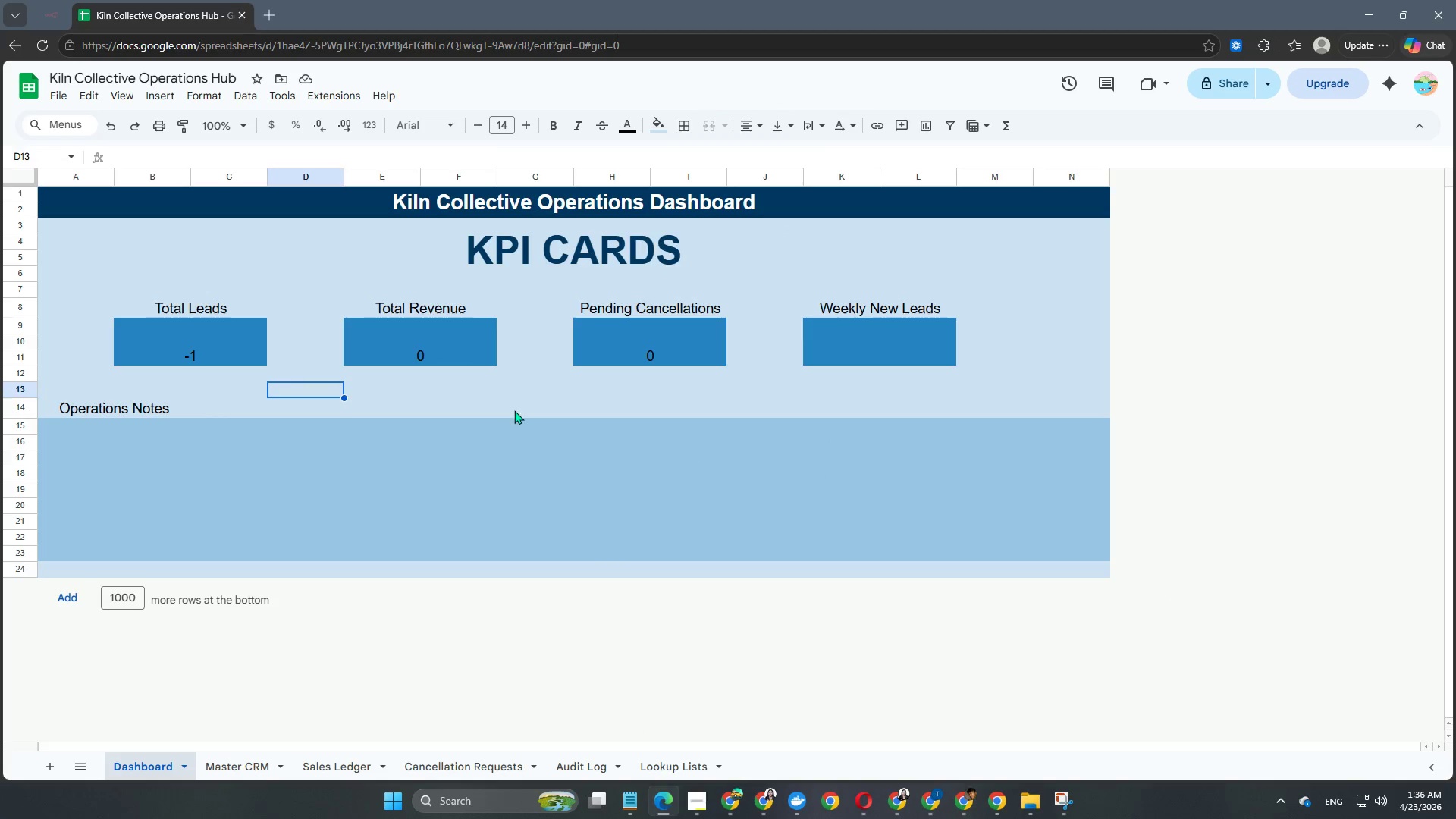 
left_click([209, 308])
 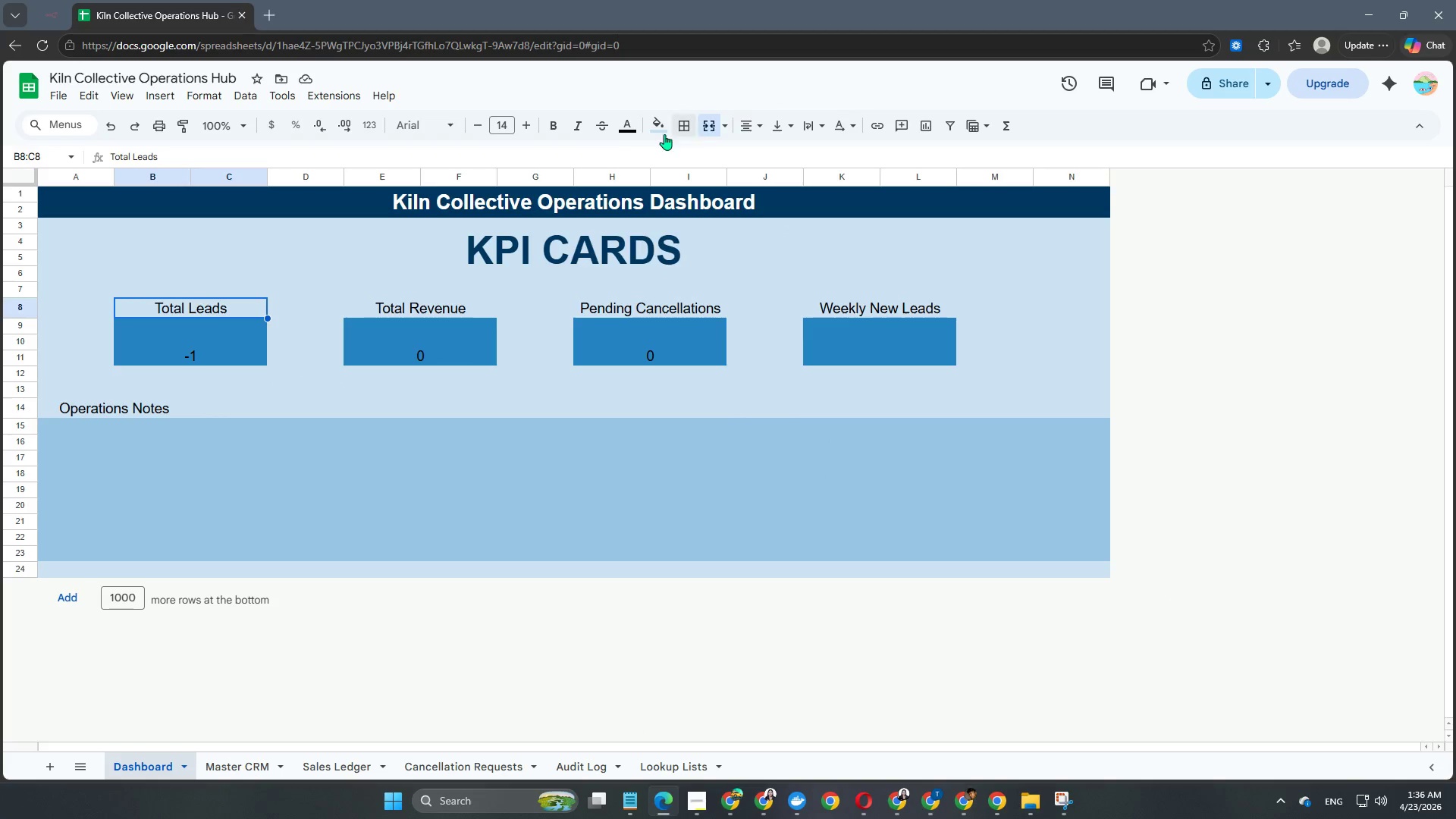 
left_click([629, 136])
 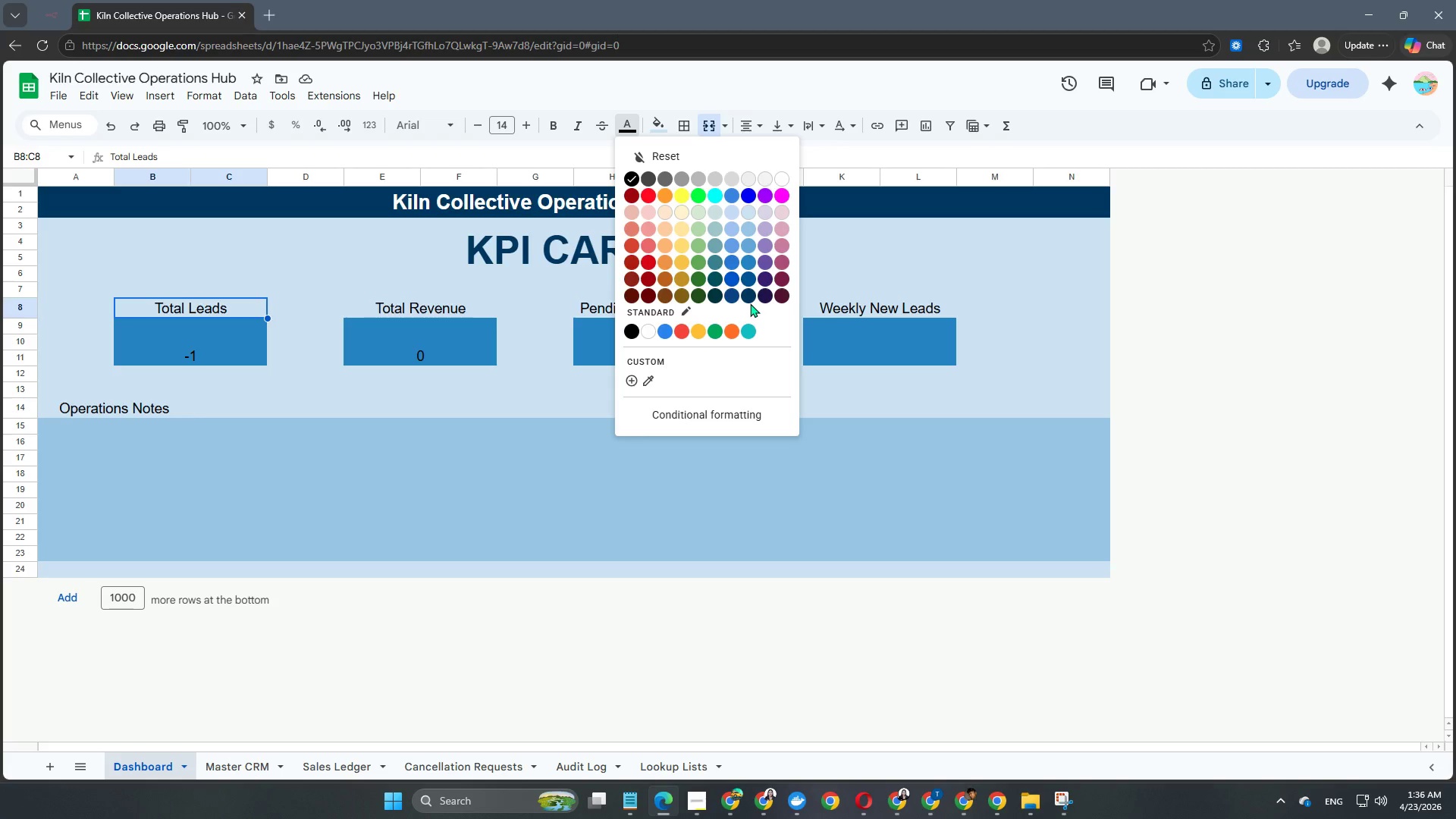 
left_click([748, 301])
 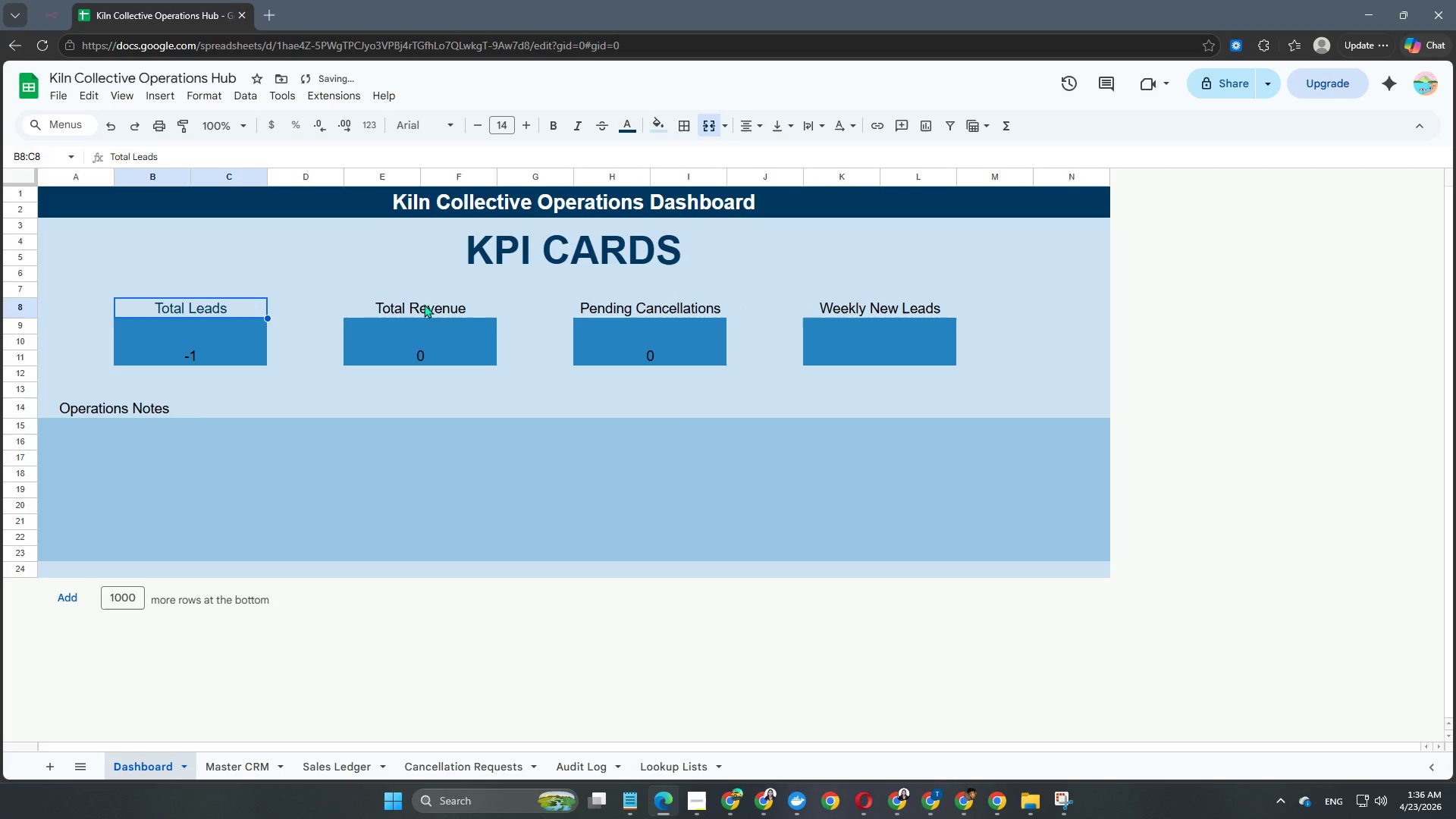 
left_click([425, 308])
 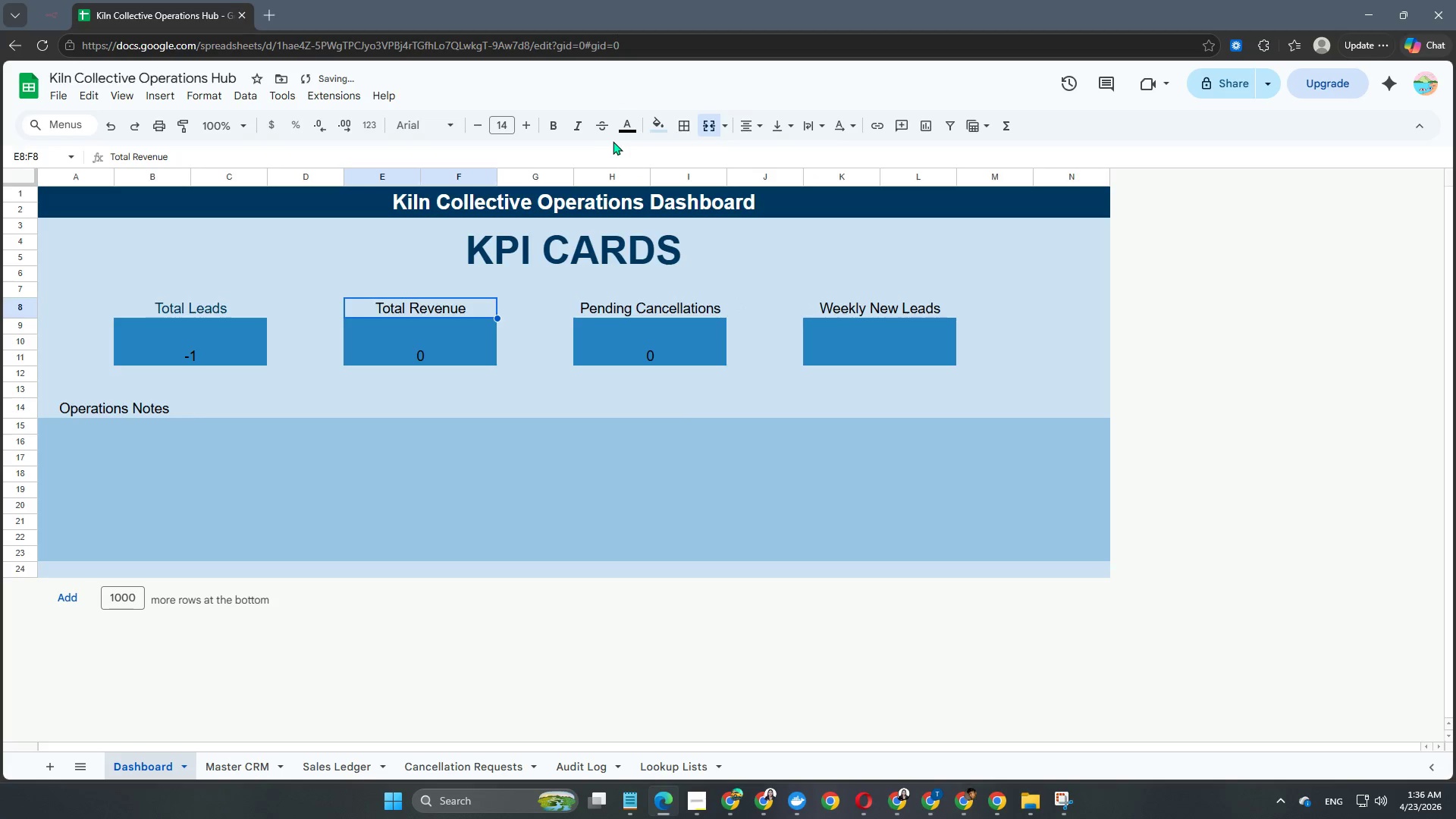 
left_click([623, 131])
 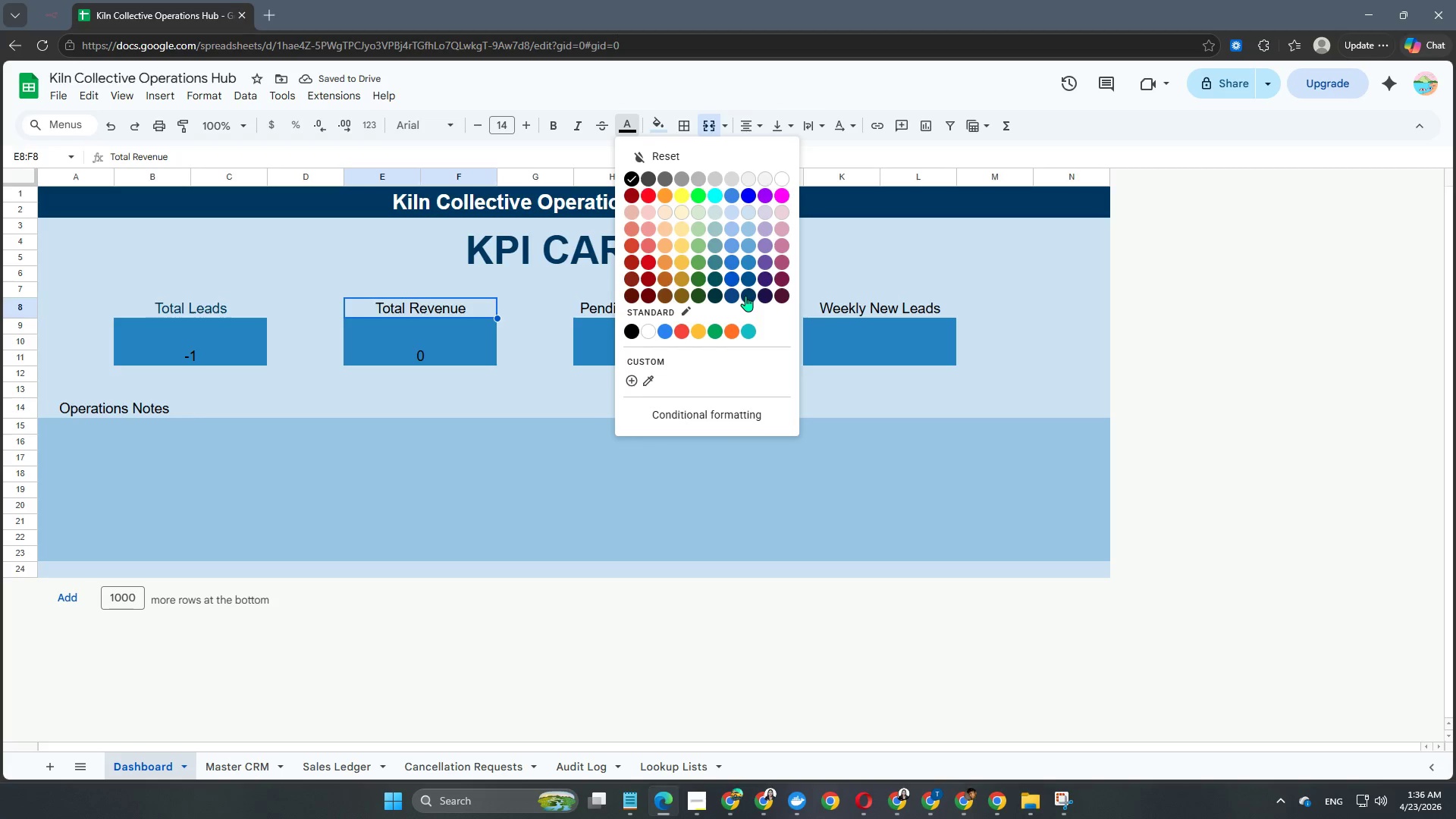 
left_click([746, 295])
 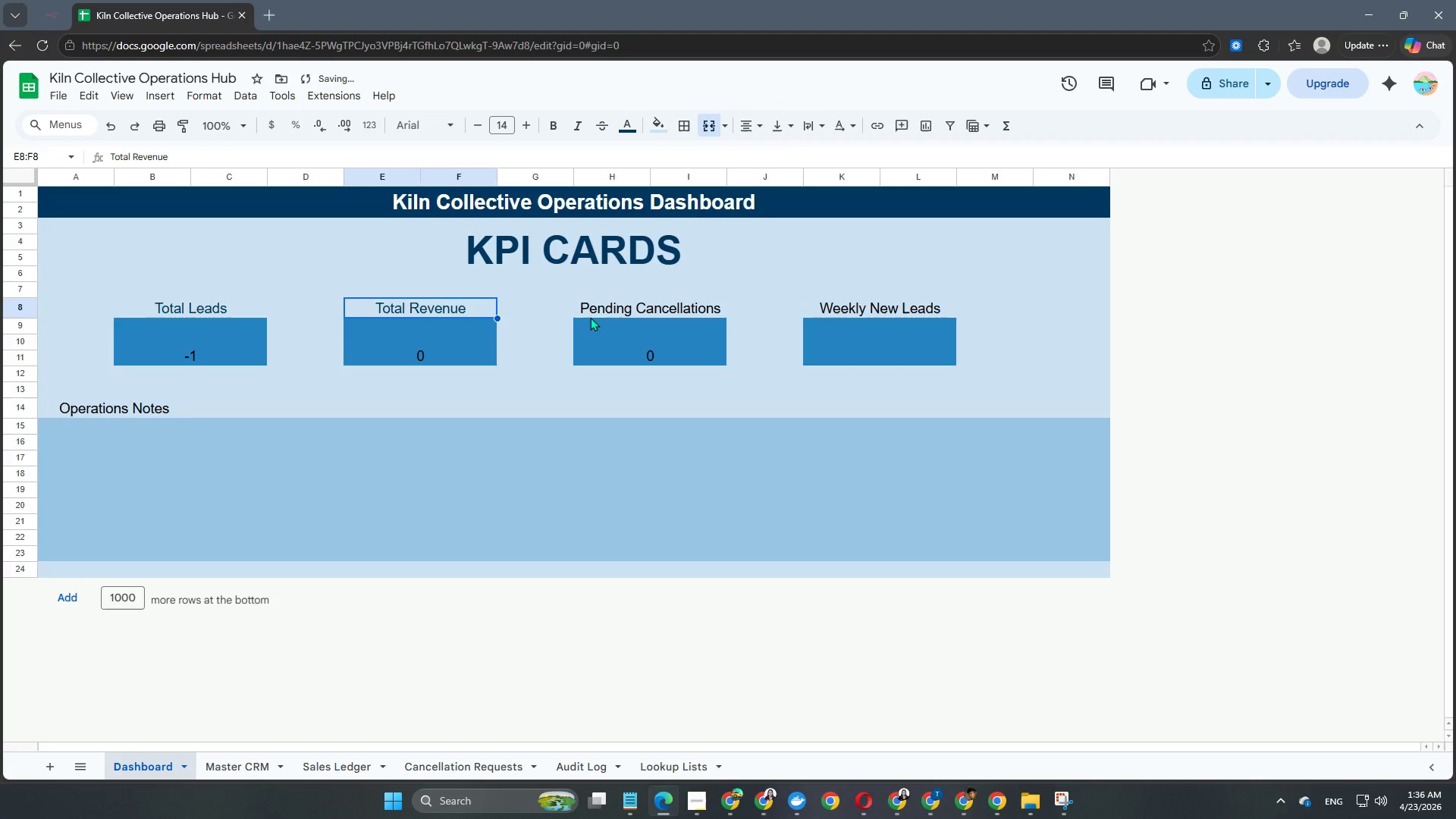 
left_click([616, 315])
 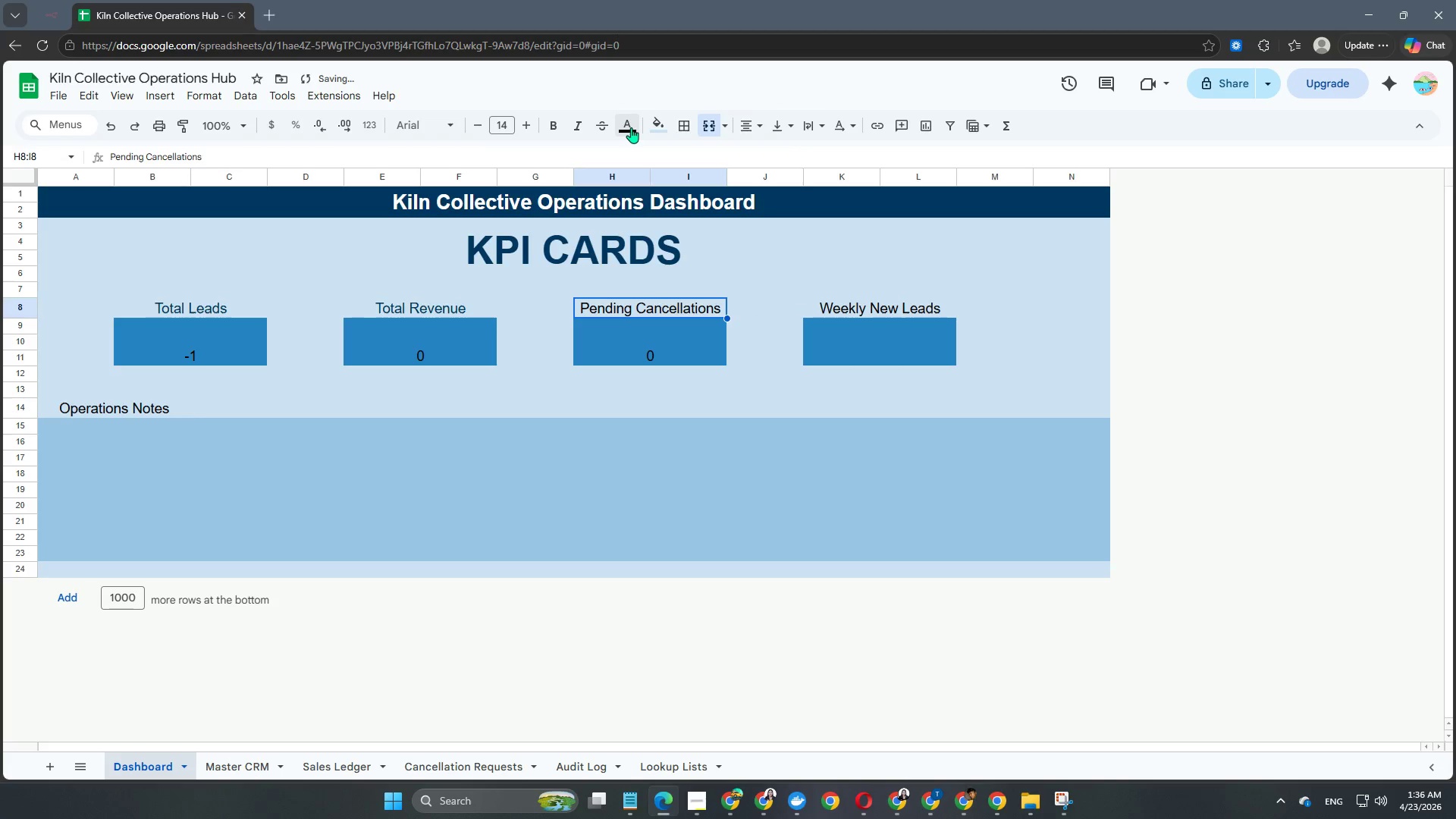 
left_click([628, 128])
 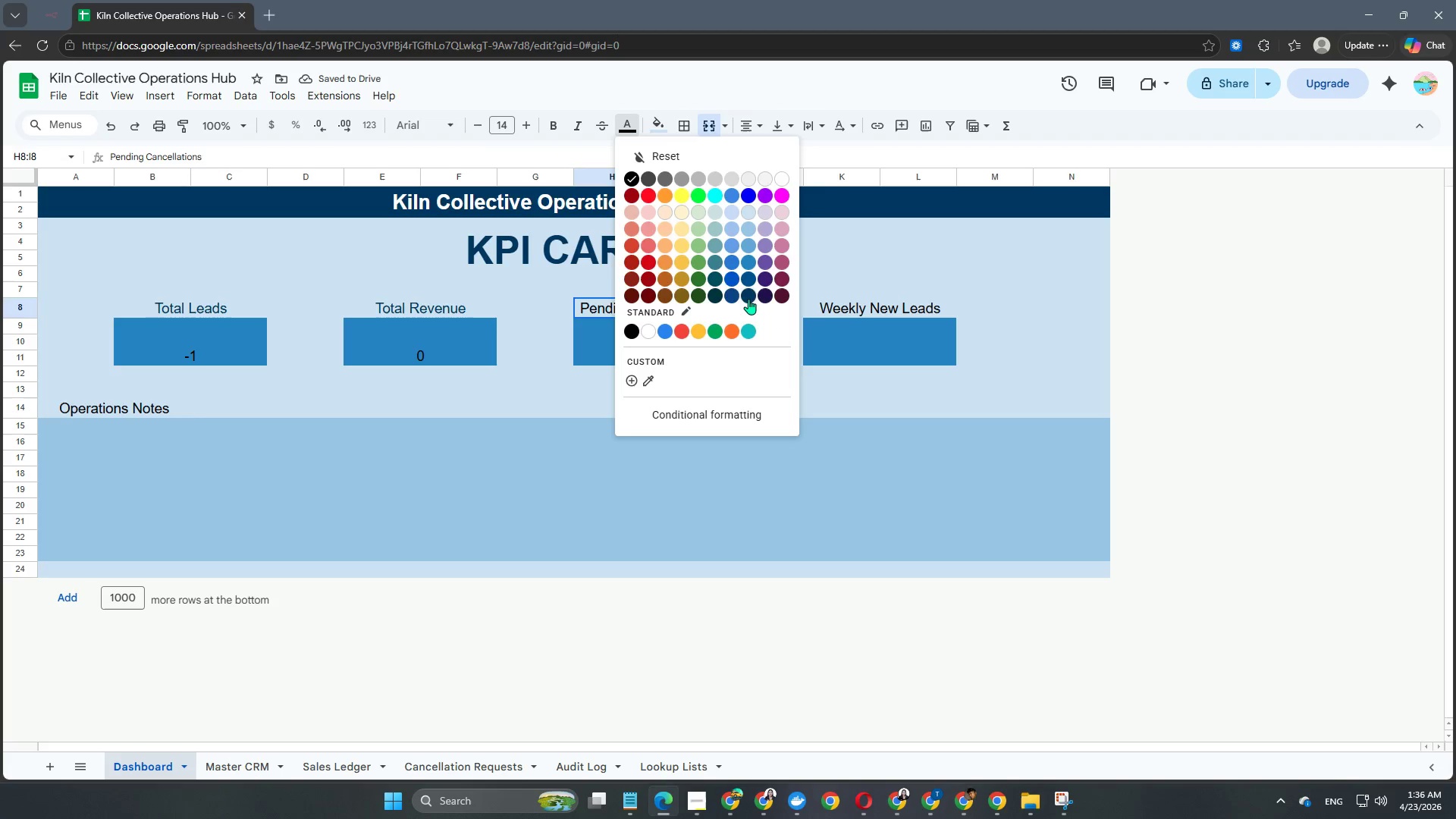 
left_click([746, 295])
 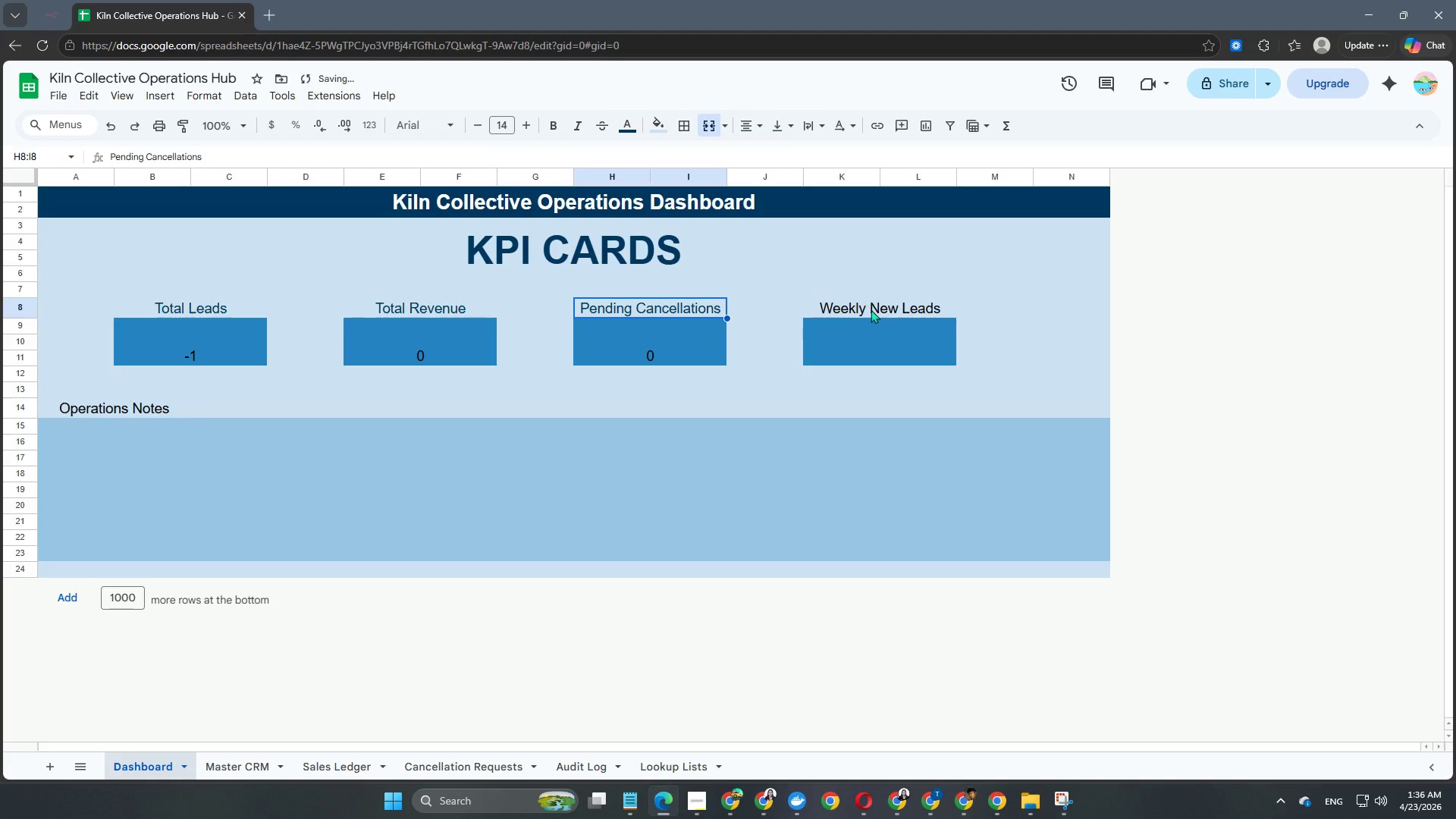 
left_click([871, 309])
 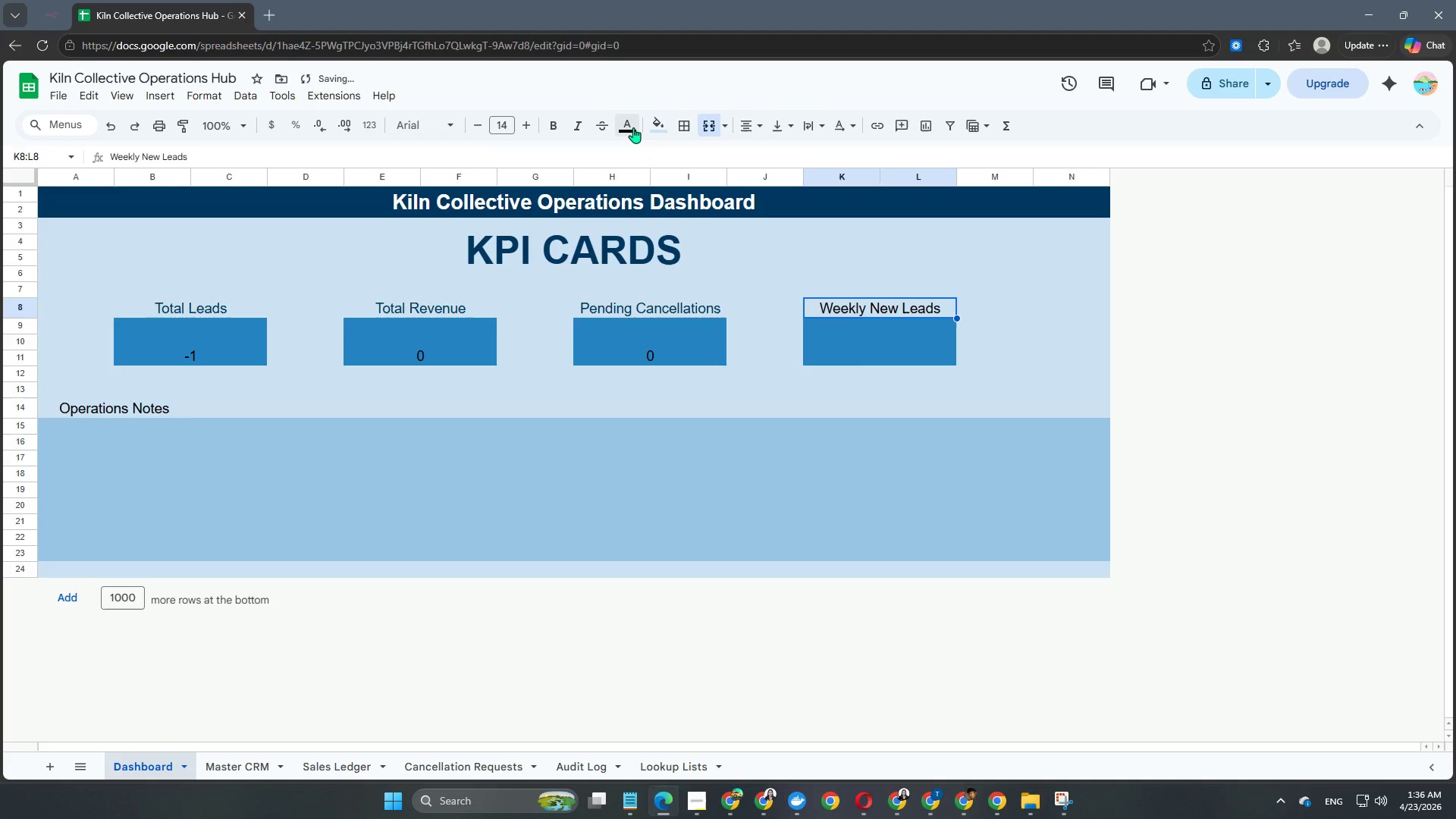 
left_click([633, 127])
 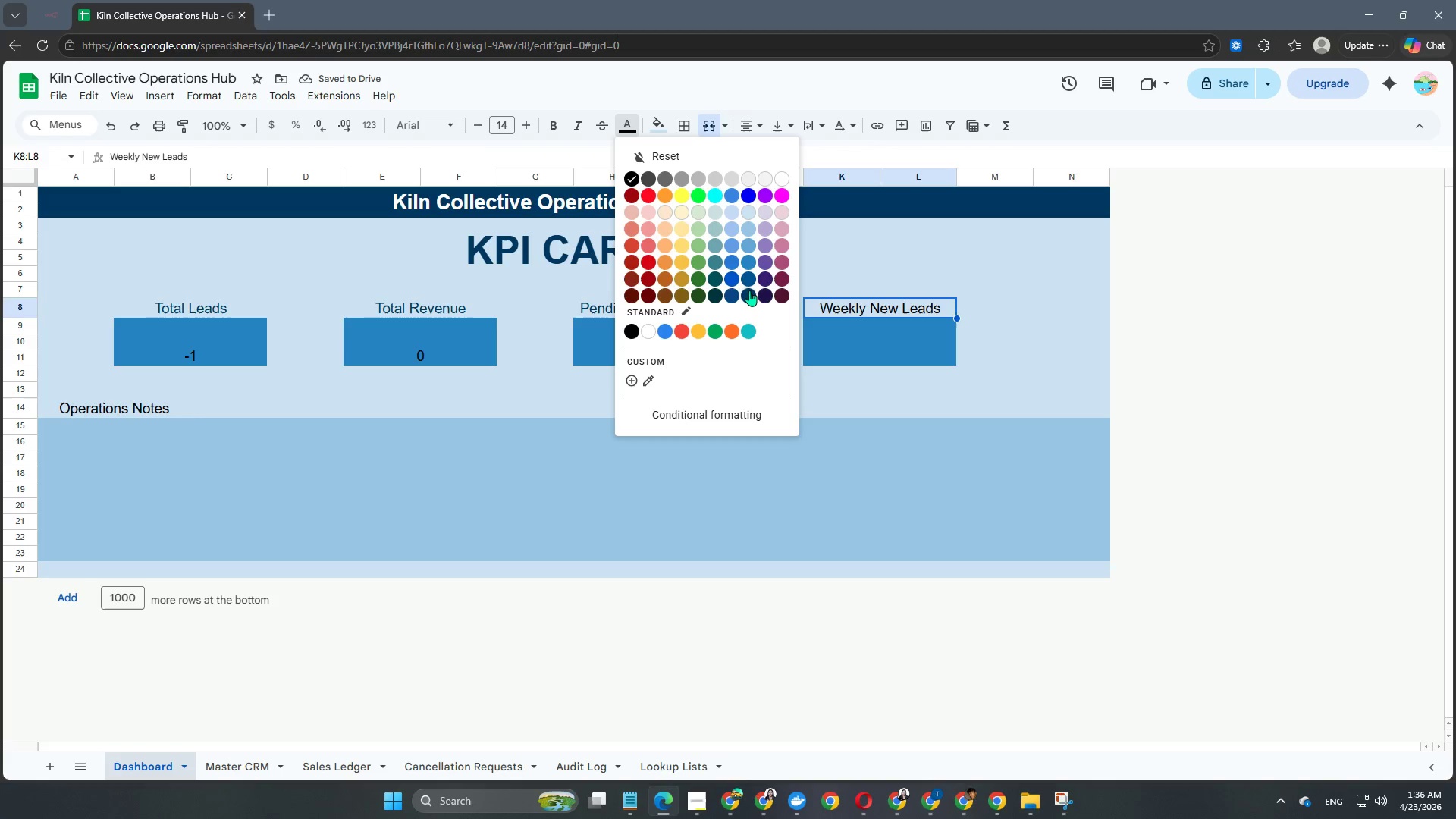 
left_click([748, 294])
 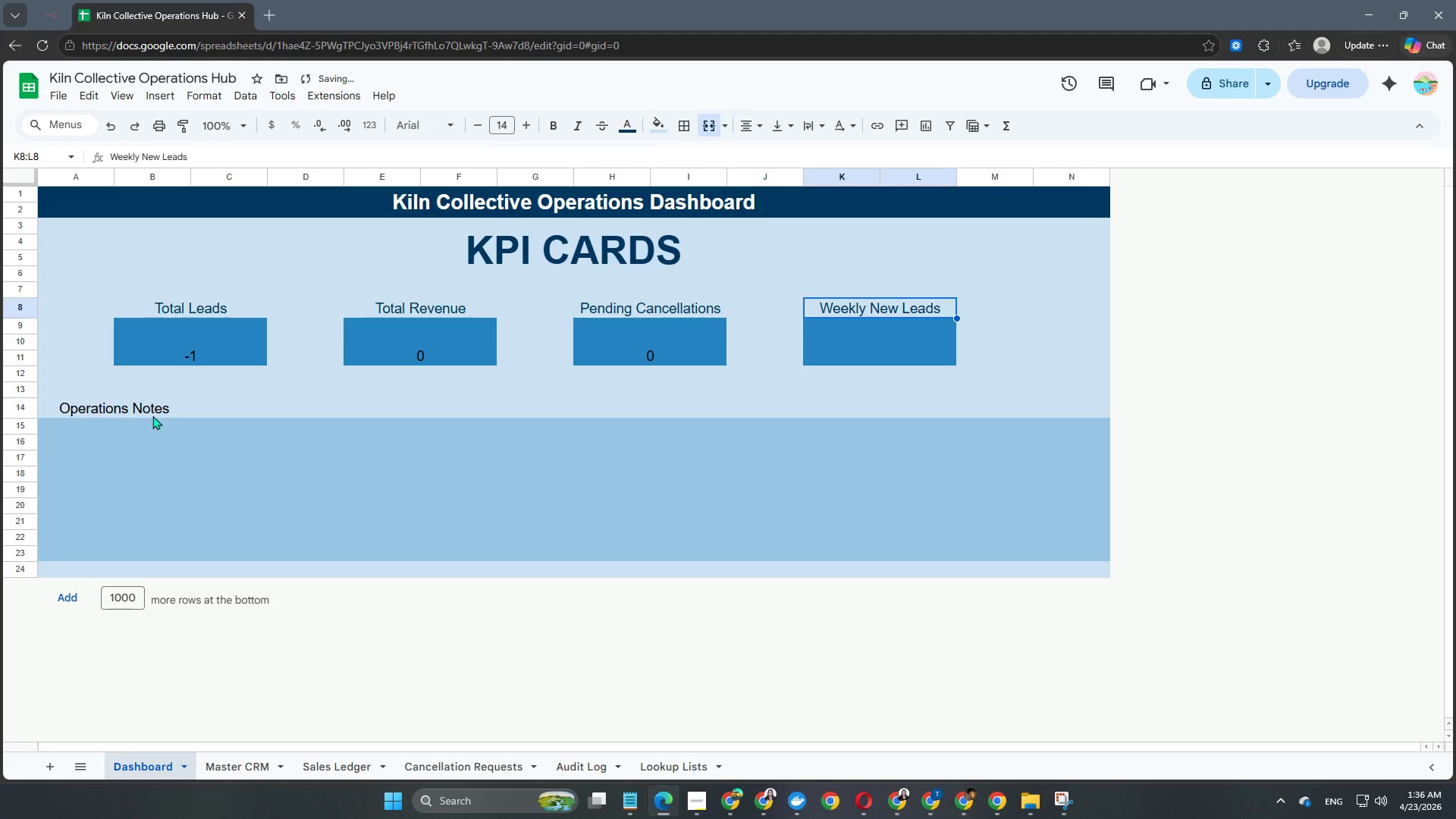 
left_click([149, 400])
 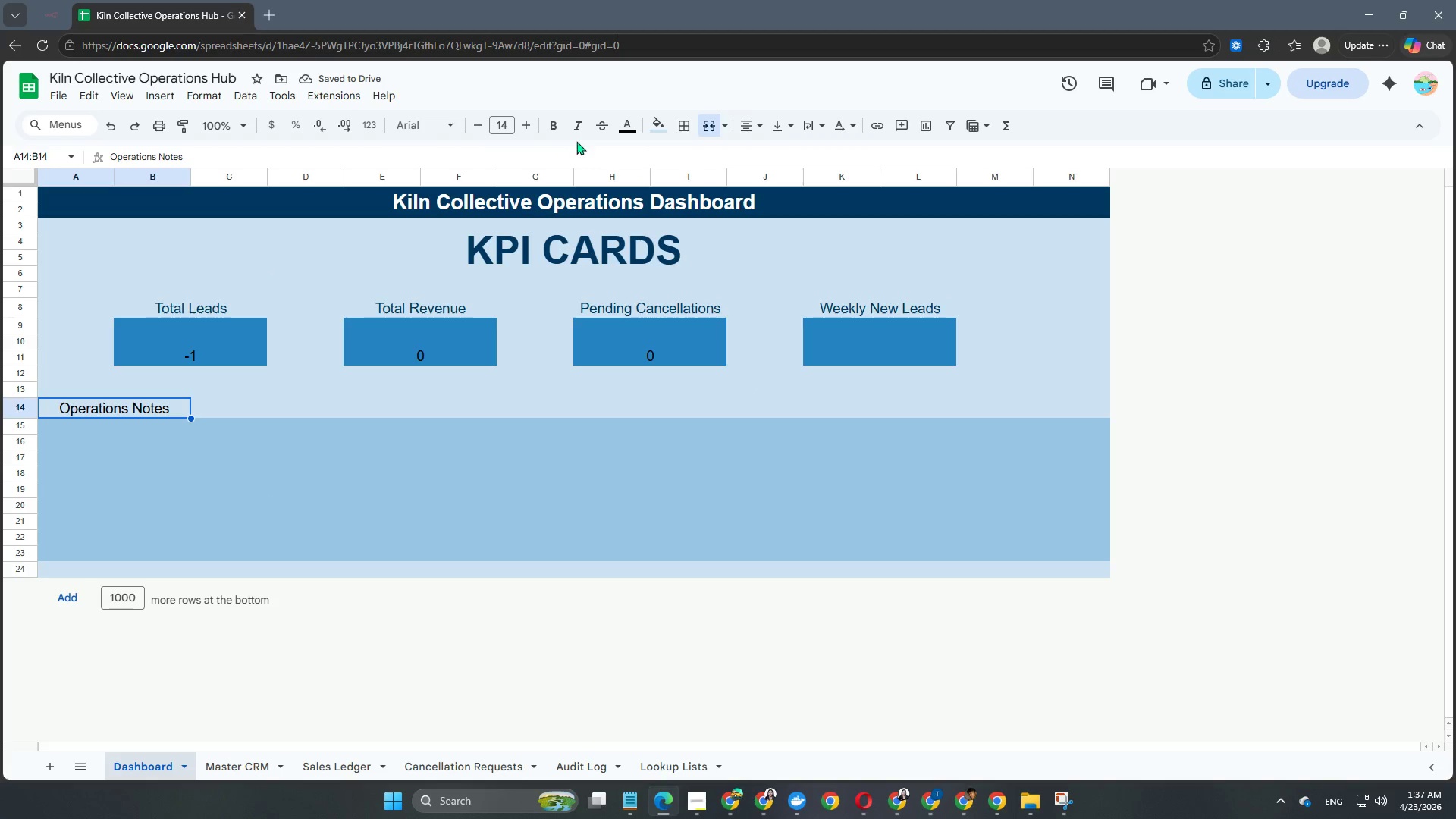 
left_click([629, 126])
 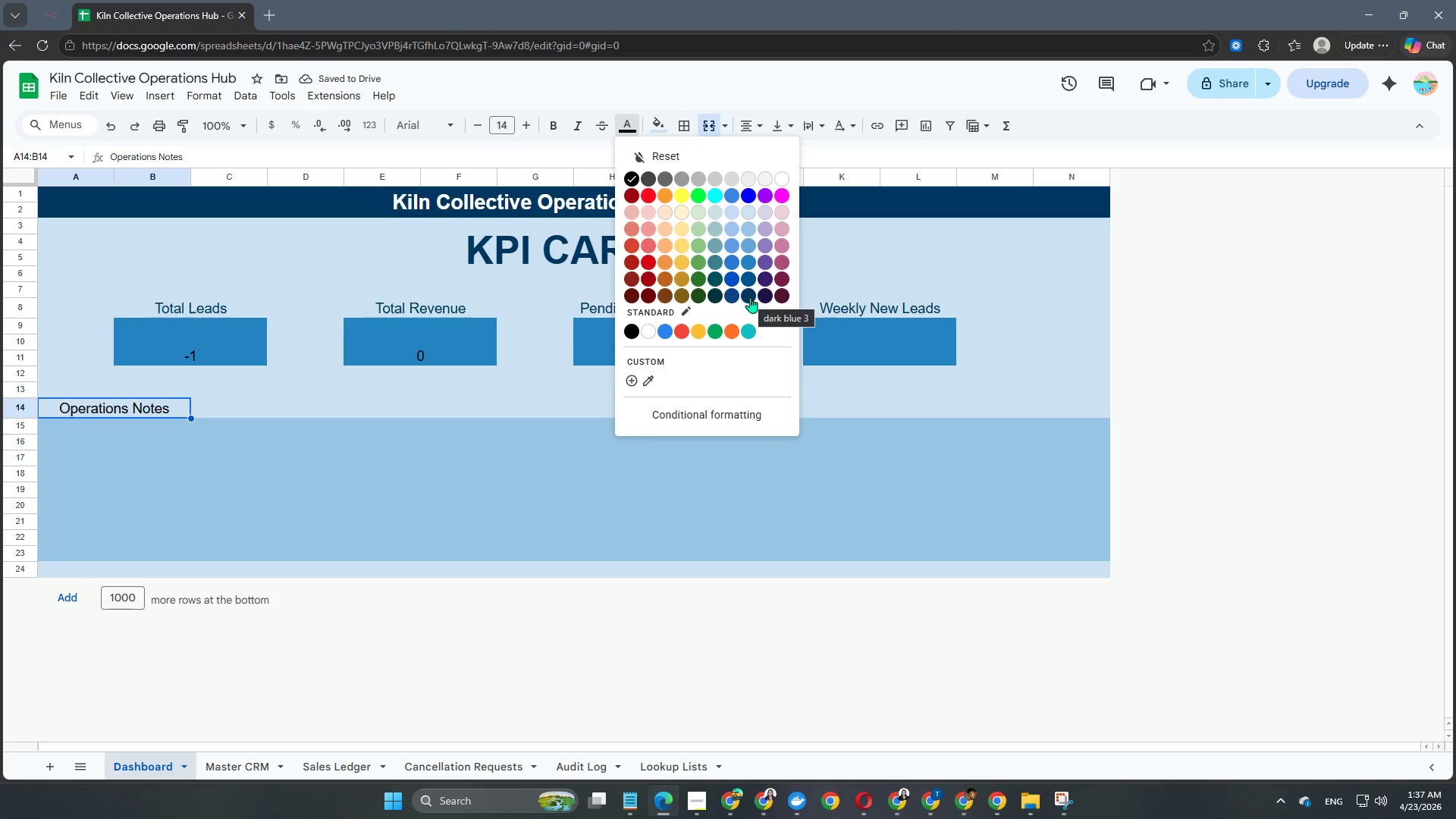 
left_click([750, 297])
 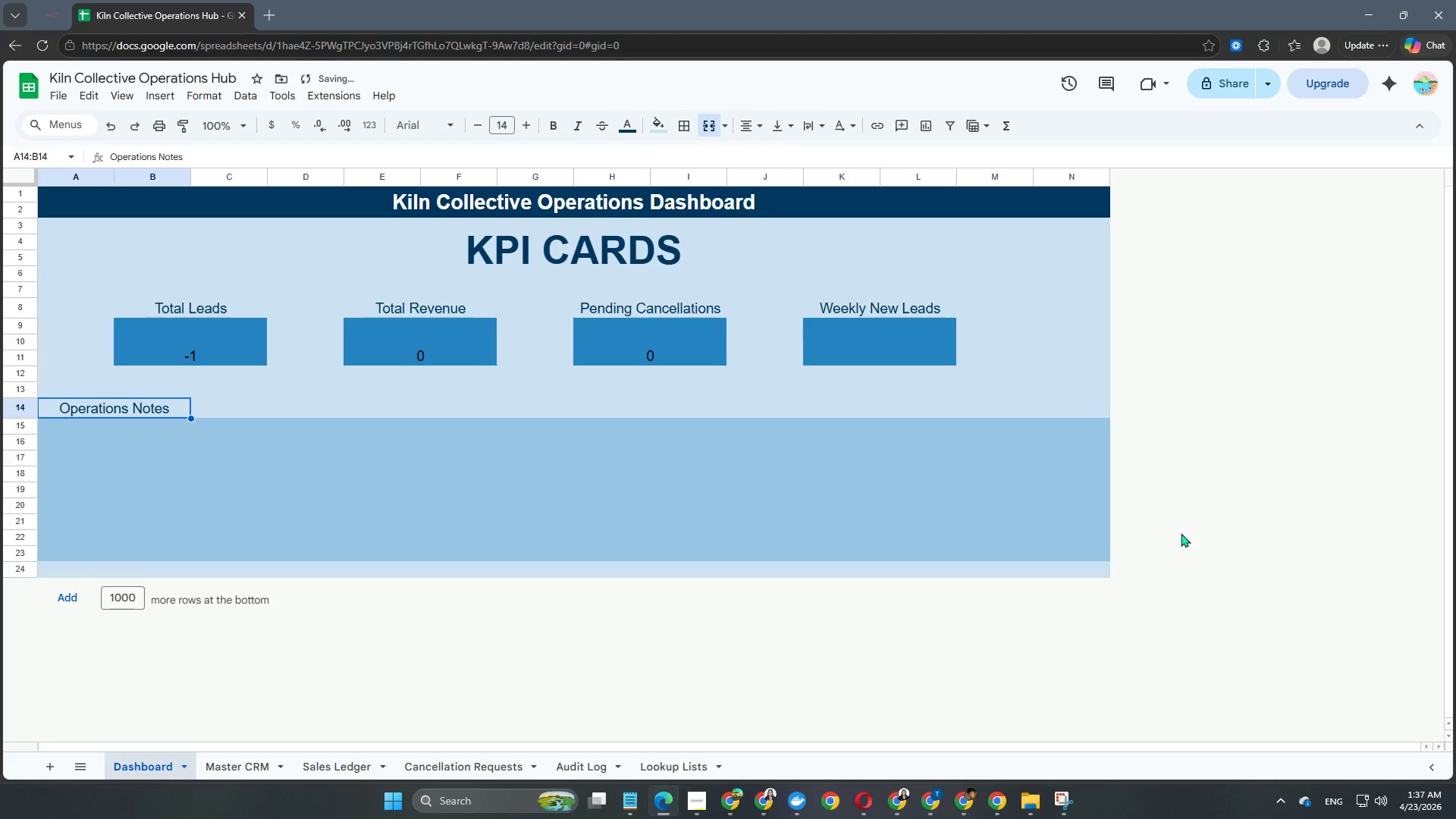 
left_click([1209, 539])
 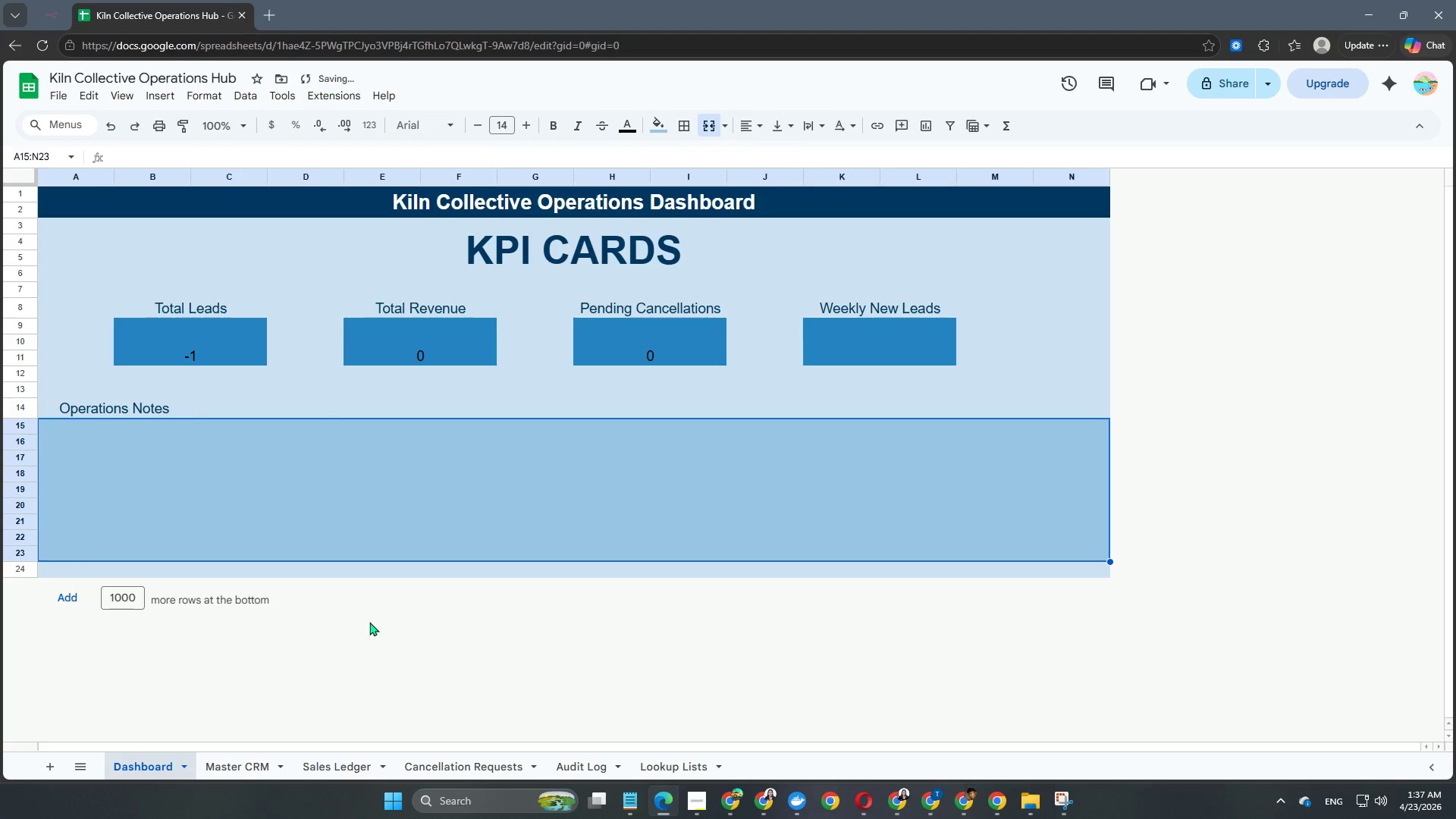 
left_click([416, 717])
 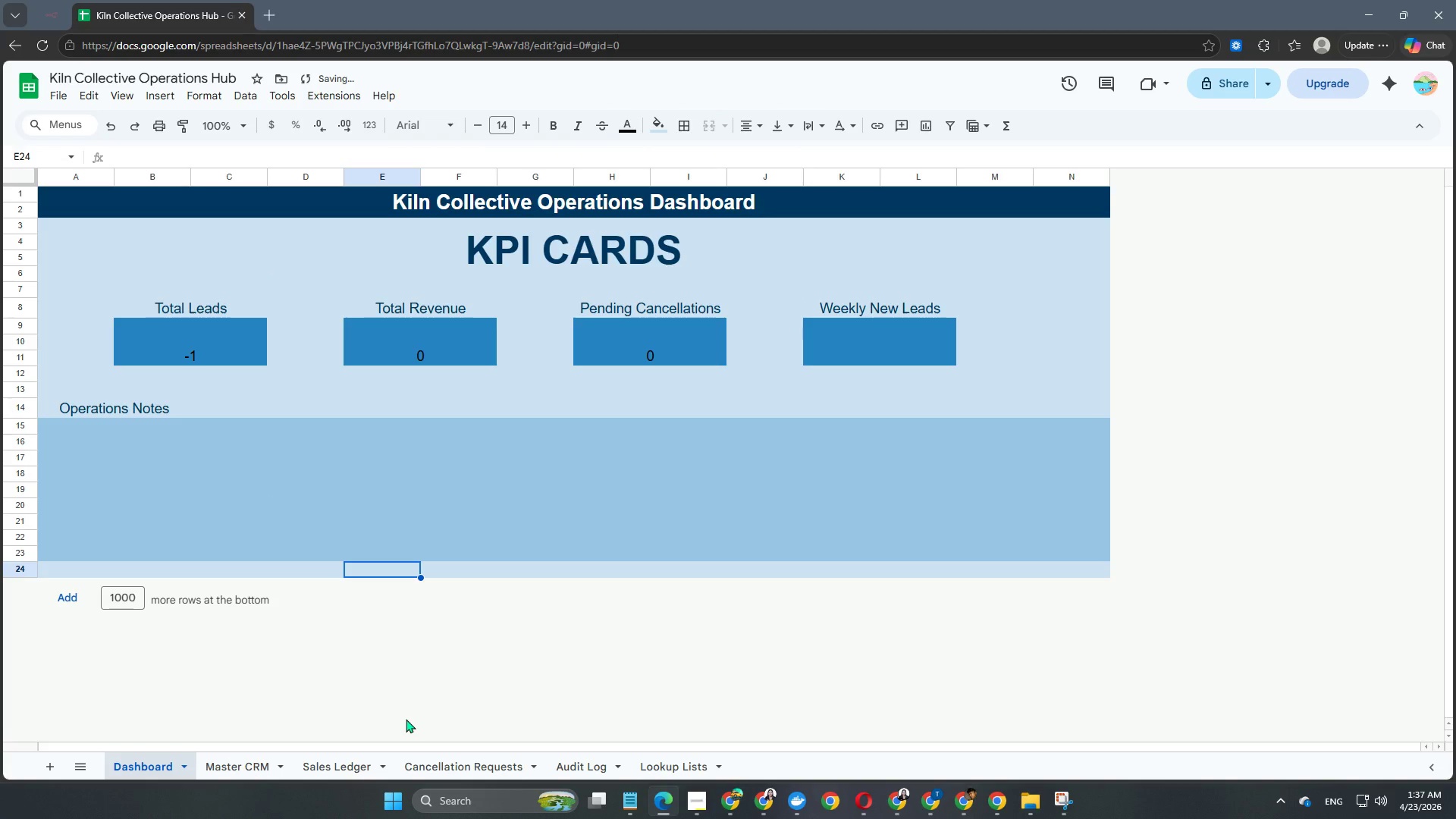 
scroll: coordinate [406, 719], scroll_direction: up, amount: 3.0
 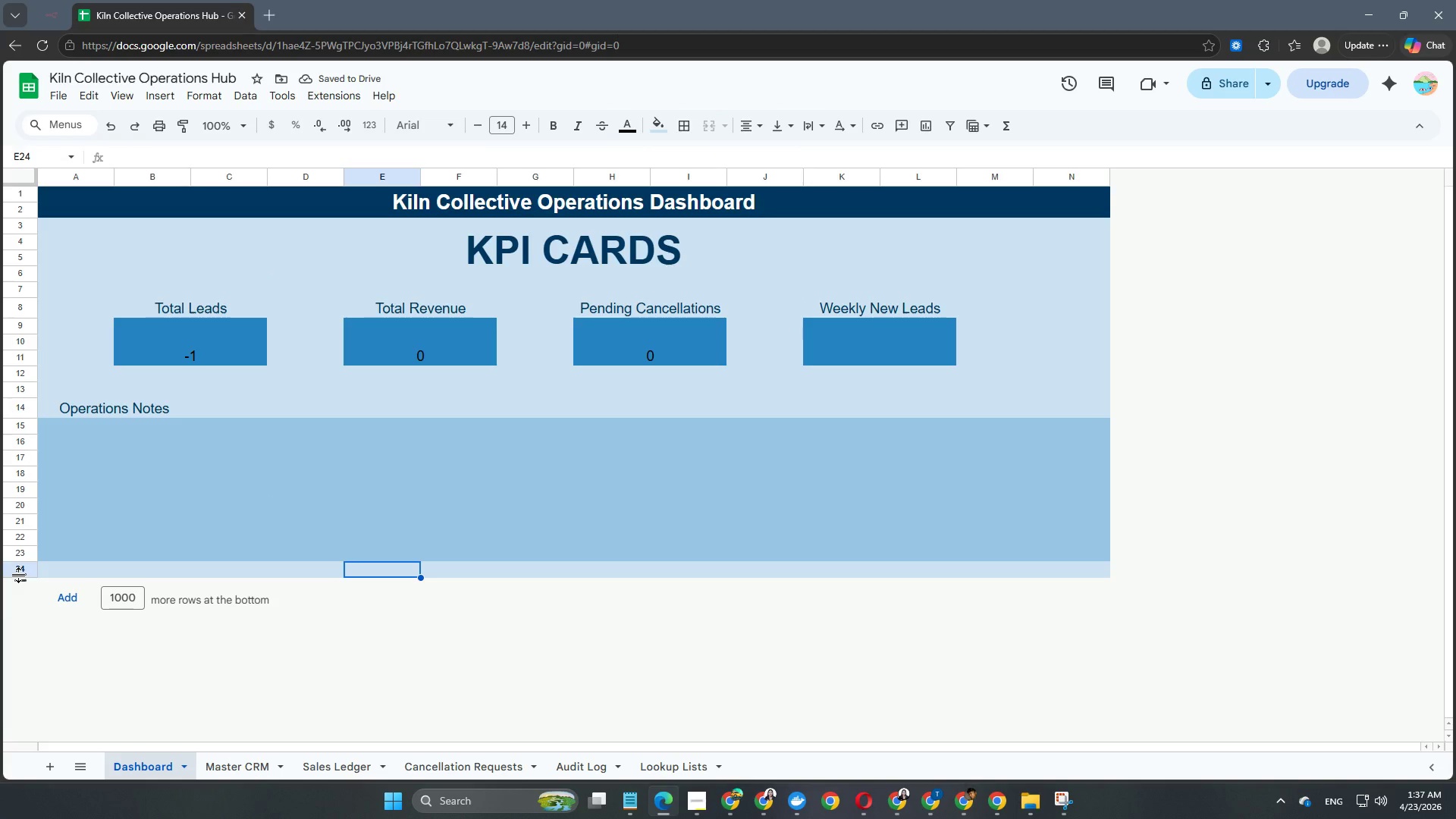 
right_click([19, 566])
 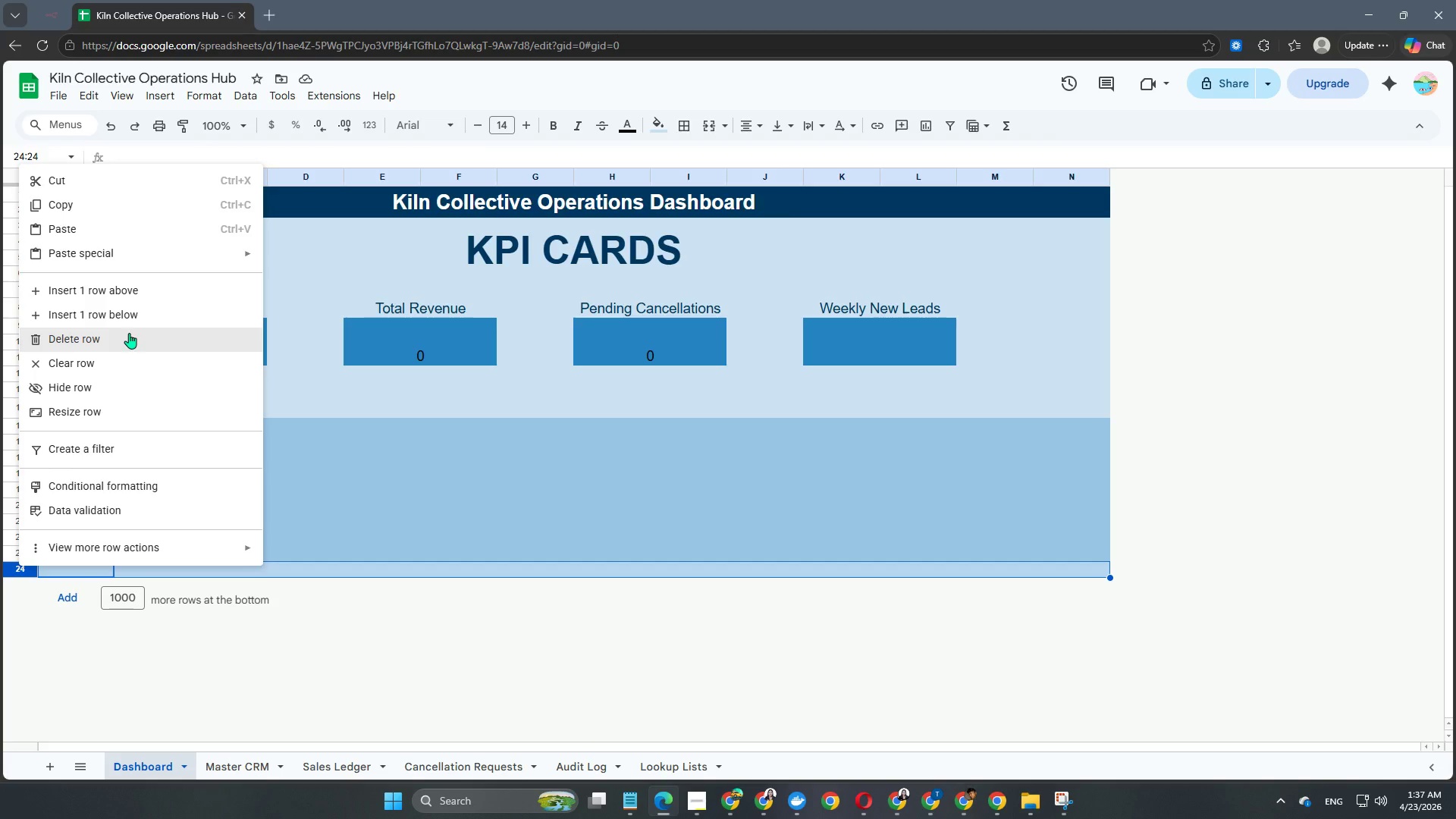 
left_click([120, 340])
 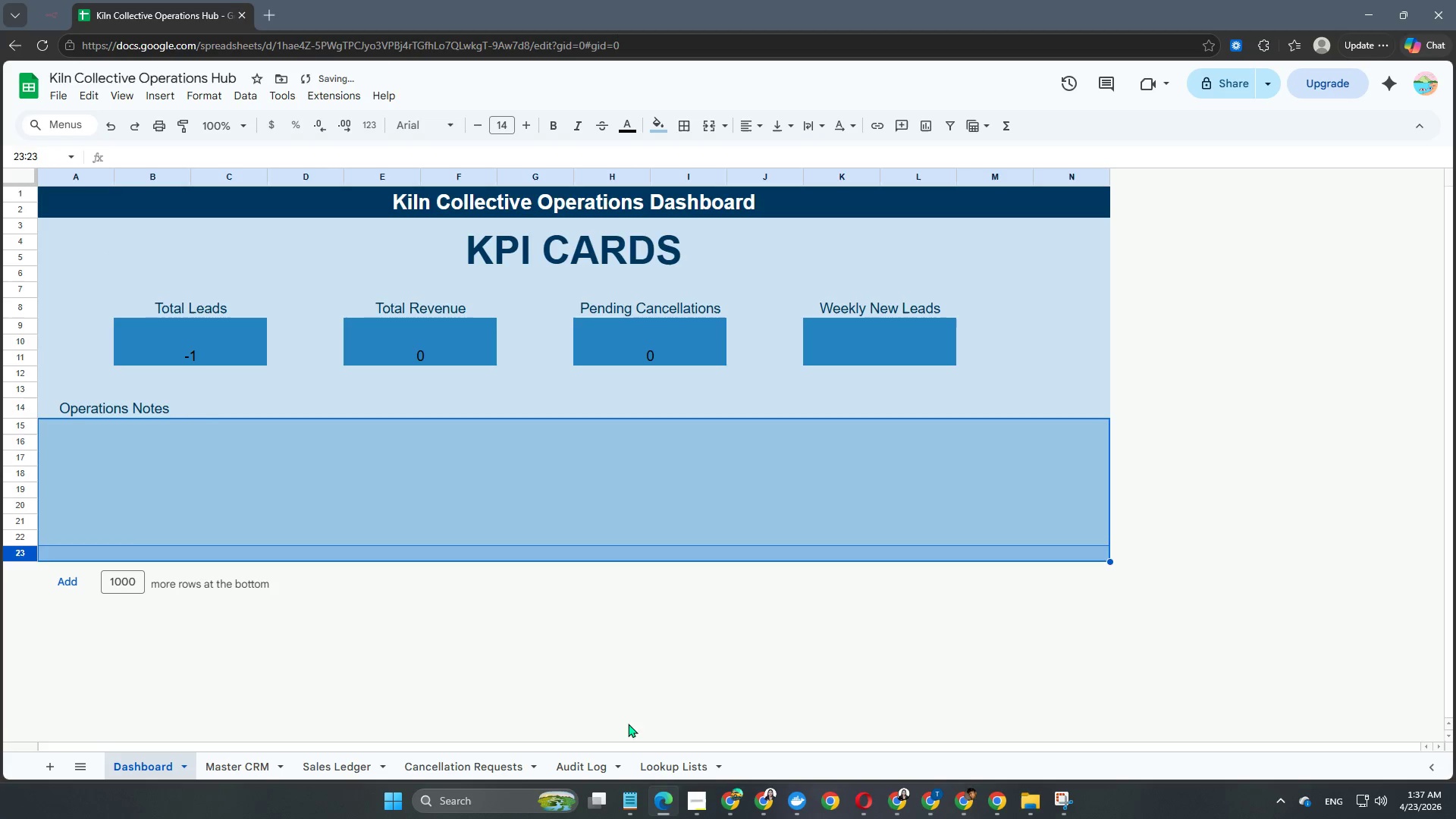 
left_click([598, 663])
 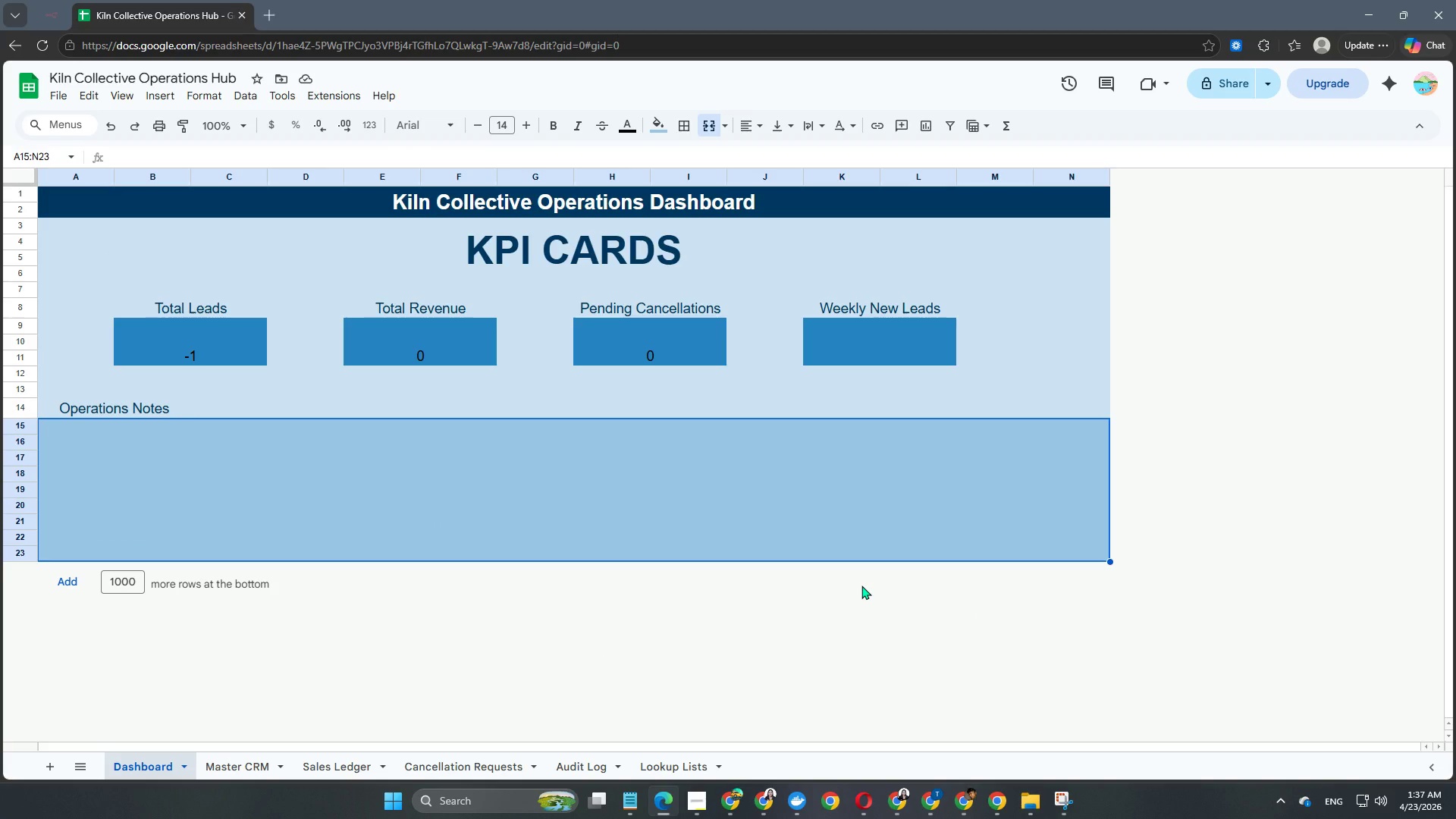 
wait(6.17)
 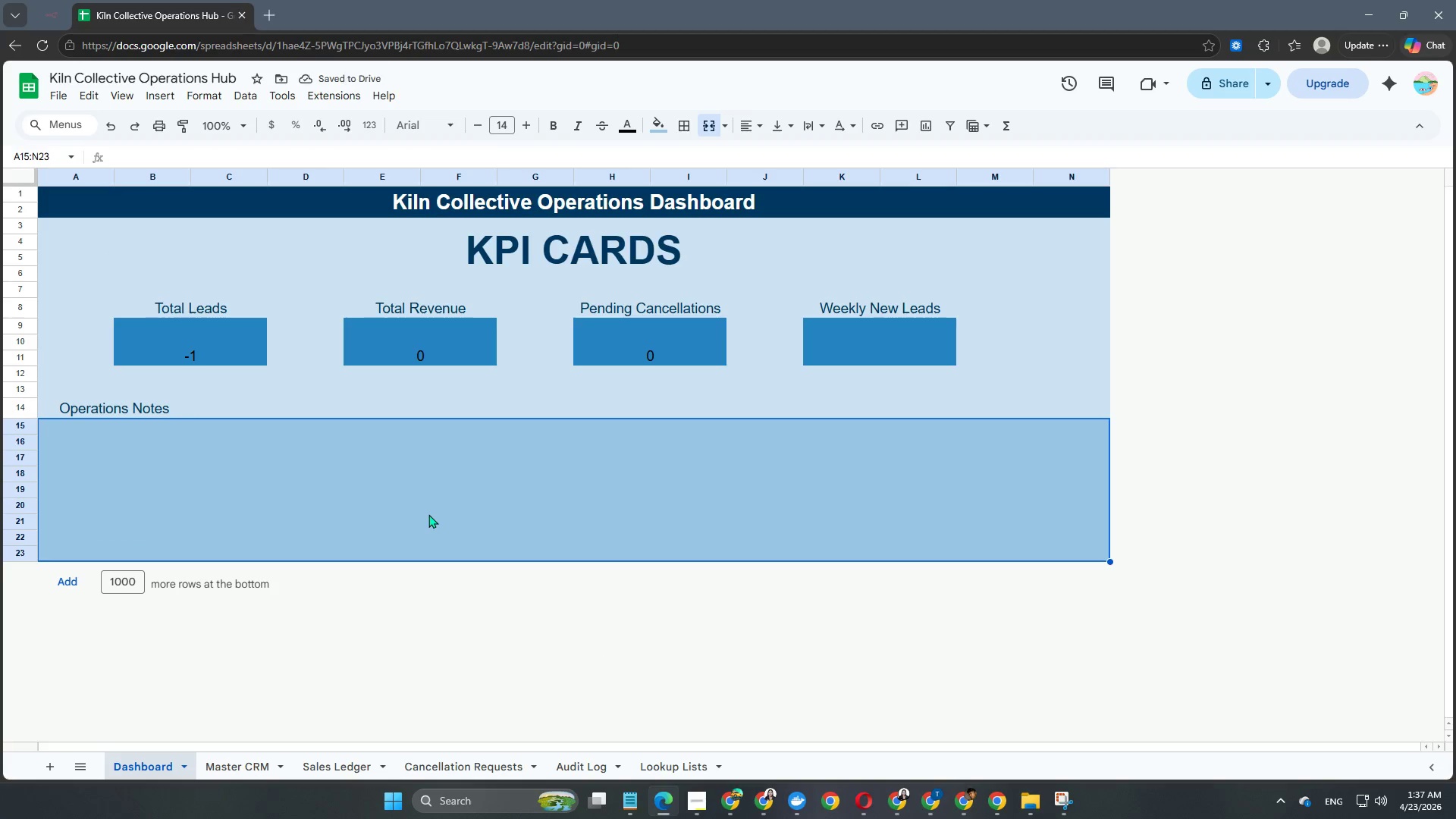 
left_click([784, 649])
 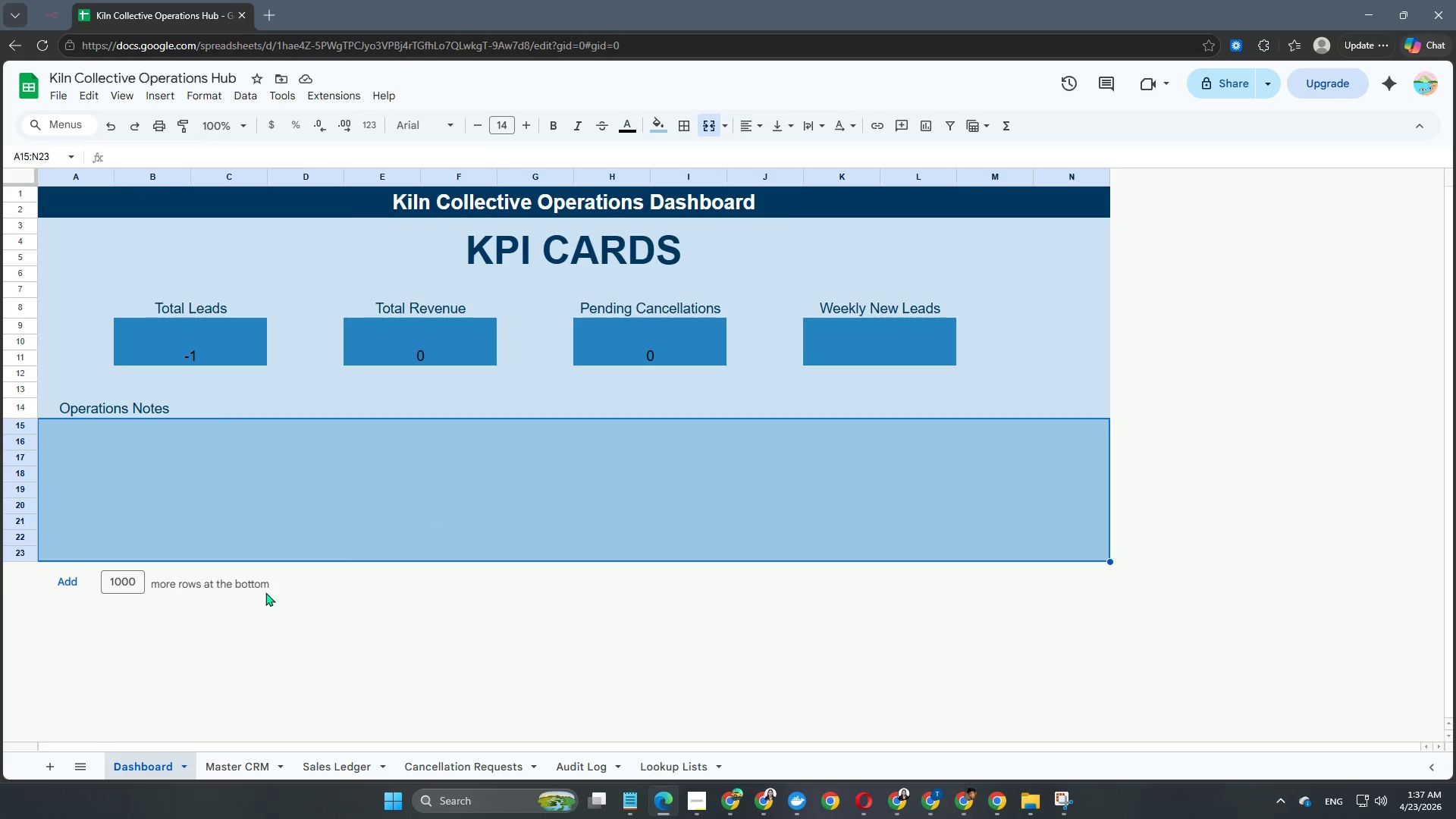 
scroll: coordinate [306, 654], scroll_direction: up, amount: 1.0
 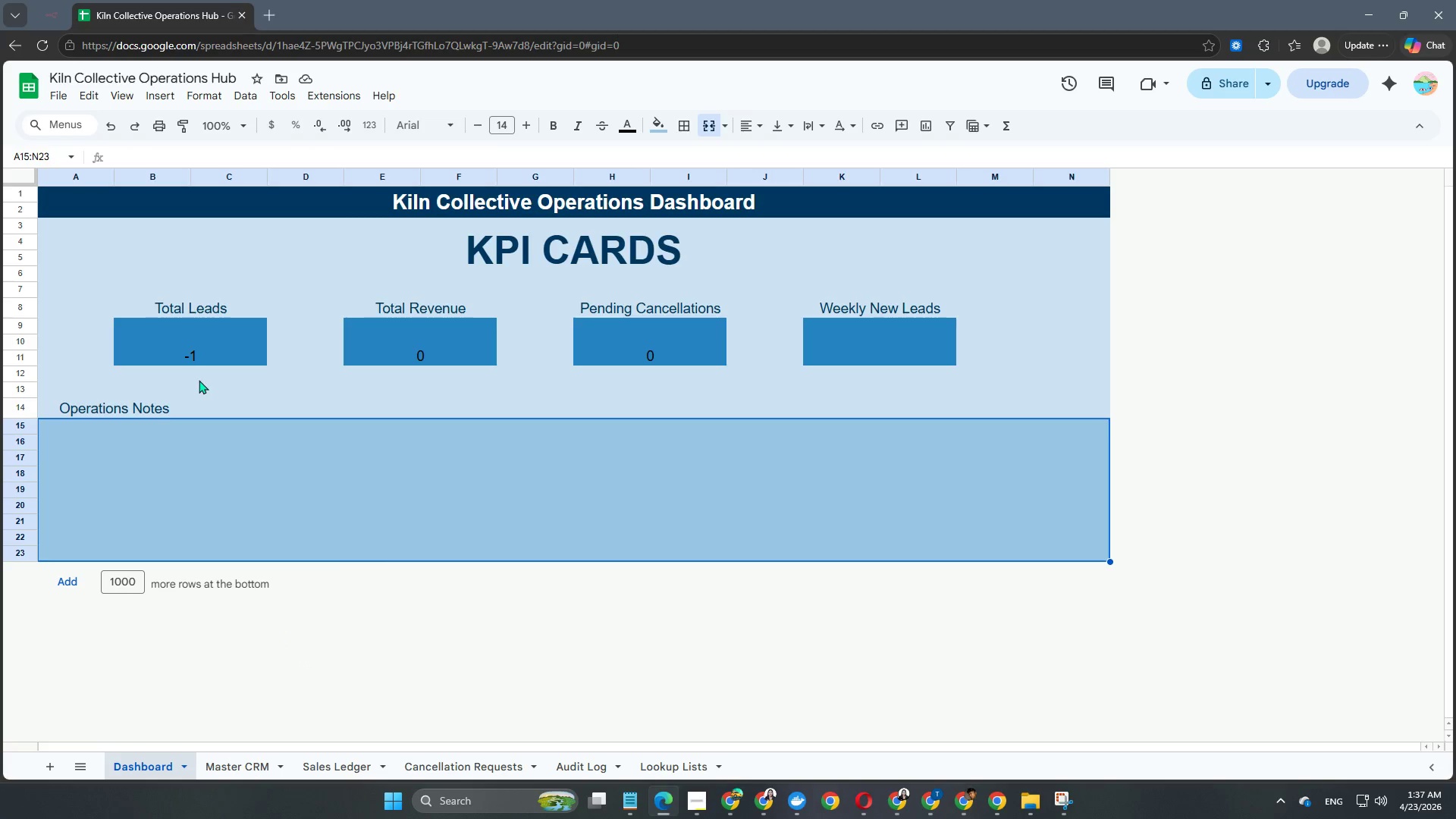 
left_click([190, 308])
 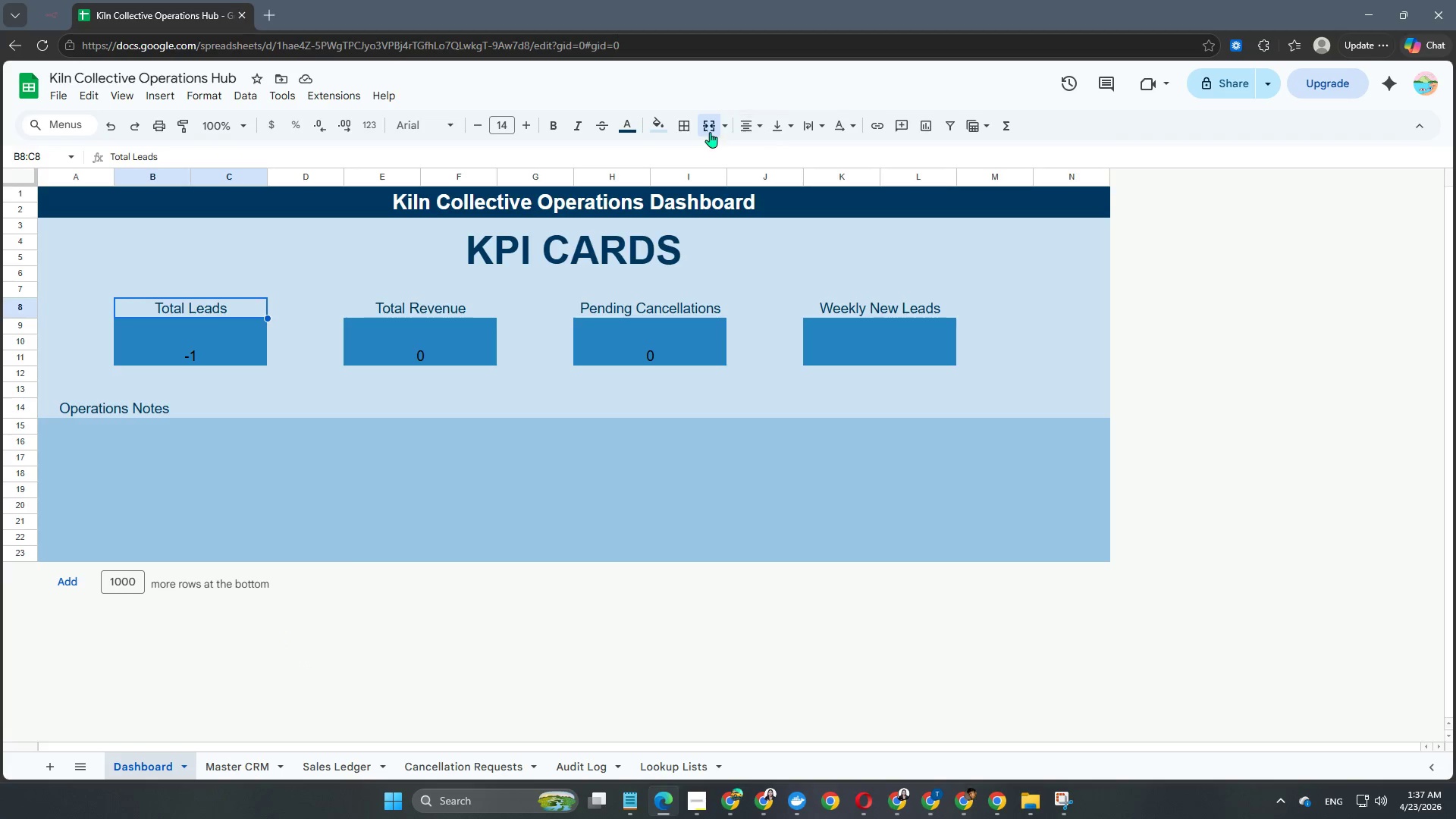 
left_click([660, 132])
 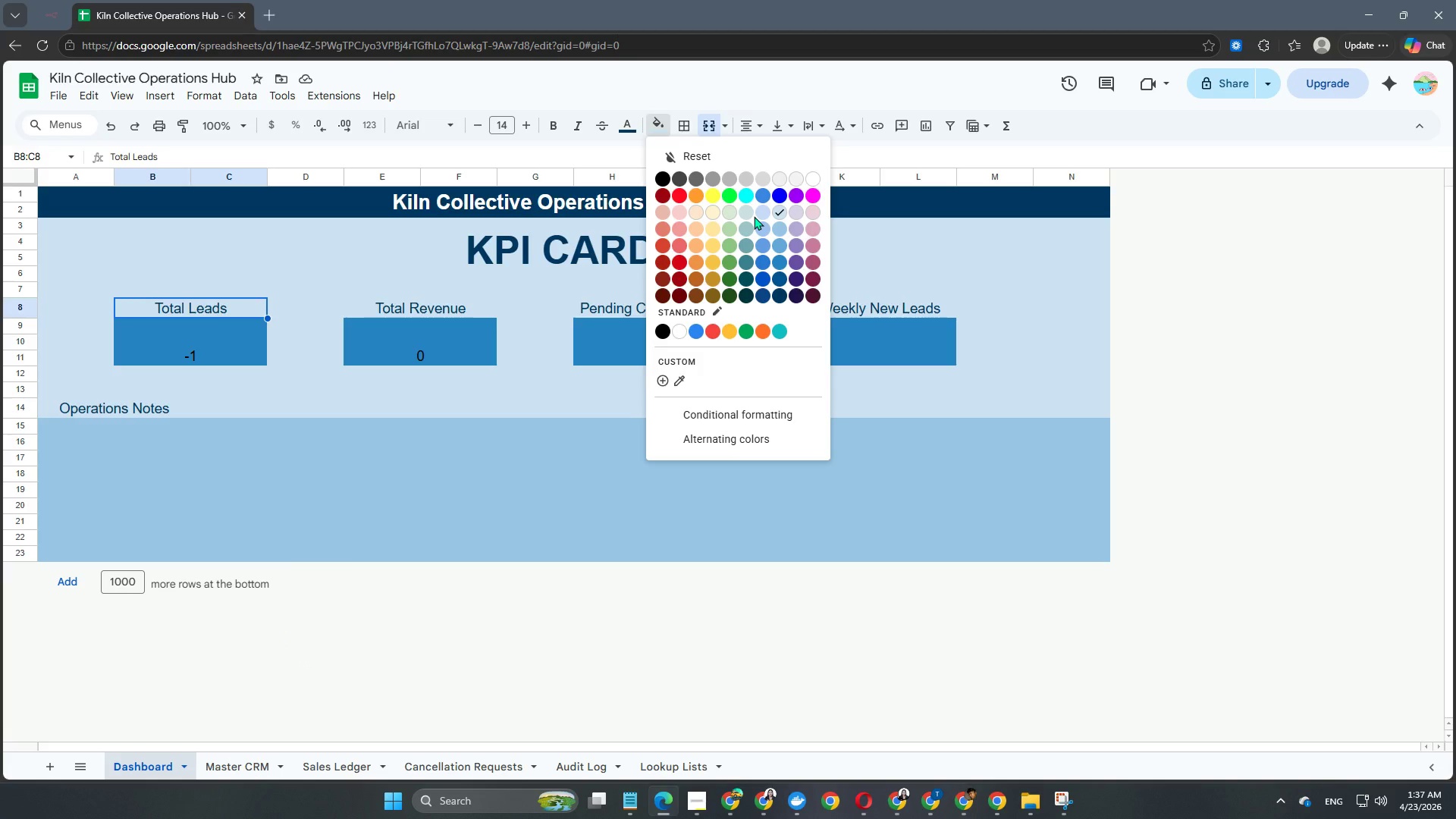 
wait(8.36)
 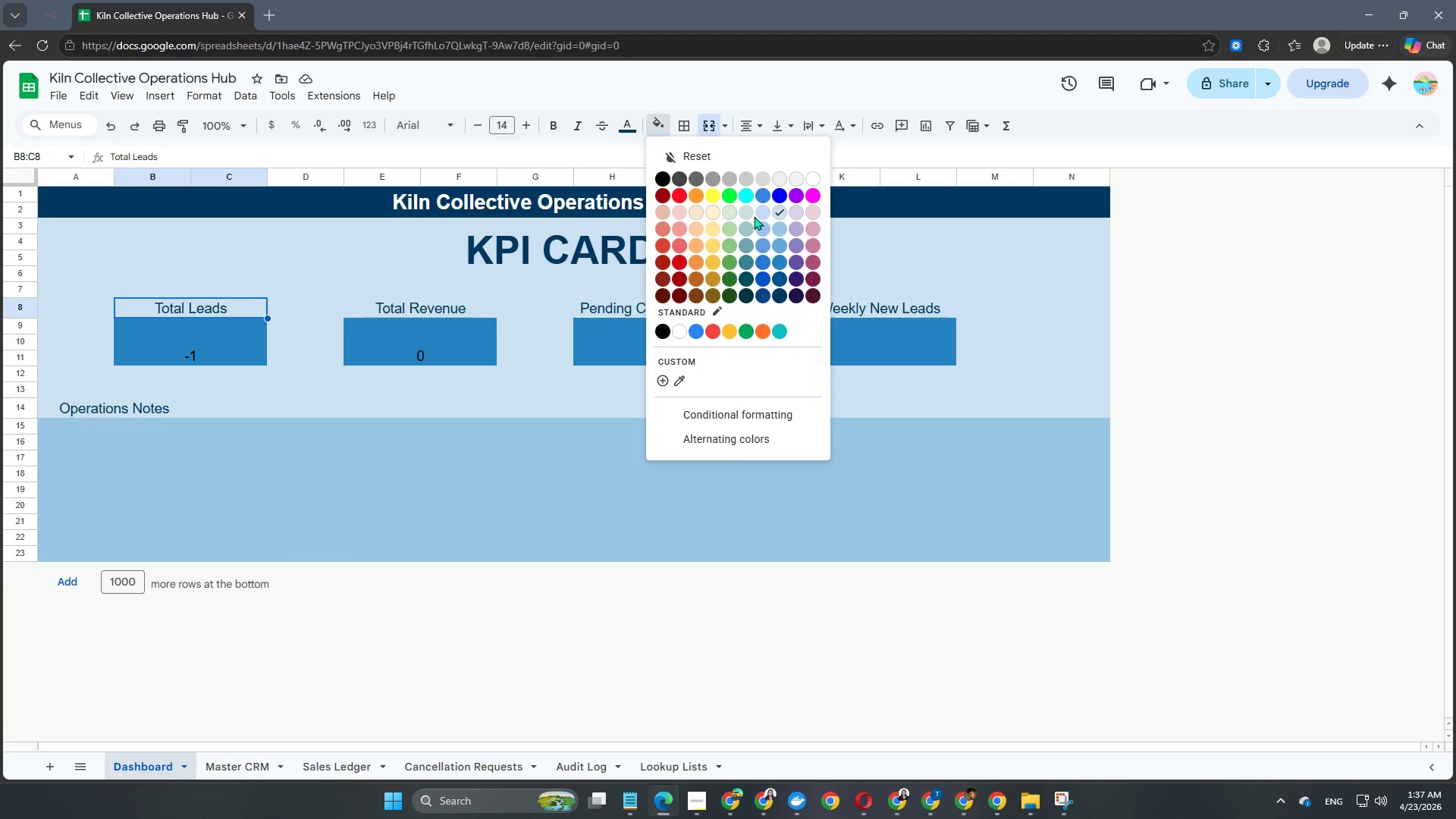 
left_click([777, 199])
 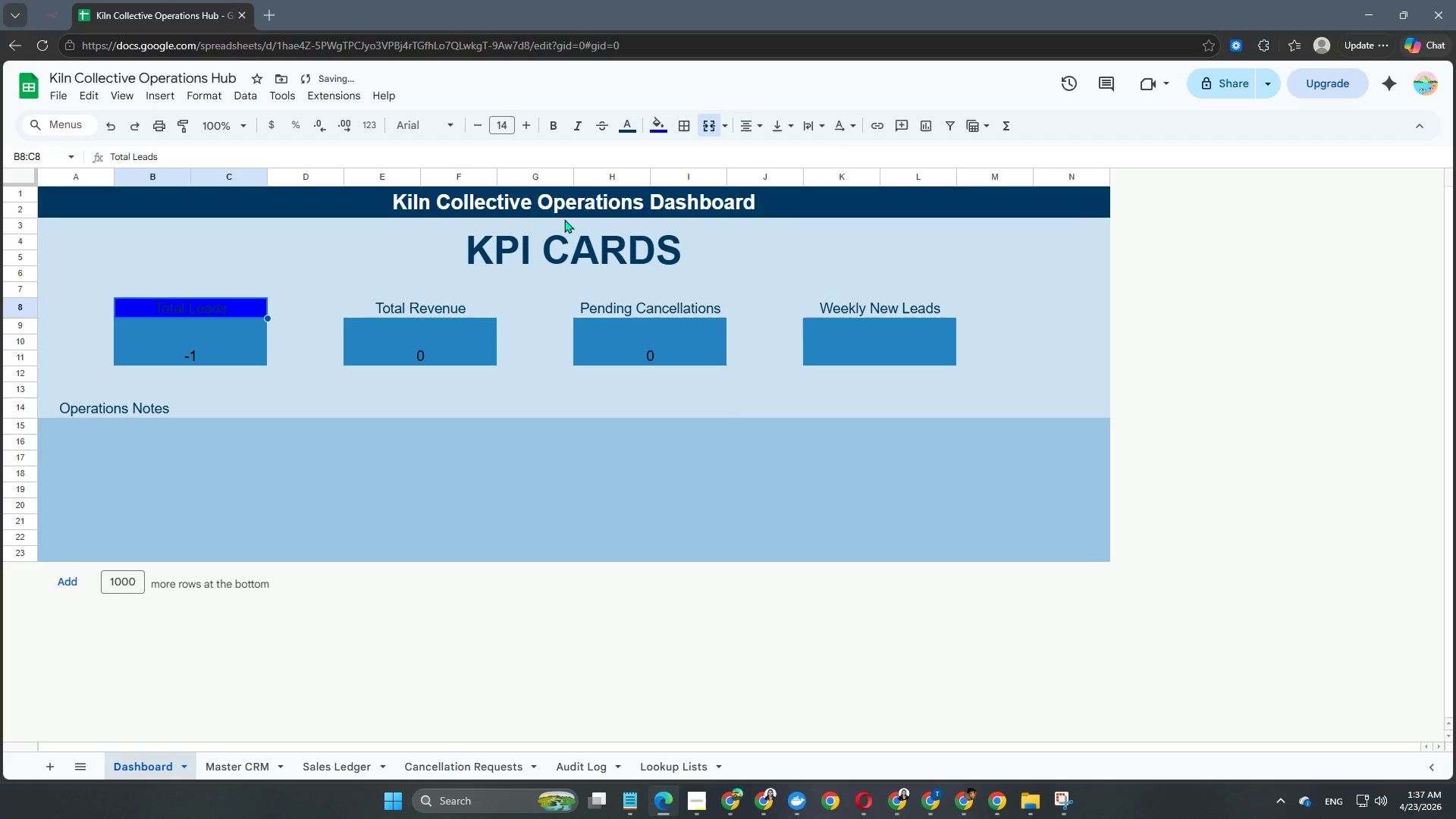 
mouse_move([601, 130])
 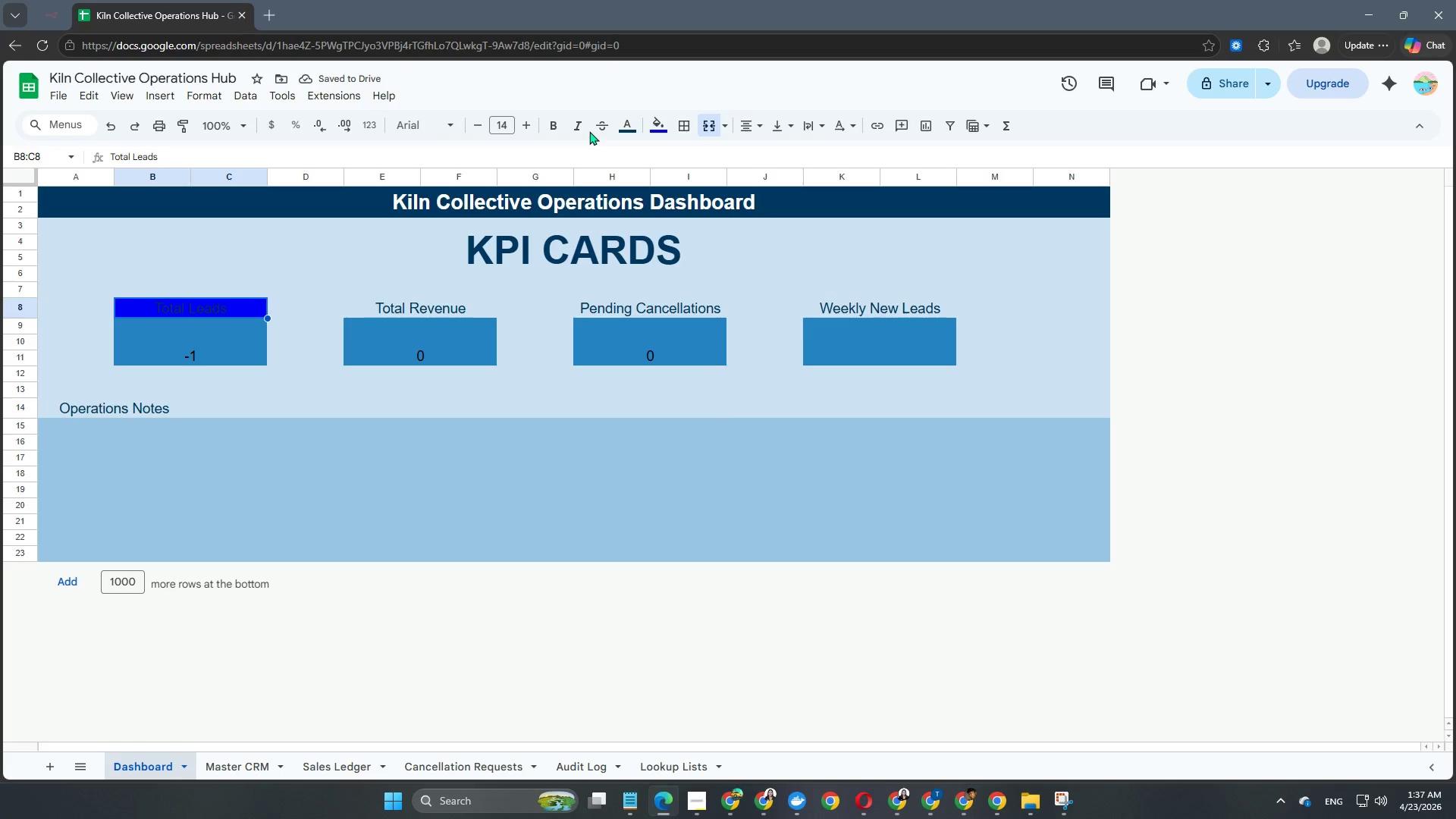 
left_click([629, 130])
 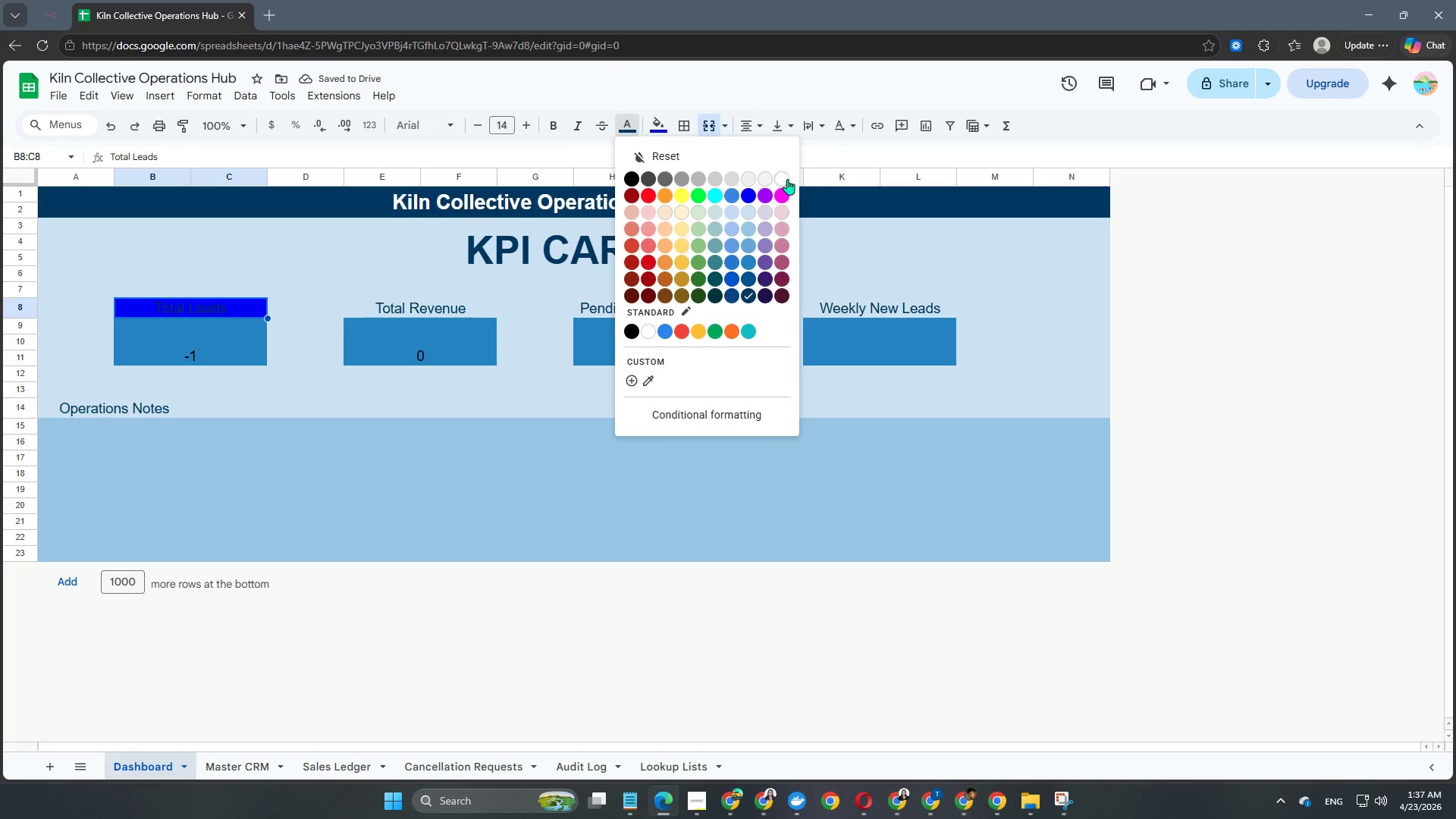 
left_click([788, 178])
 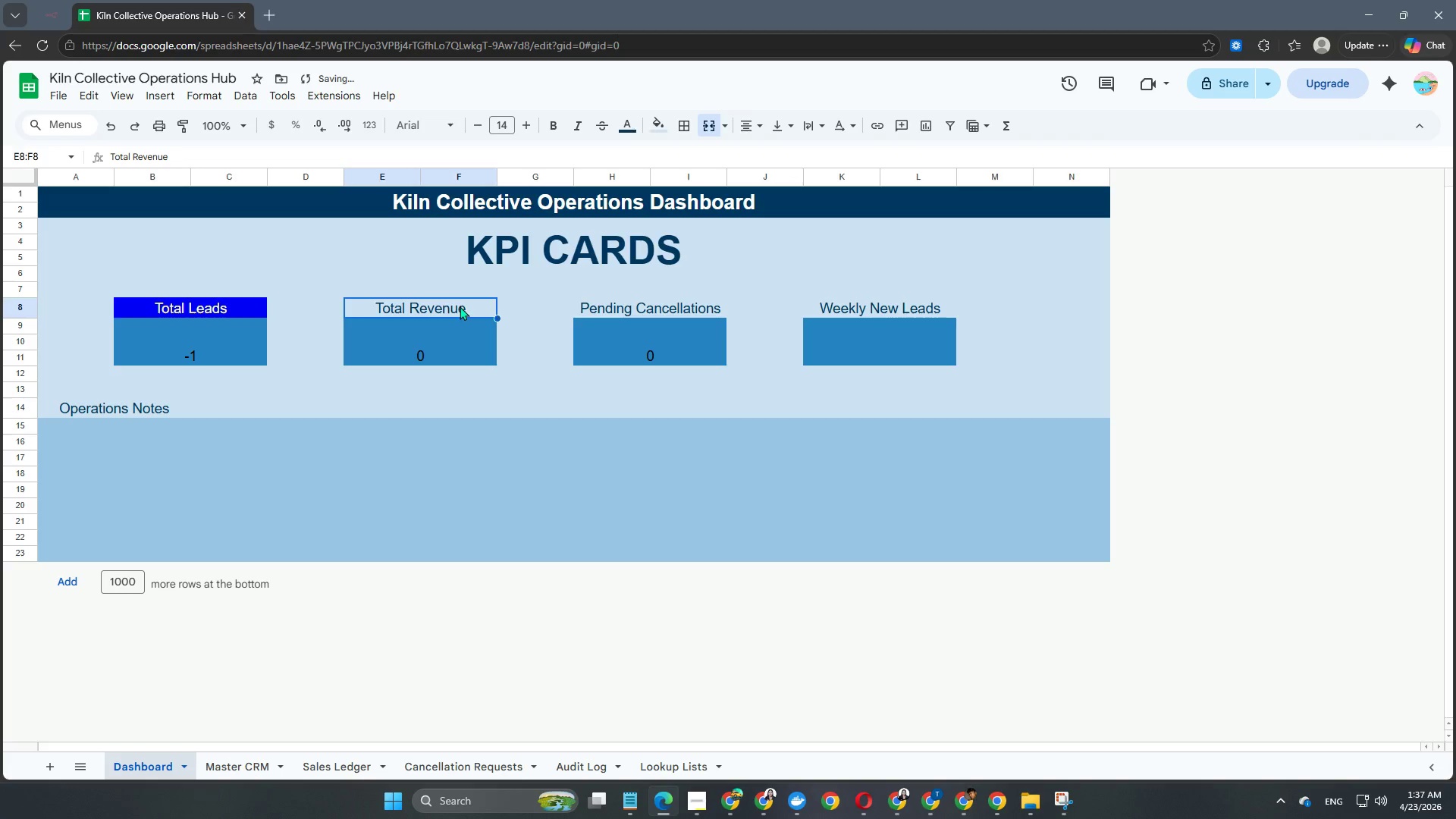 
mouse_move([739, 125])
 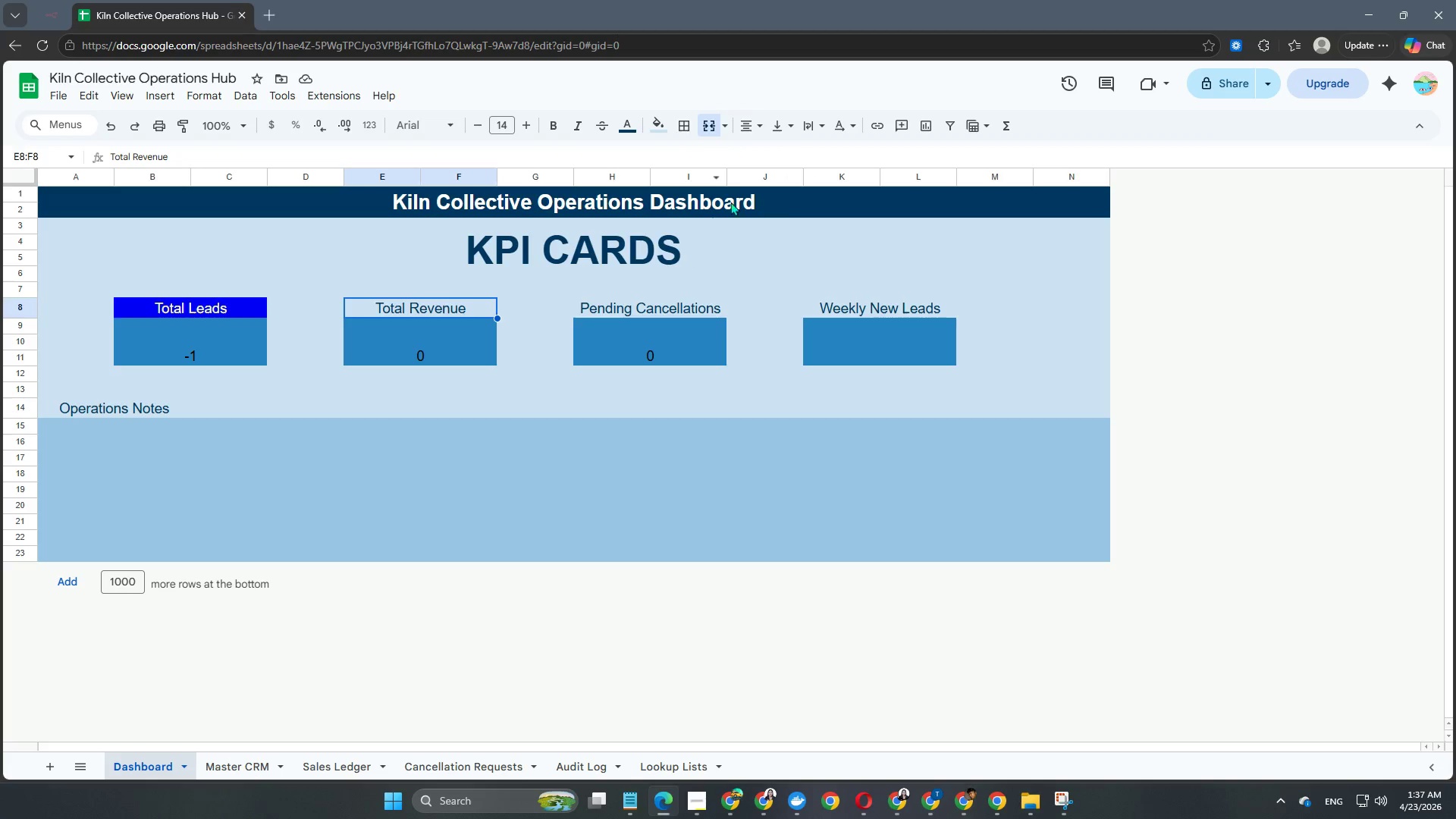 
left_click([655, 120])
 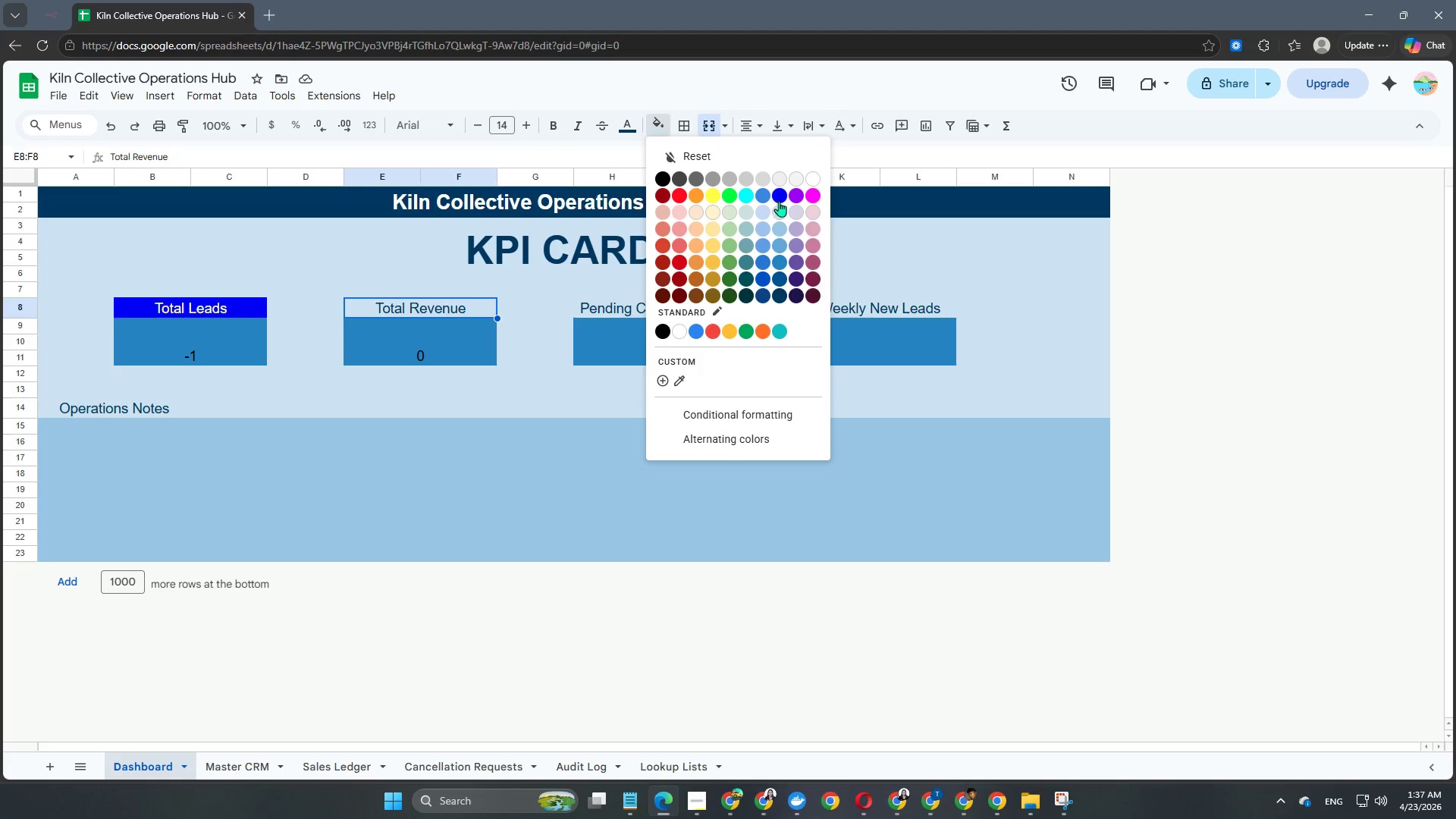 
left_click([778, 197])
 